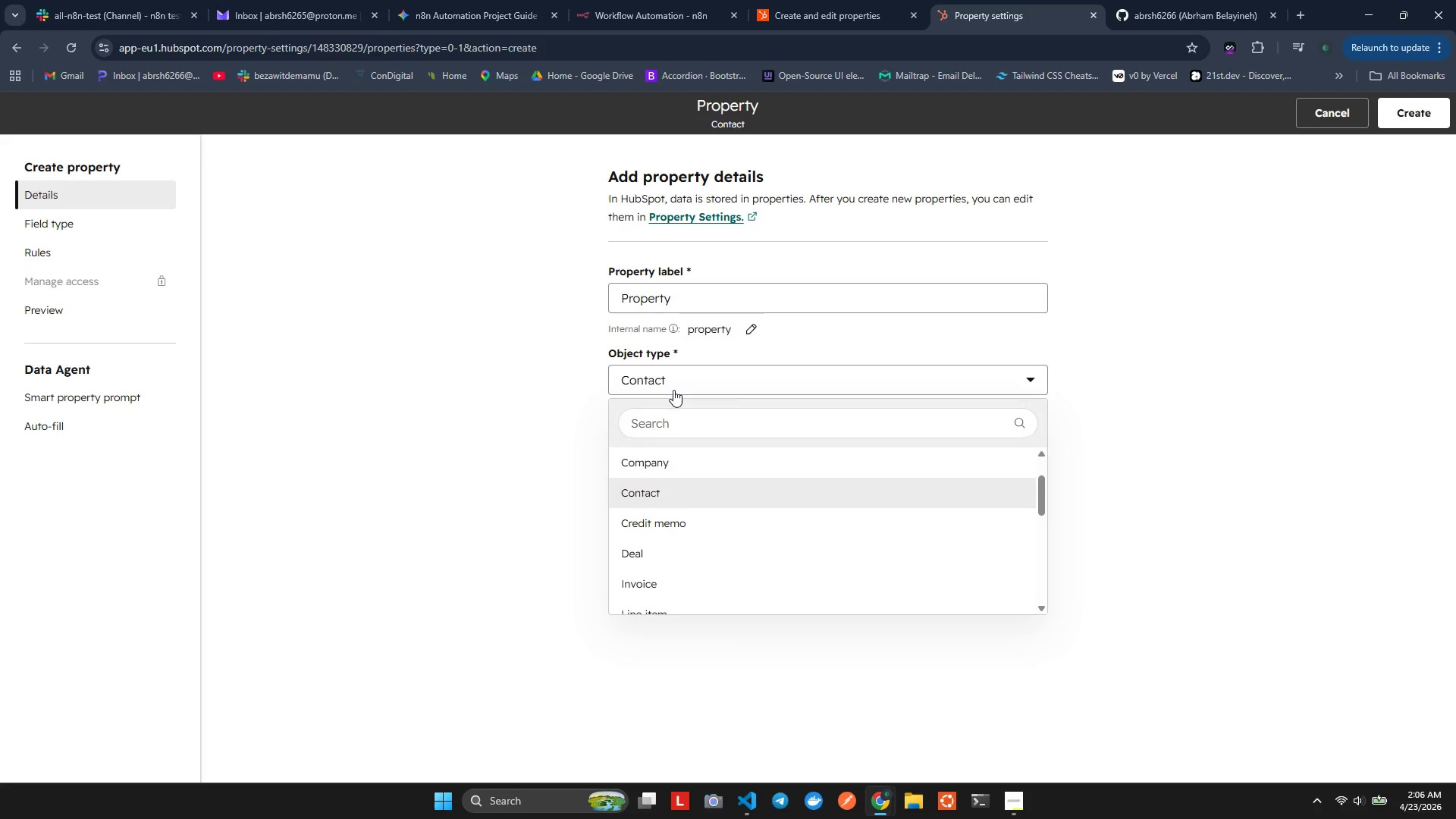 
left_click([673, 390])
 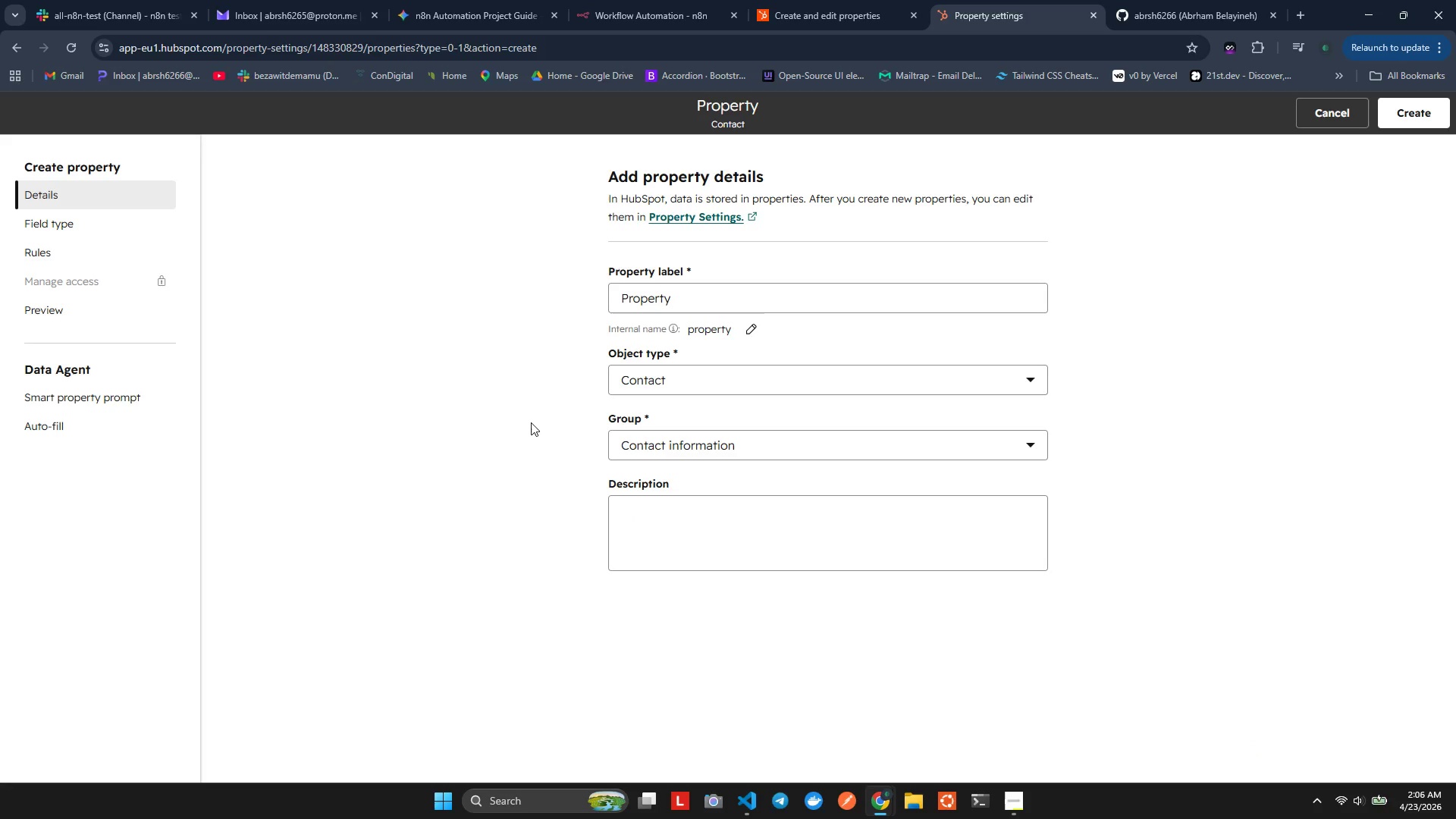 
left_click([531, 422])
 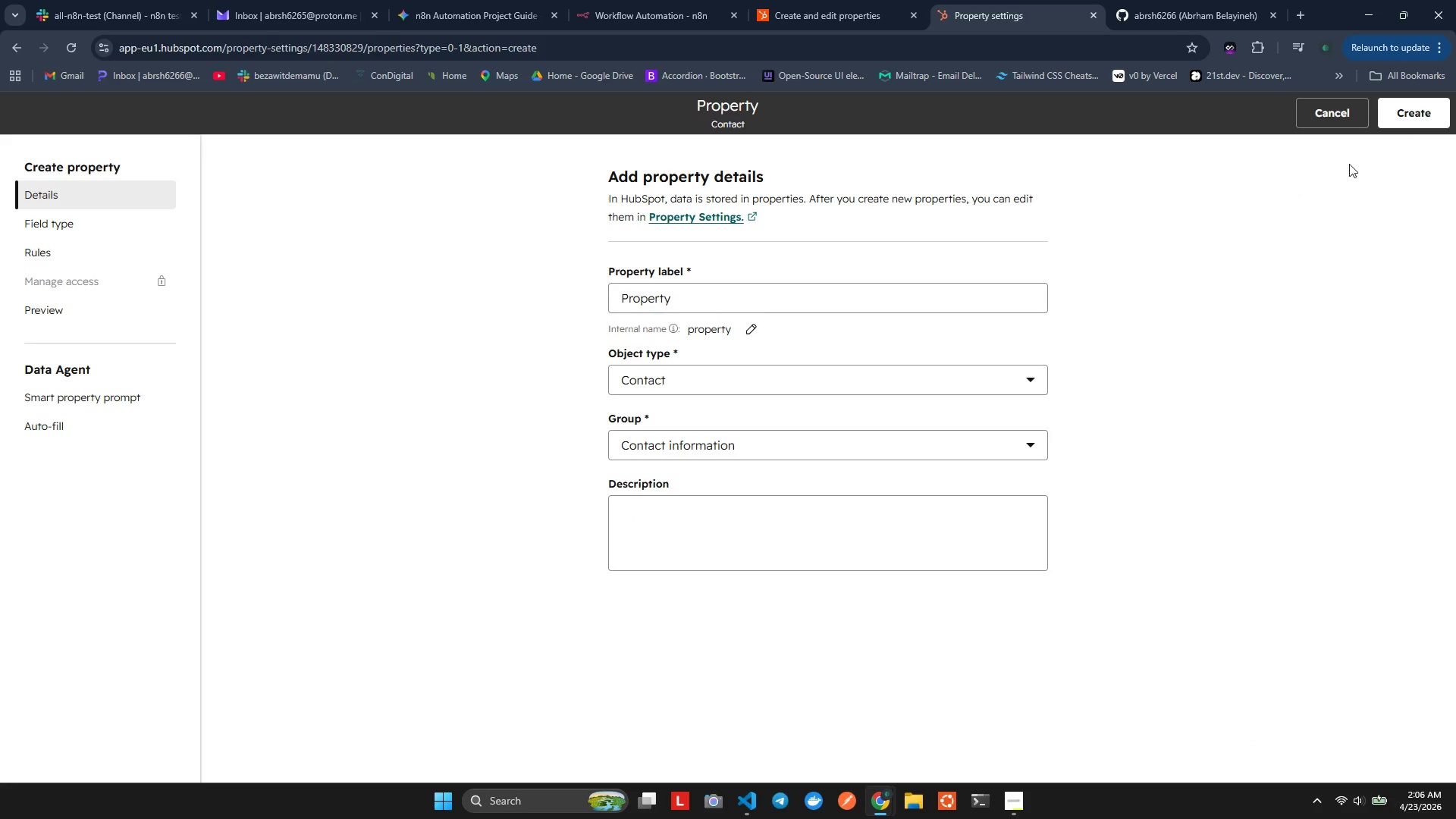 
left_click([1426, 112])
 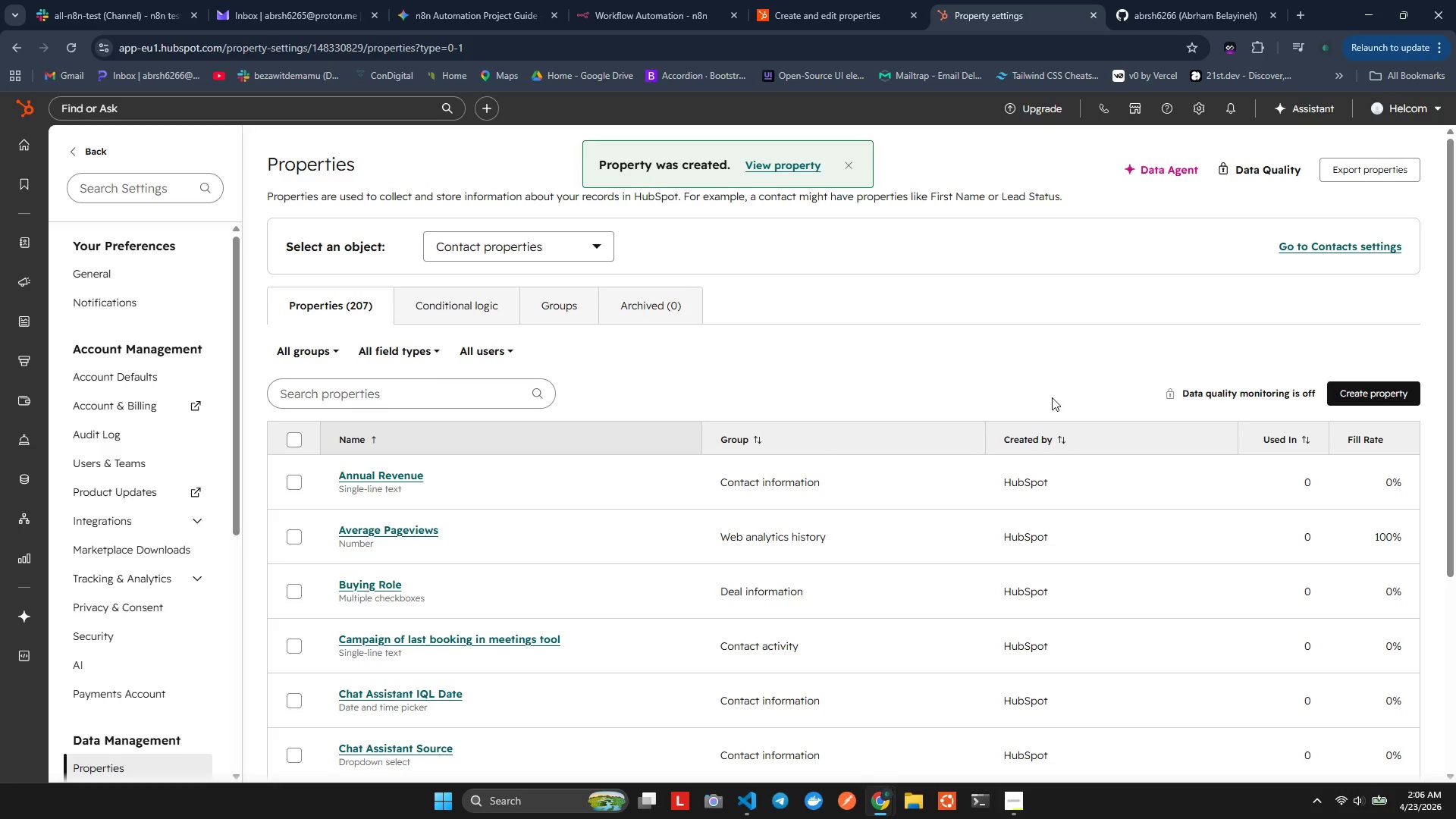 
wait(5.17)
 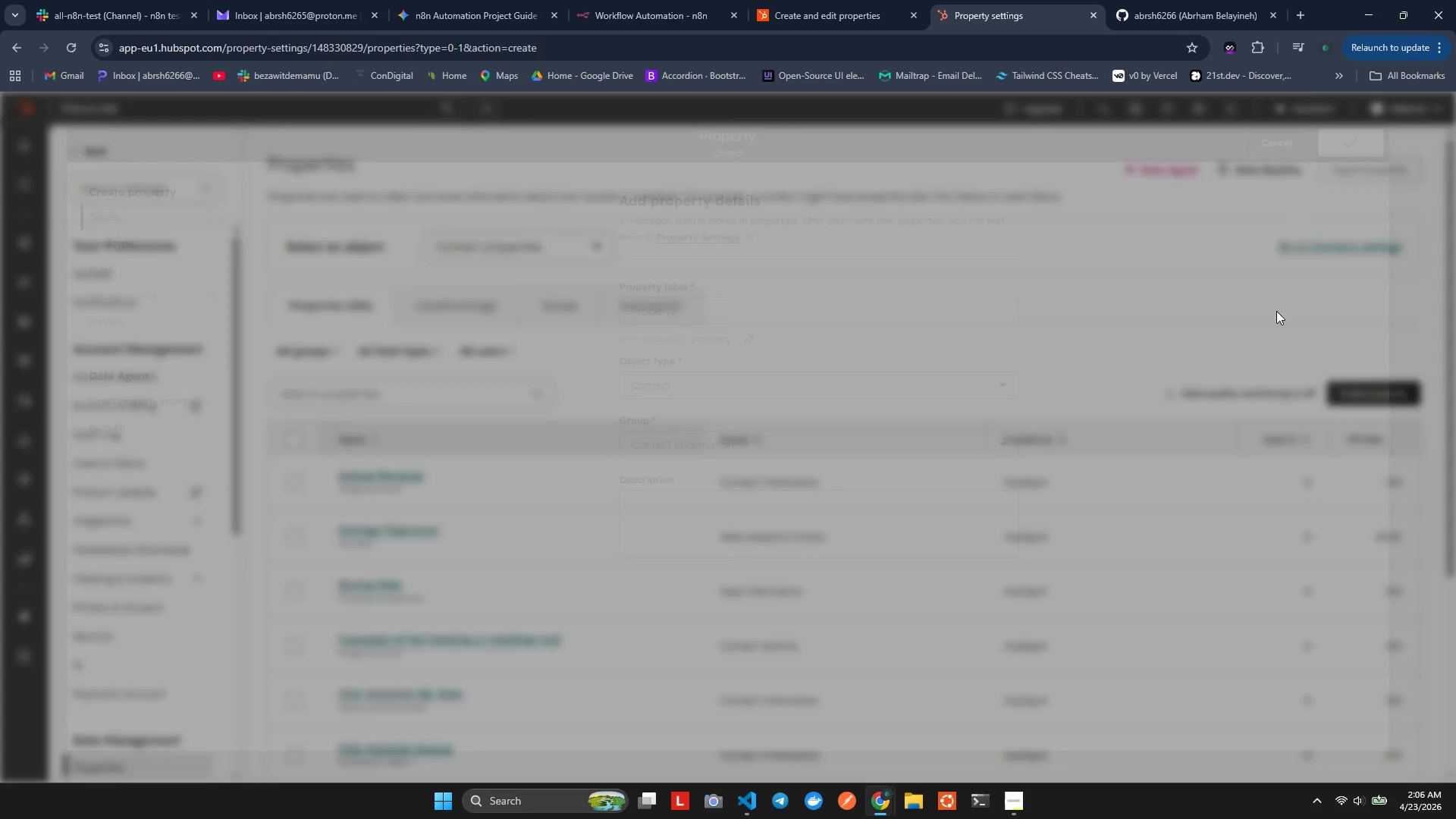 
scroll: coordinate [673, 464], scroll_direction: down, amount: 5.0
 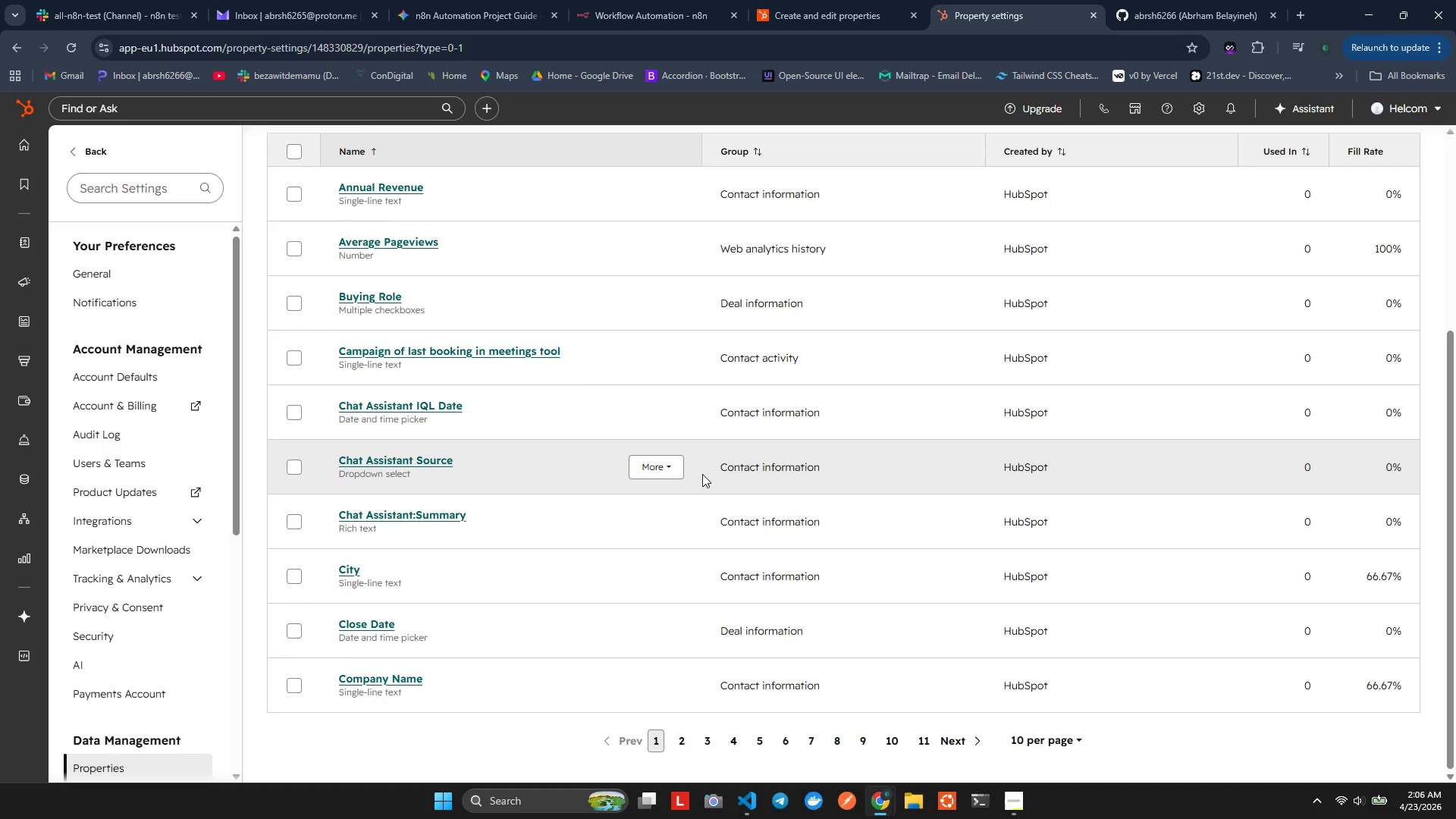 
scroll: coordinate [683, 445], scroll_direction: none, amount: 0.0
 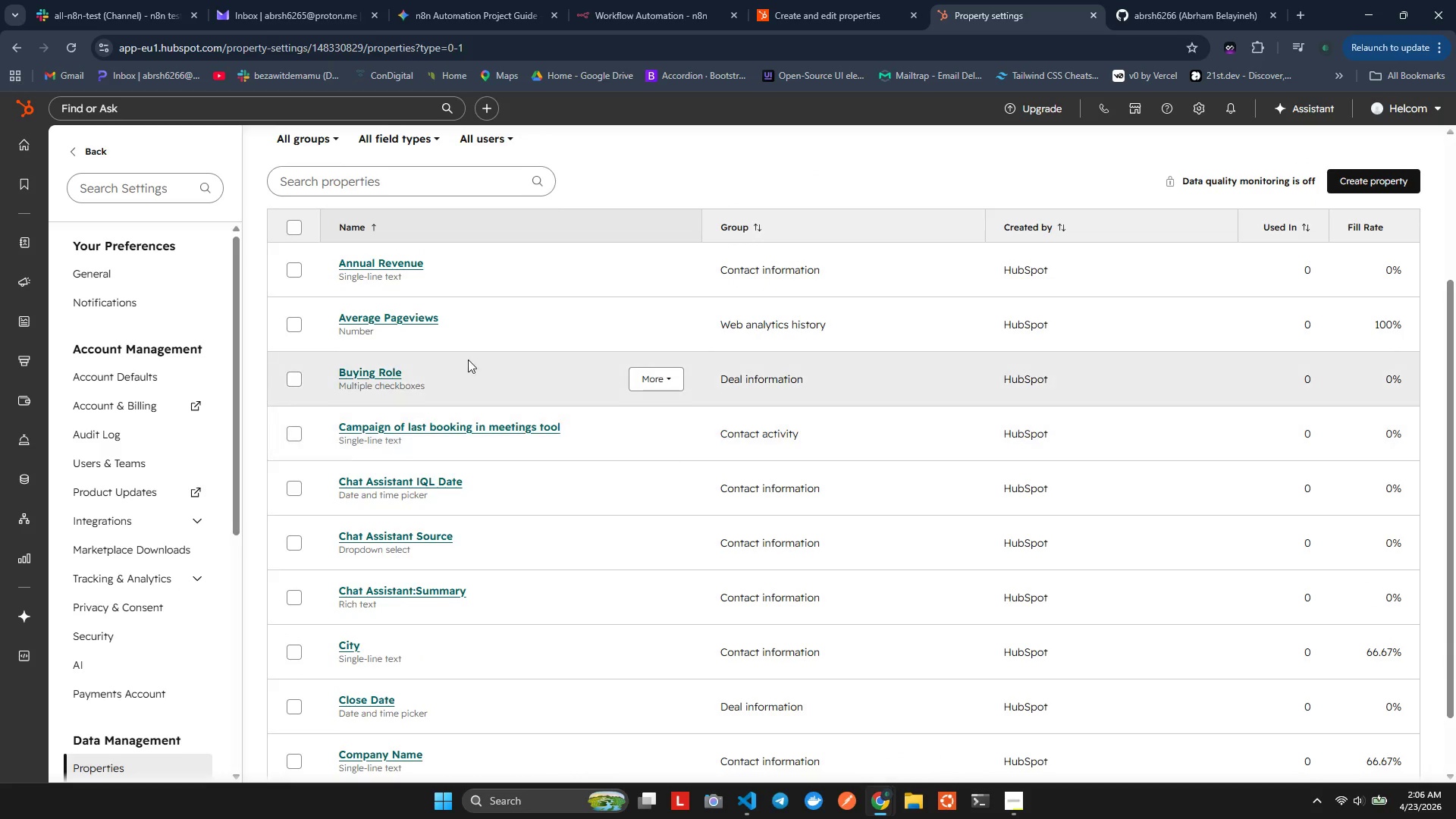 
scroll: coordinate [494, 317], scroll_direction: up, amount: 4.0
 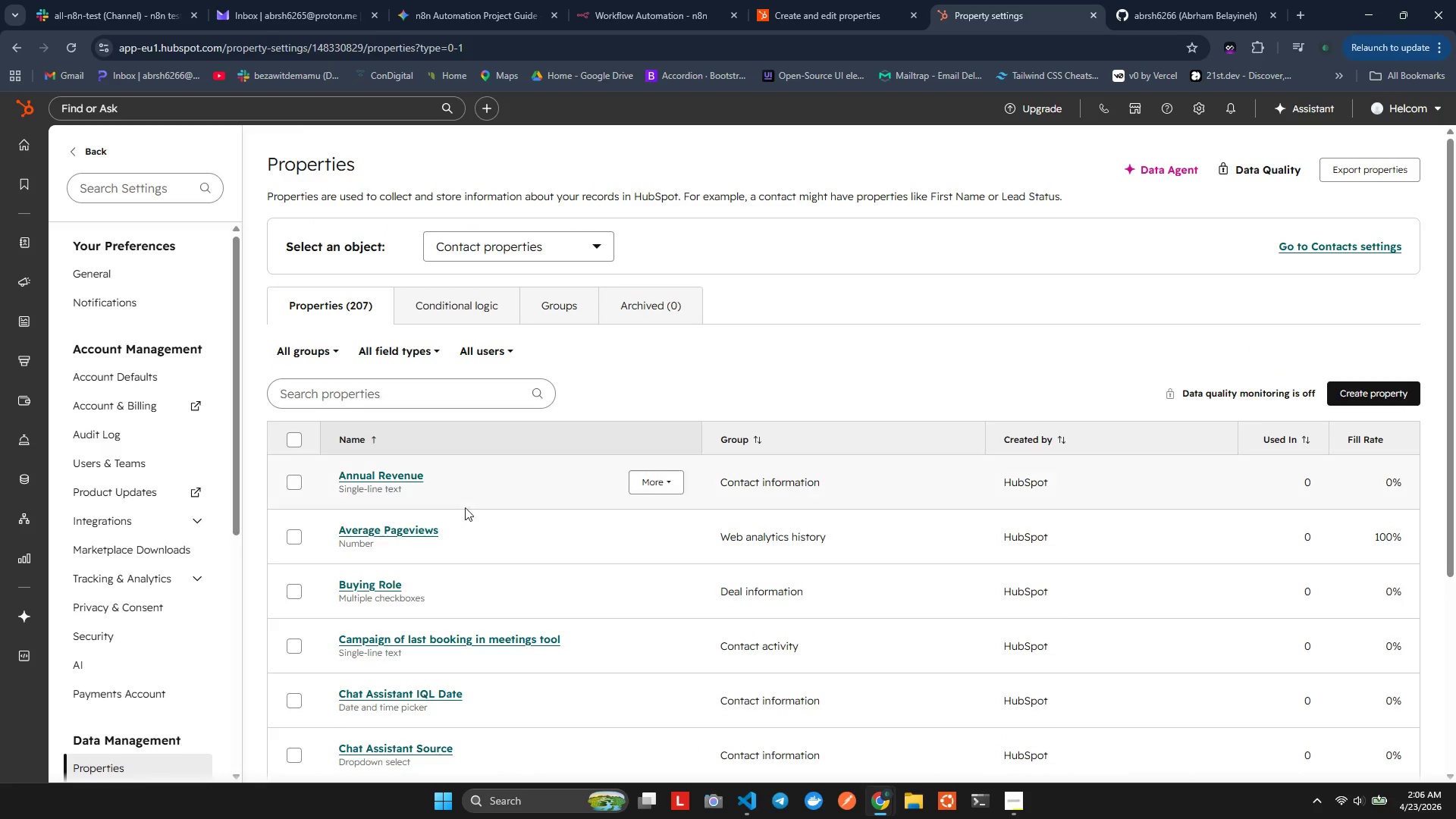 
scroll: coordinate [708, 481], scroll_direction: down, amount: 8.0
 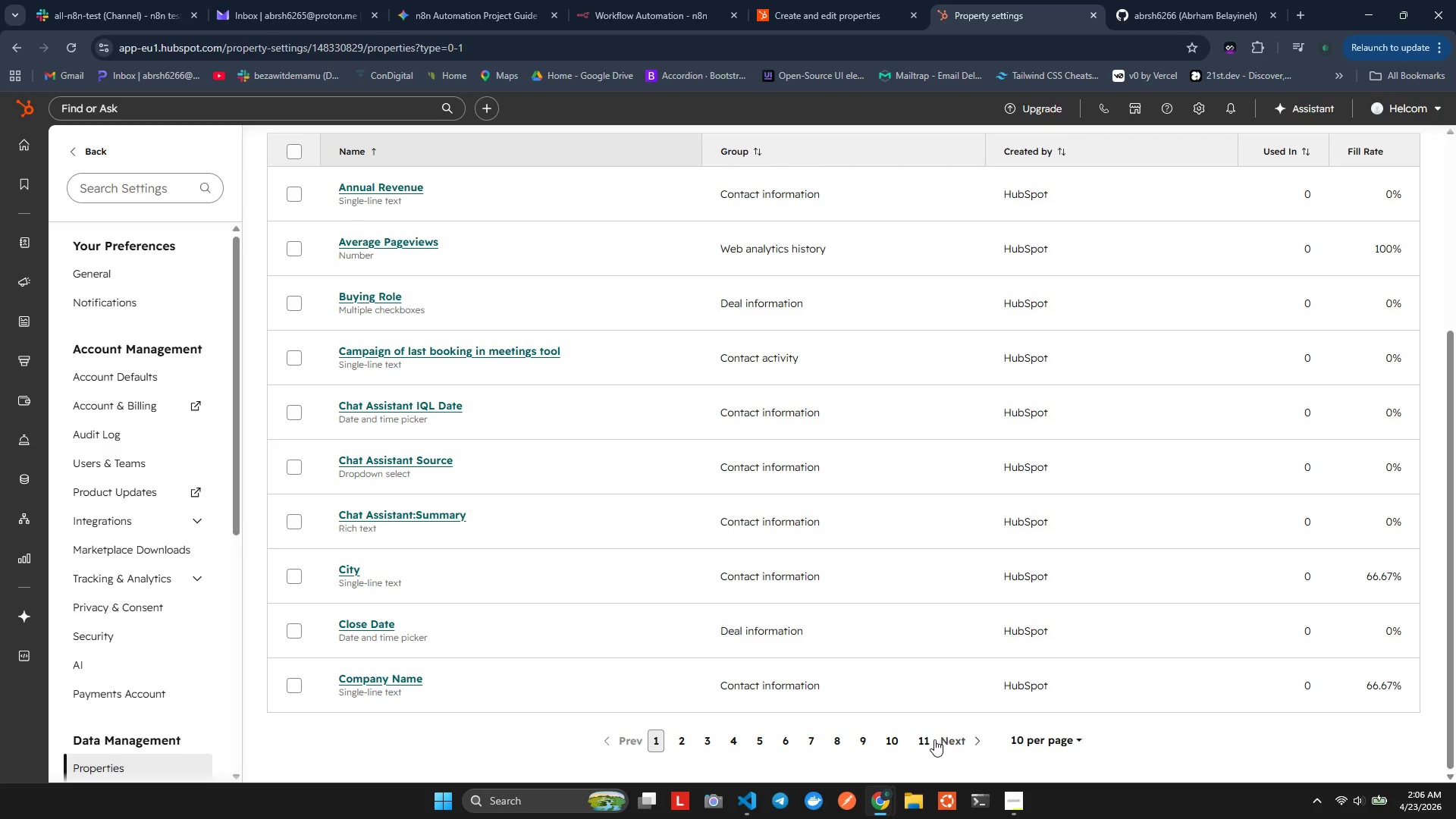 
left_click([930, 737])
 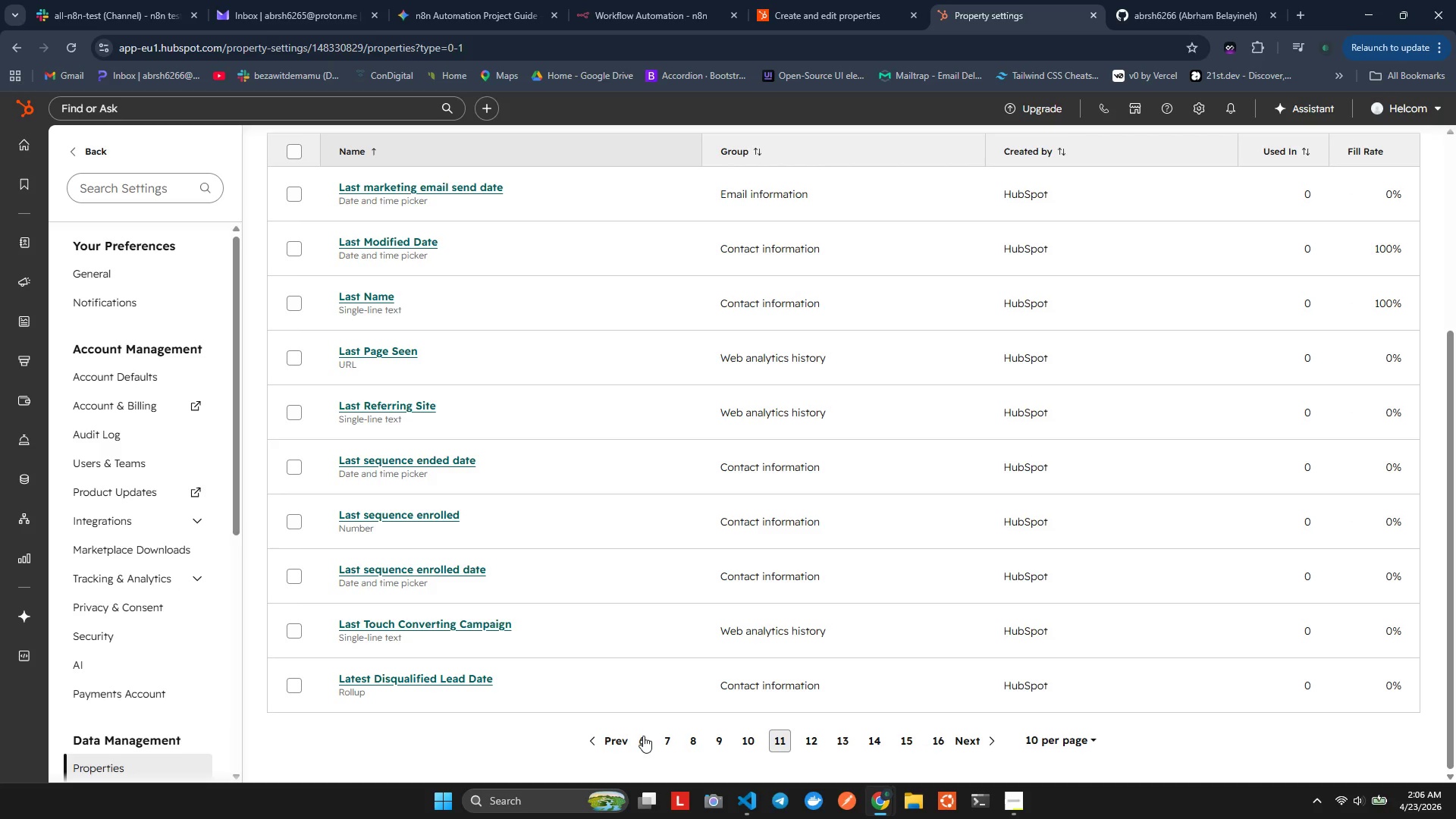 
left_click([643, 736])
 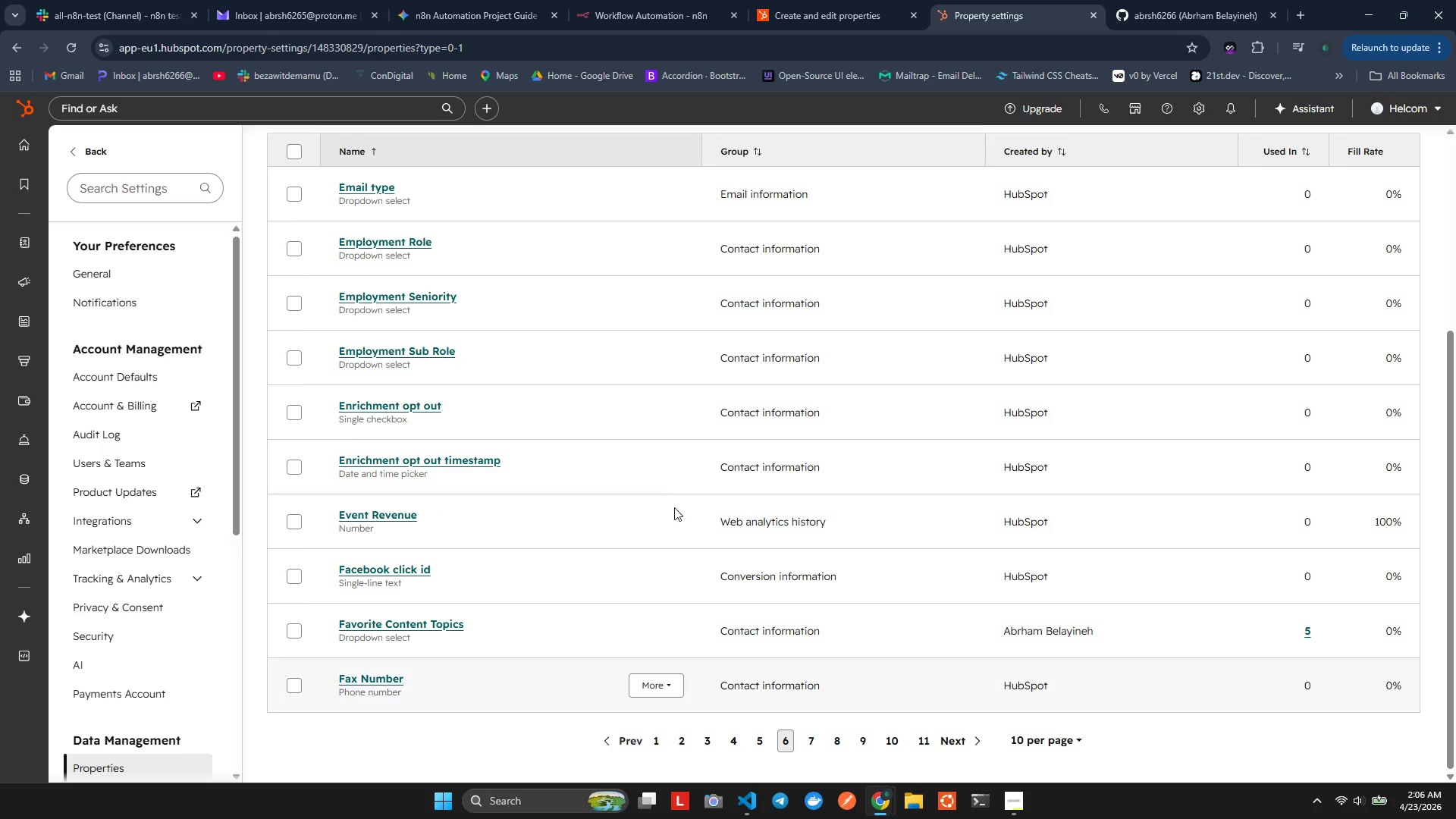 
scroll: coordinate [660, 479], scroll_direction: up, amount: 1.0
 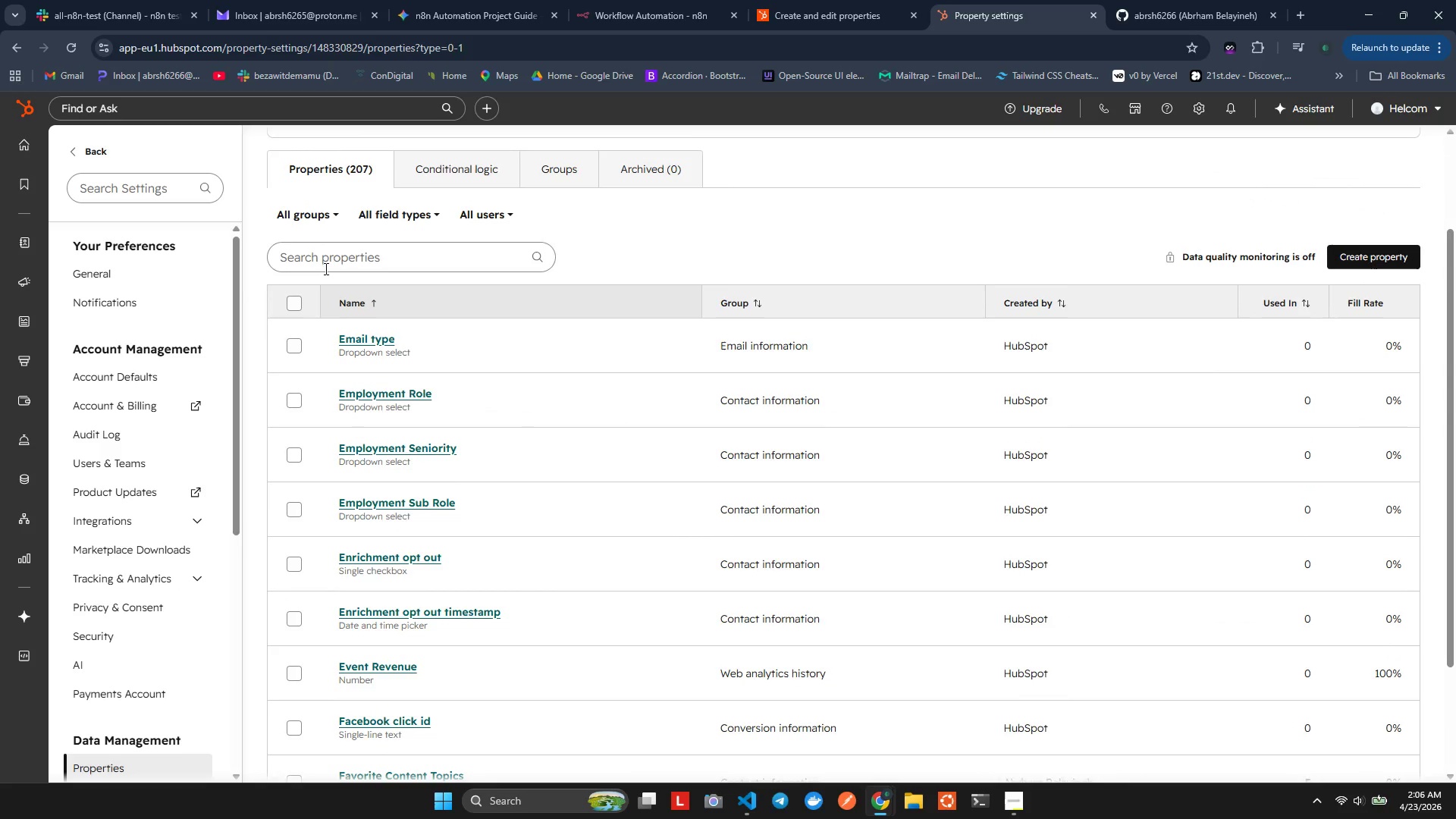 
left_click([325, 259])
 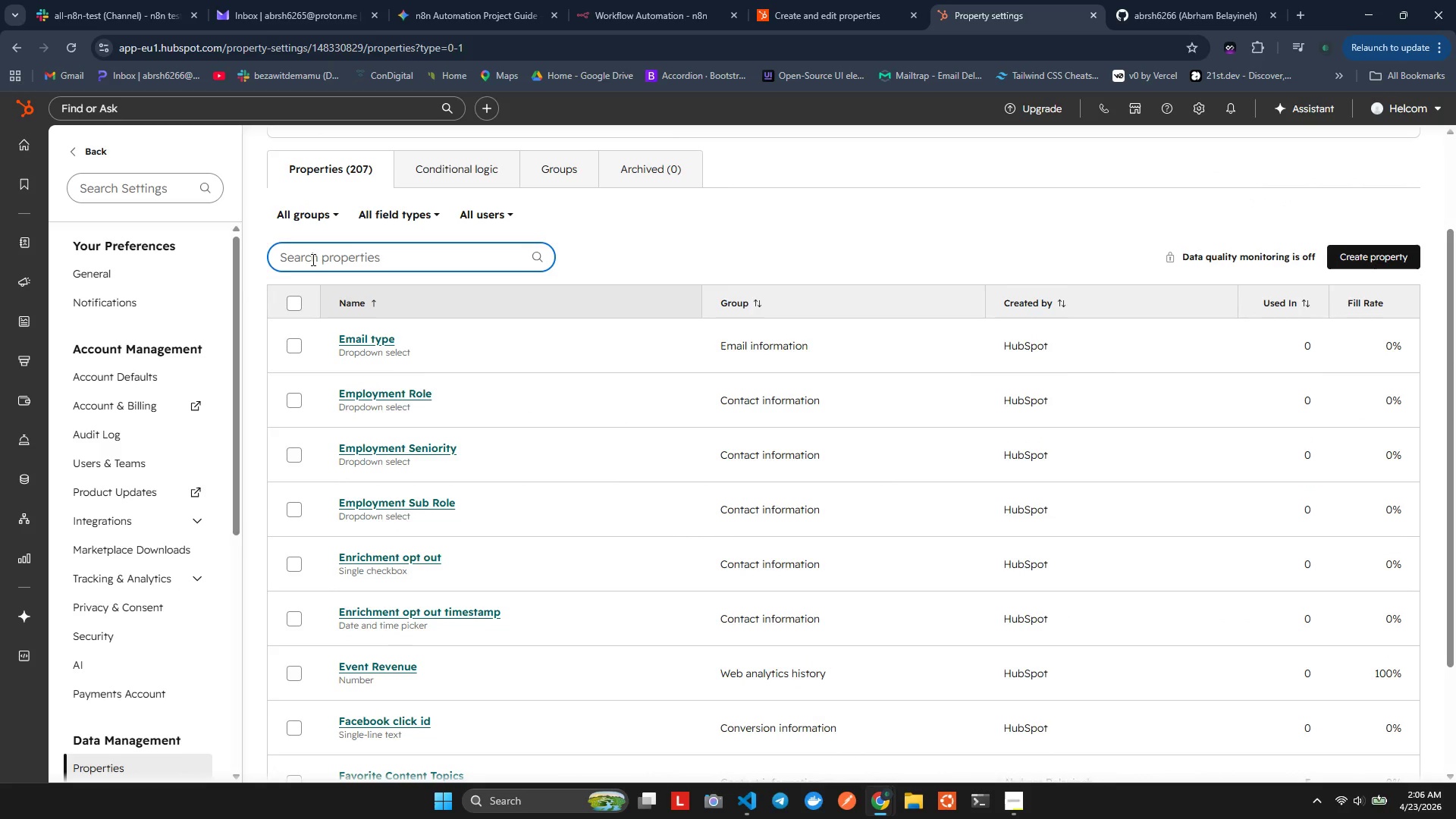 
type(Pr)
 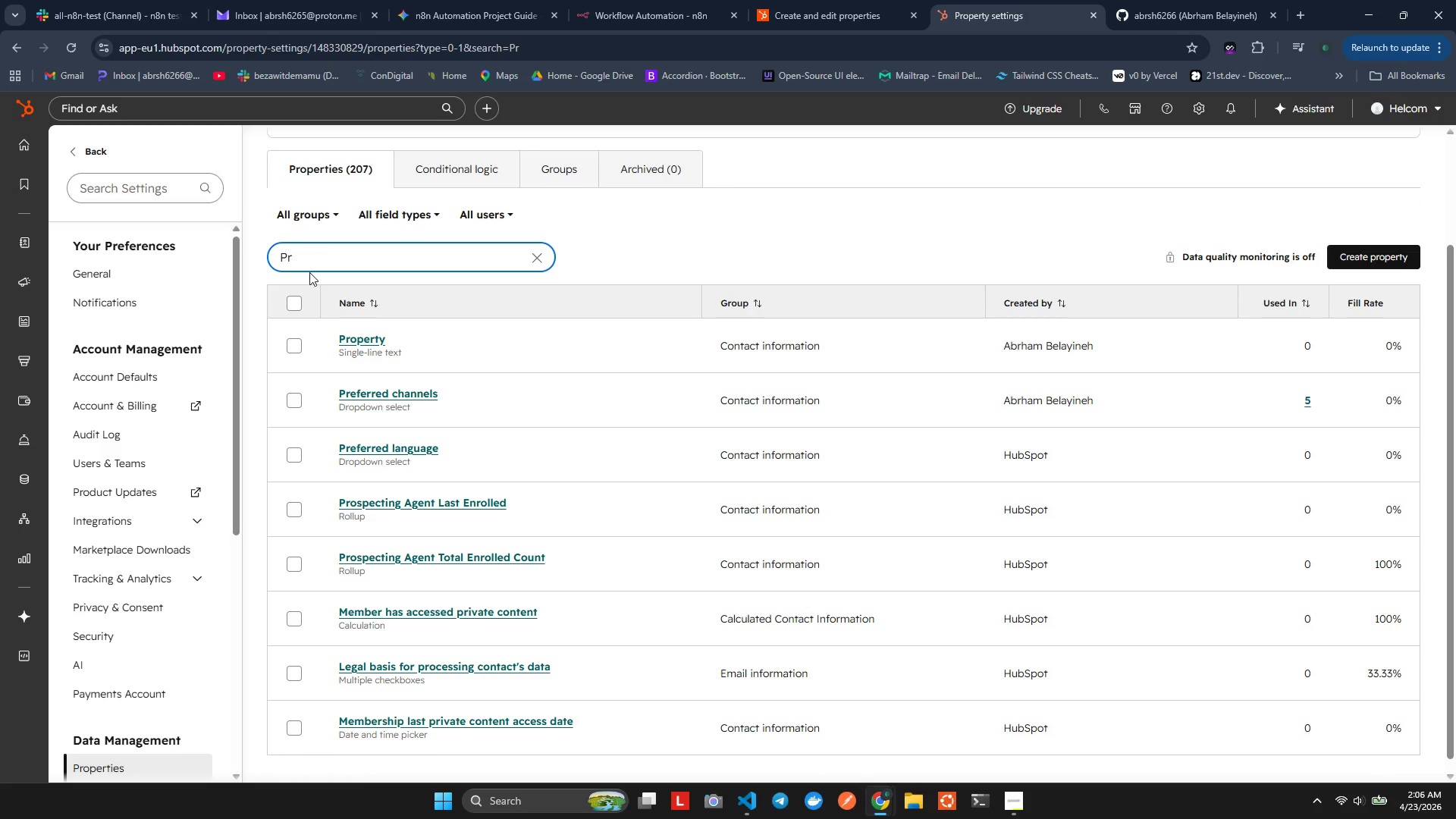 
wait(5.55)
 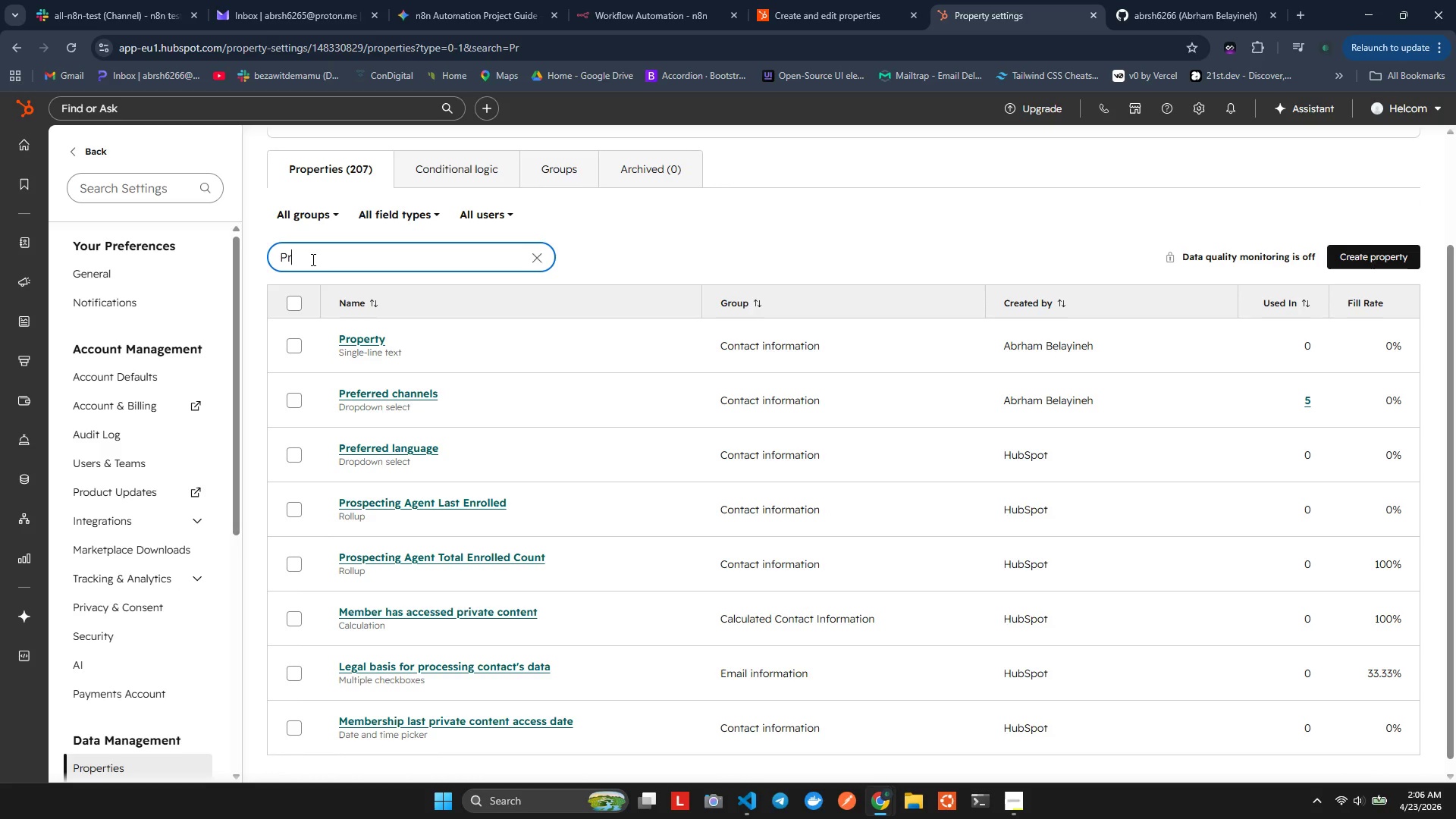 
left_click([348, 335])
 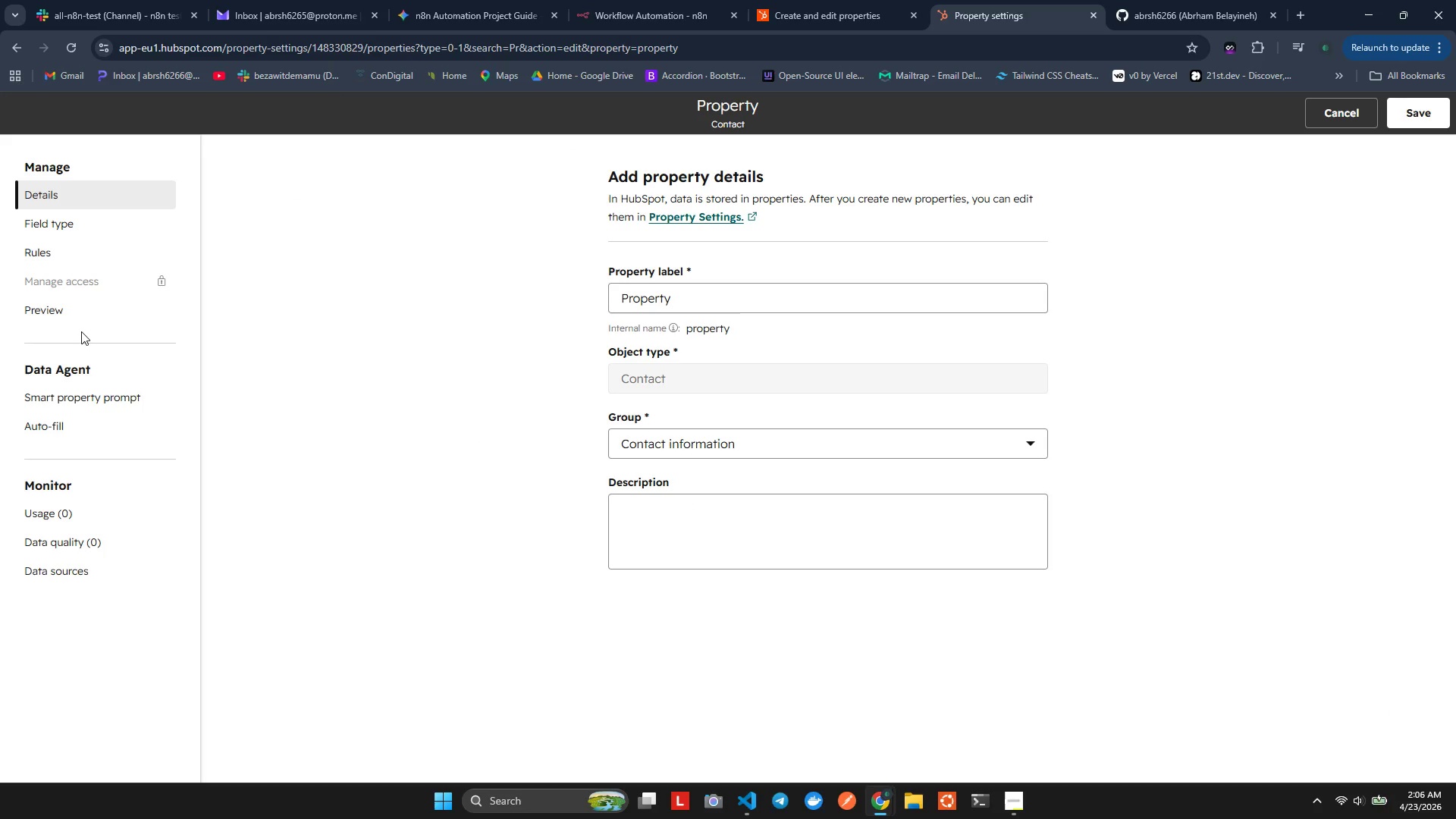 
left_click([35, 222])
 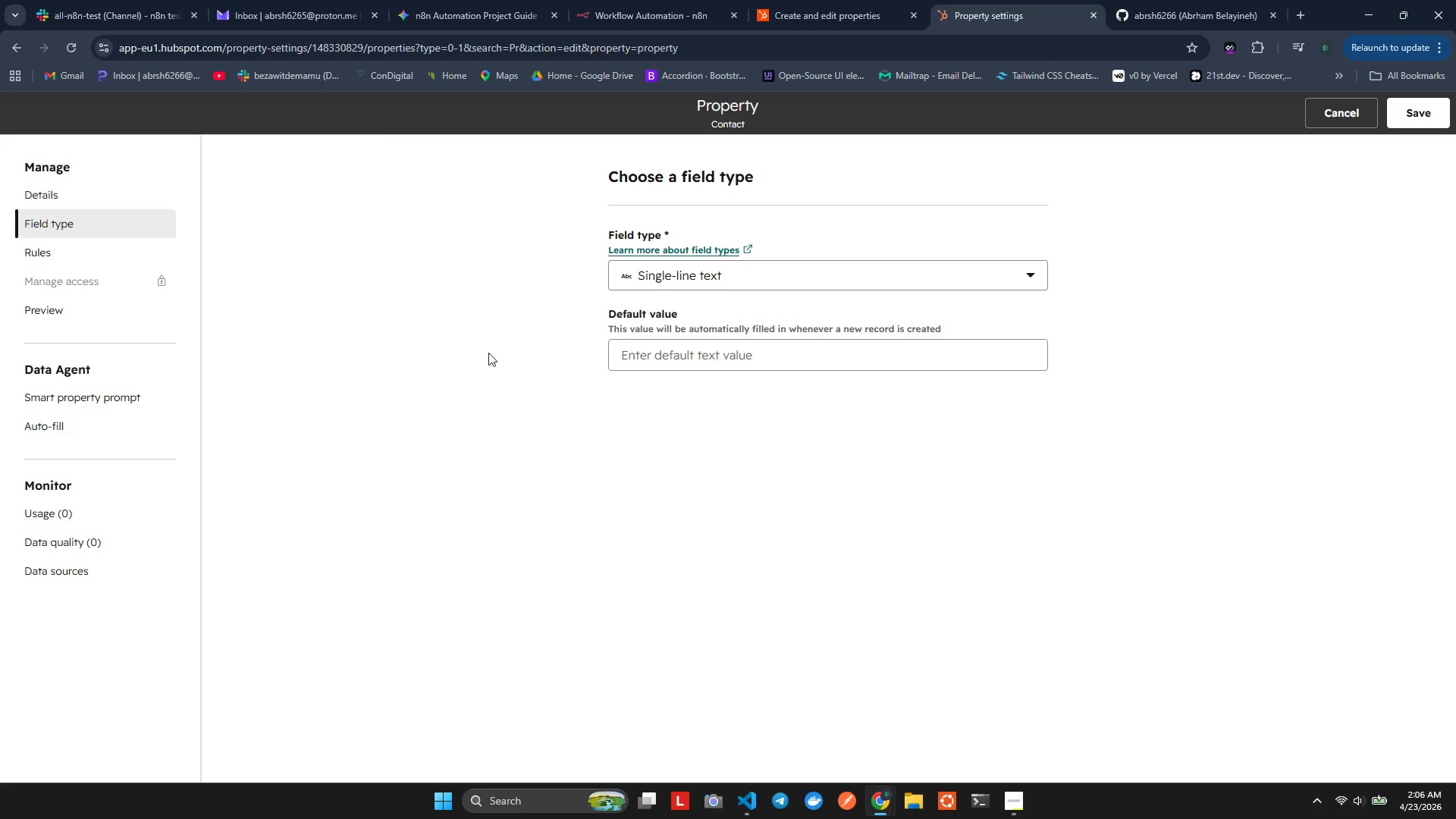 
left_click([639, 355])
 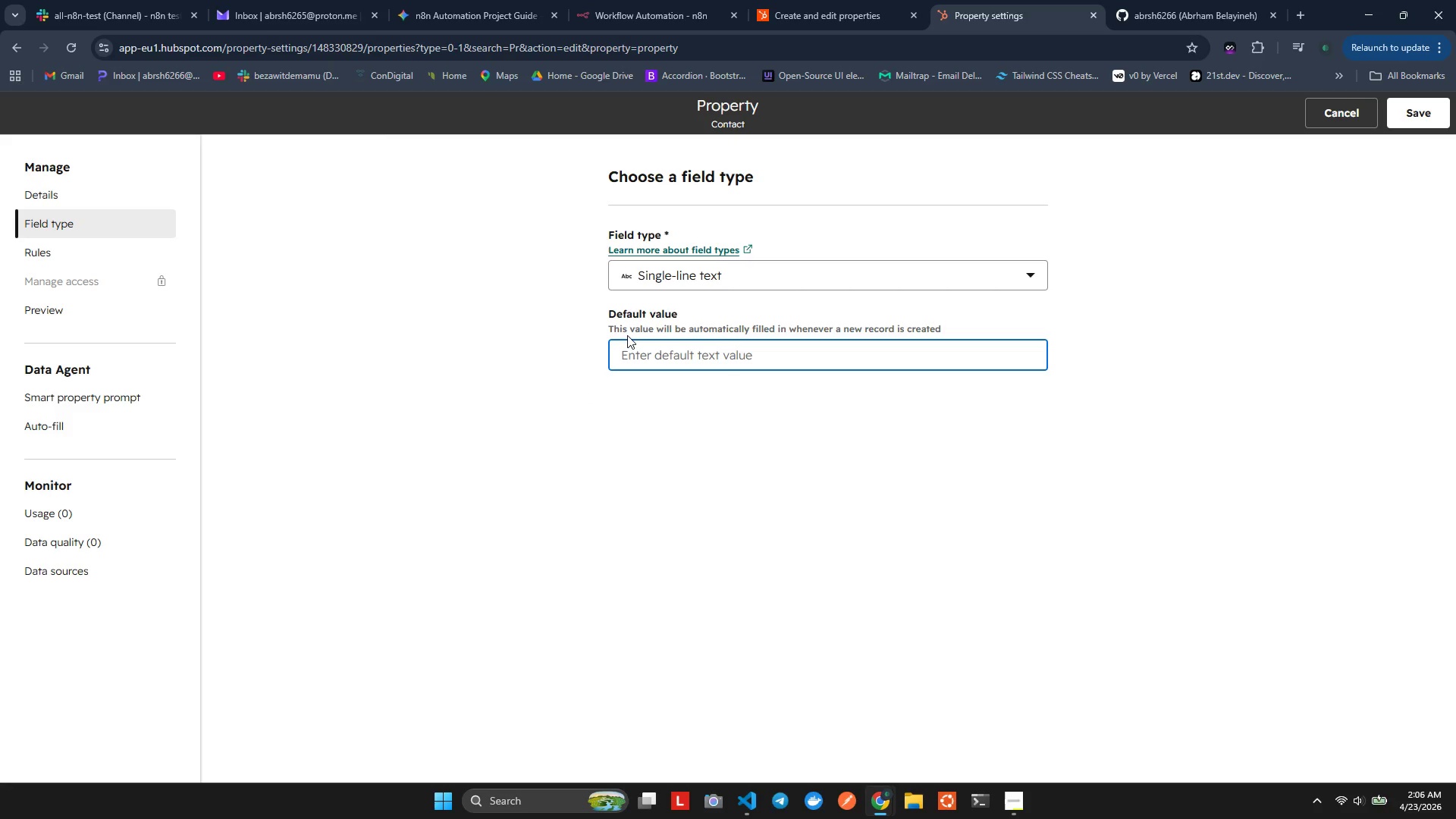 
wait(11.95)
 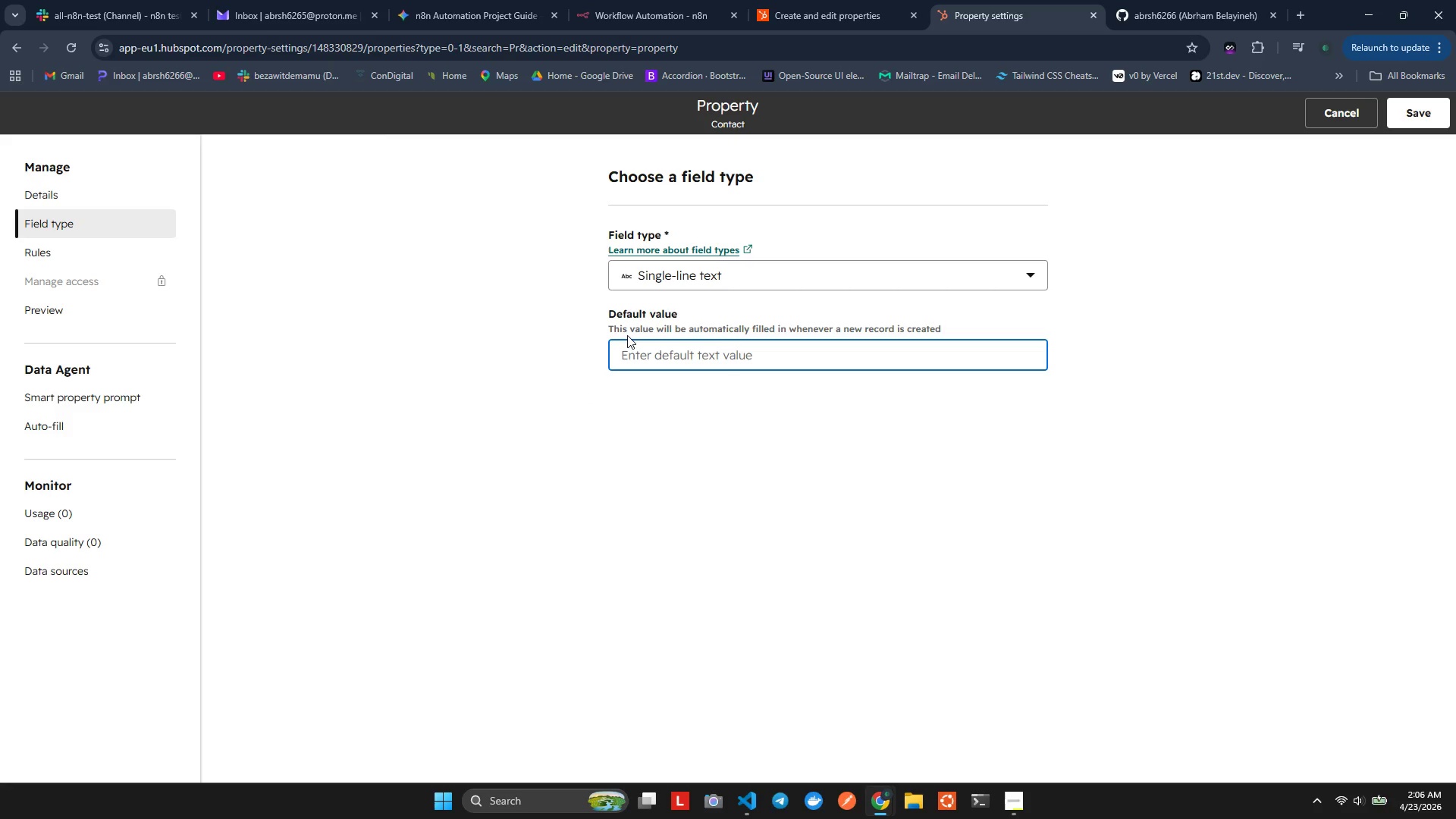 
left_click([678, 275])
 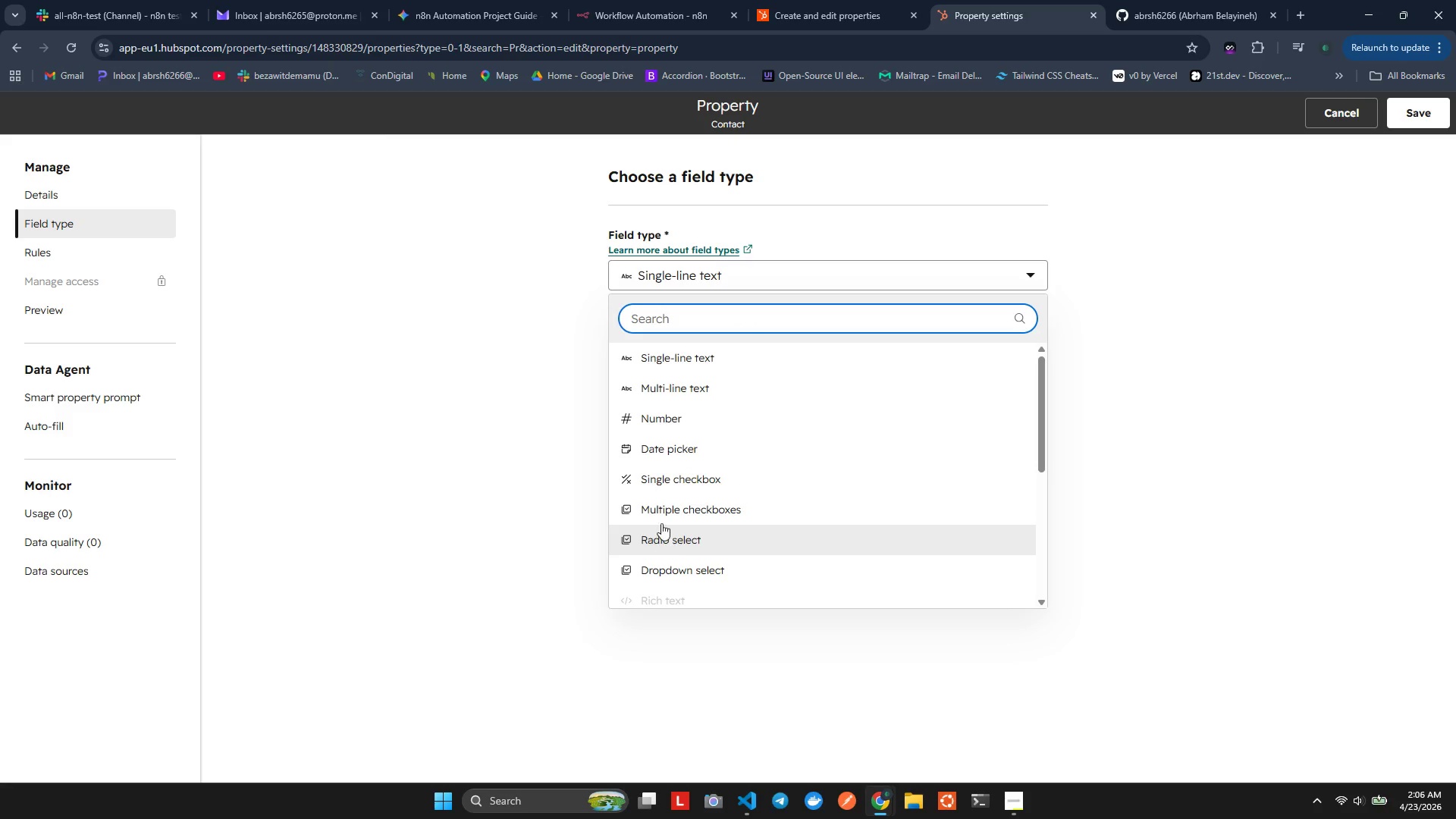 
scroll: coordinate [658, 508], scroll_direction: none, amount: 0.0
 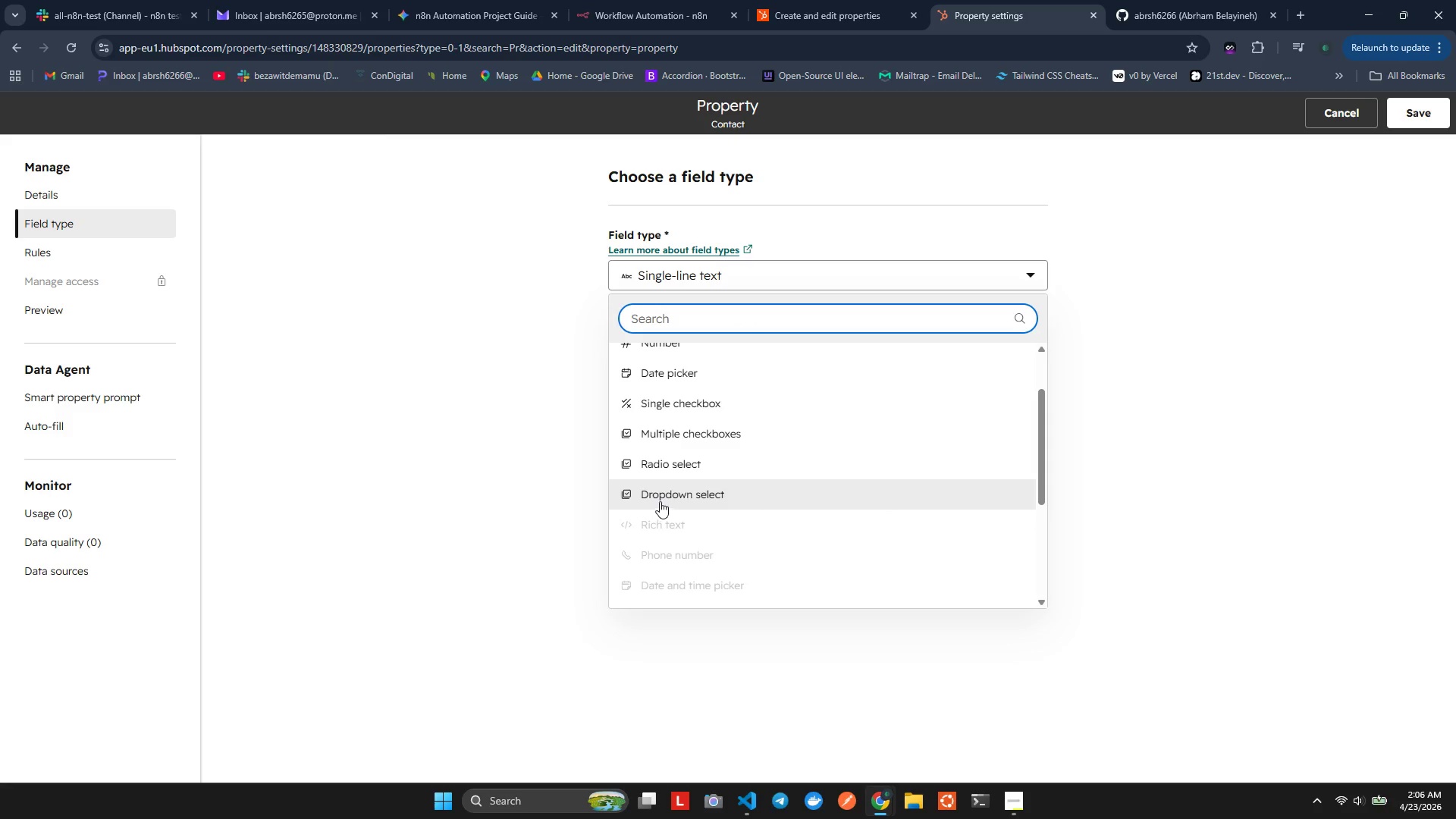 
left_click([661, 494])
 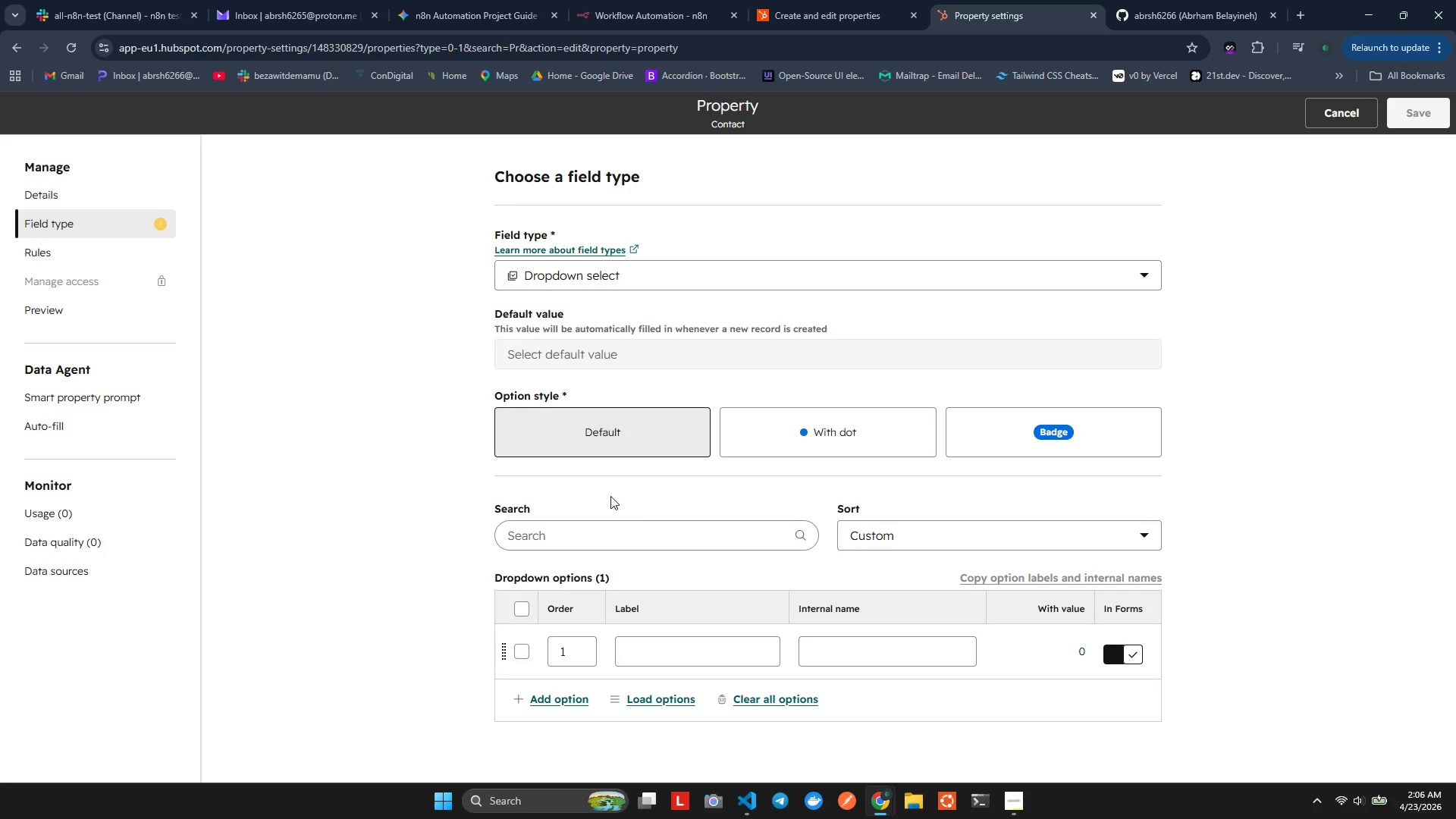 
scroll: coordinate [676, 551], scroll_direction: down, amount: 3.0
 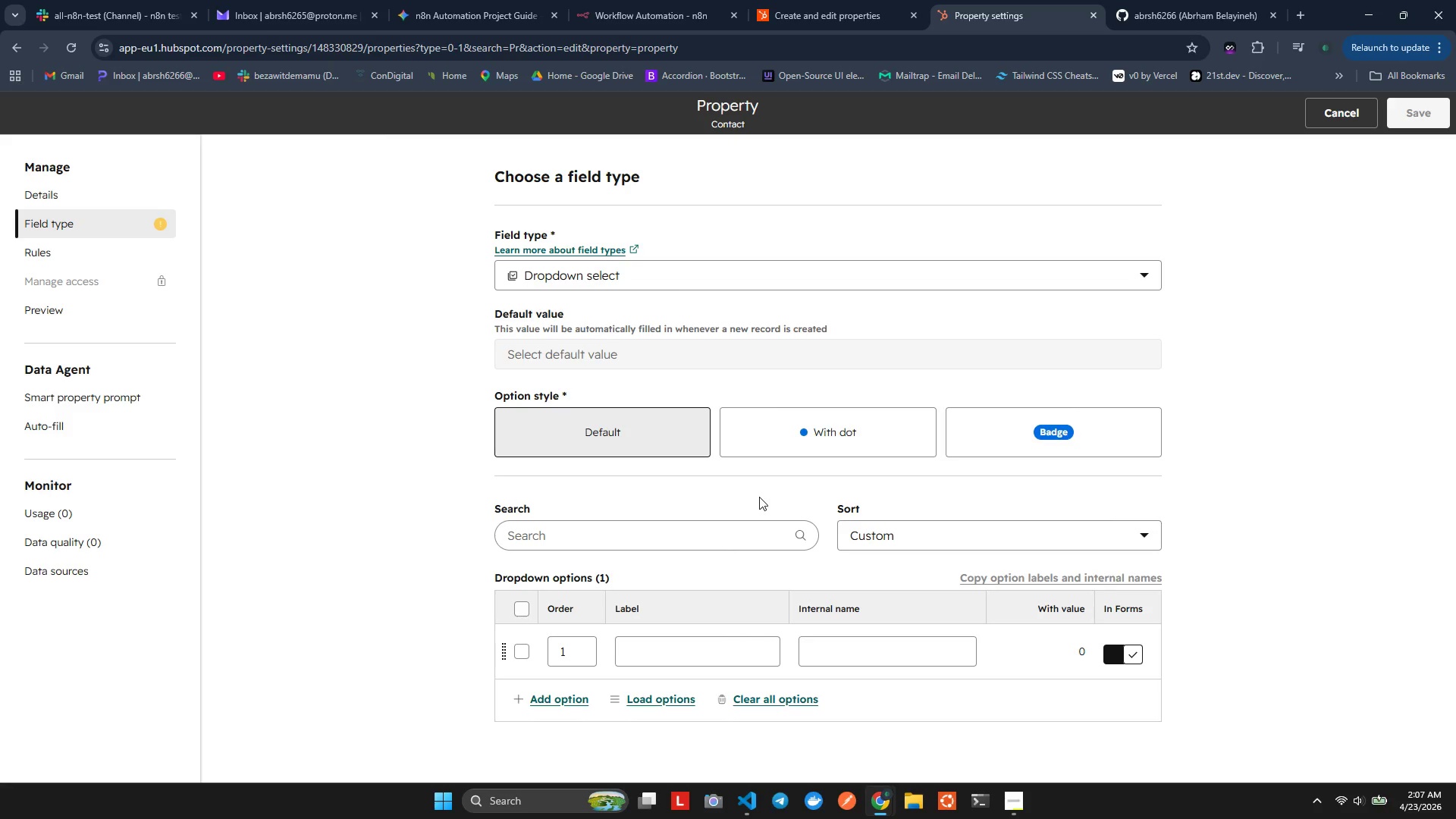 
wait(7.39)
 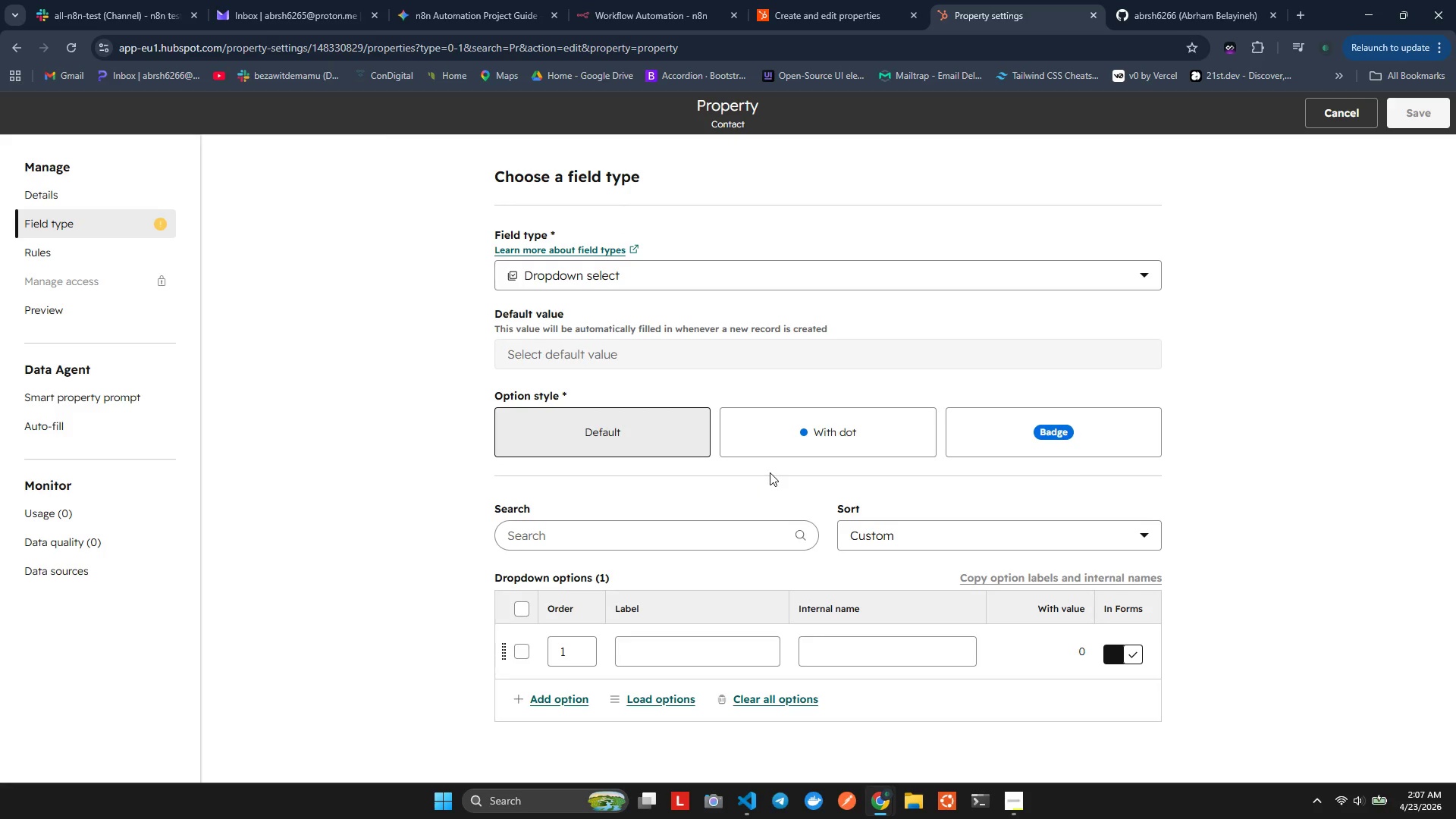 
scroll: coordinate [878, 548], scroll_direction: down, amount: 1.0
 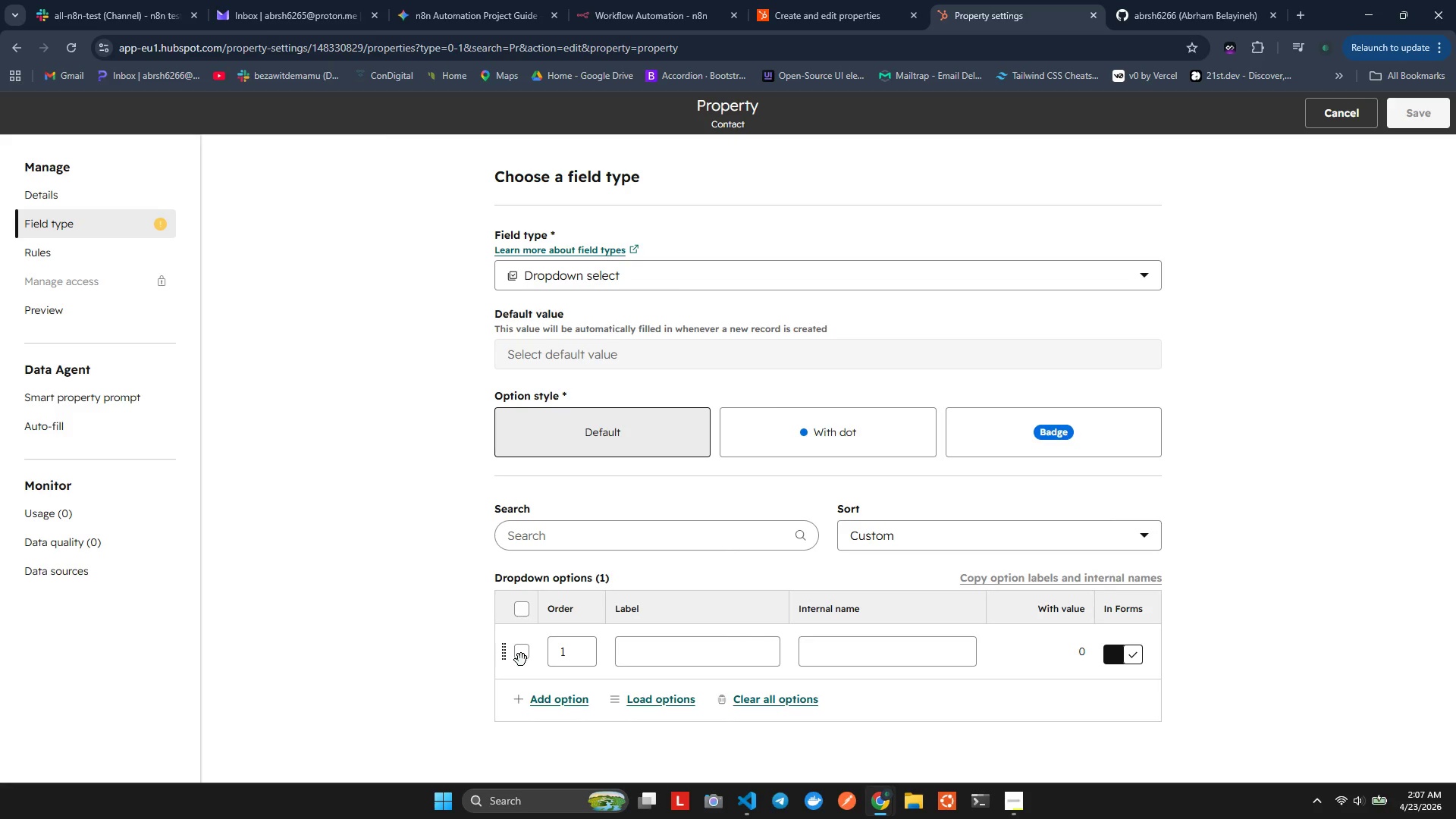 
left_click([522, 660])
 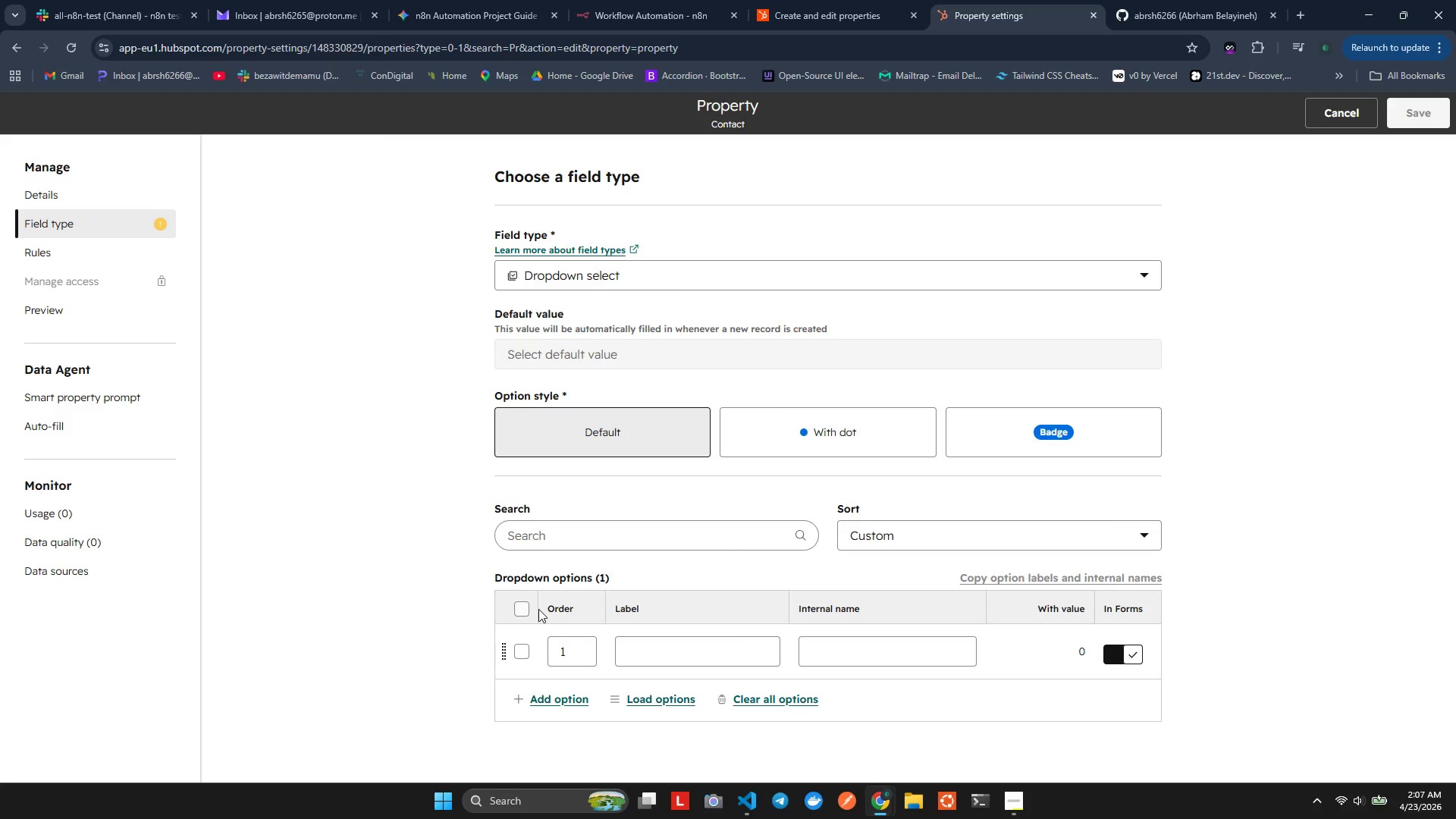 
left_click([659, 651])
 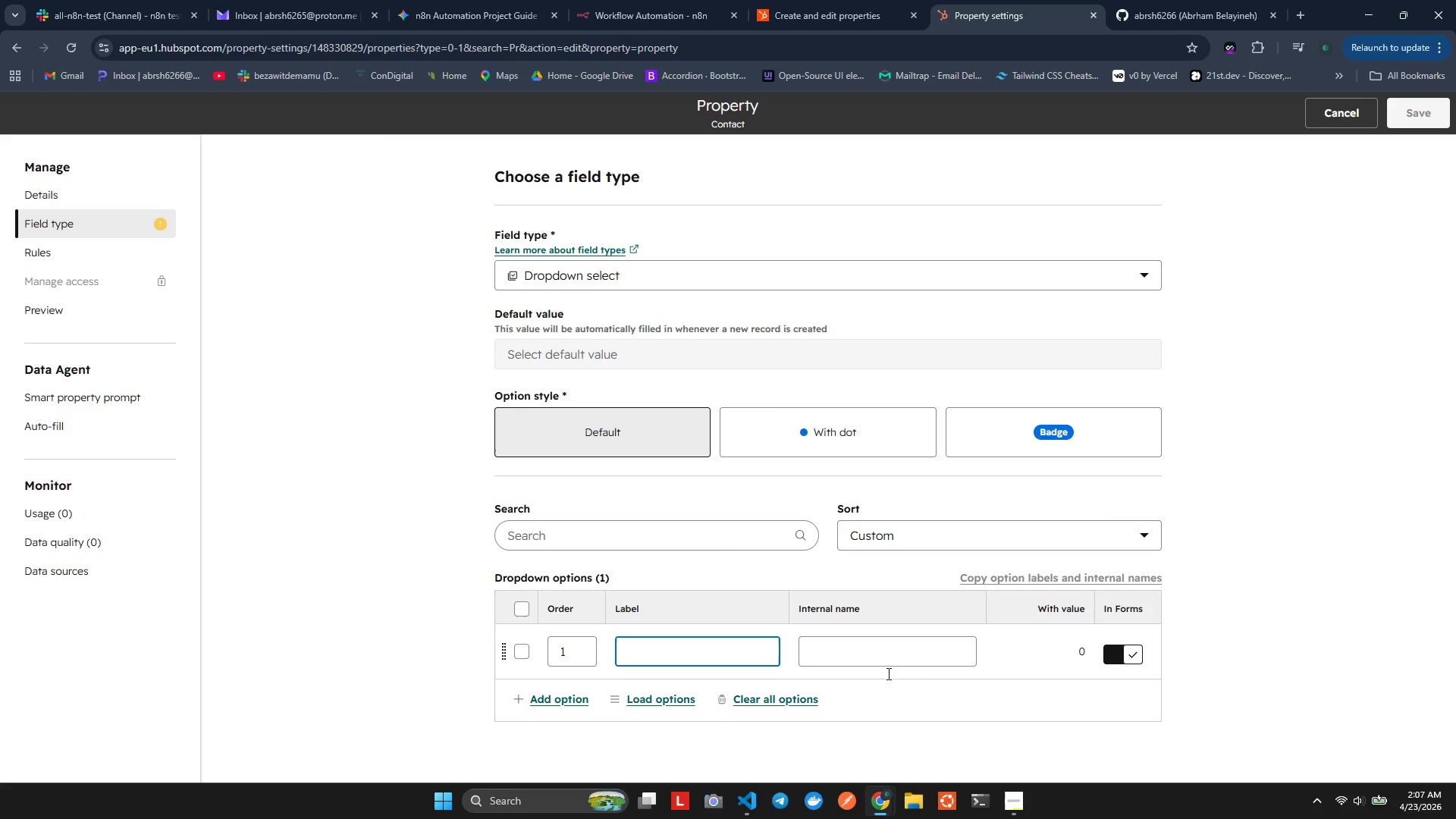 
wait(5.72)
 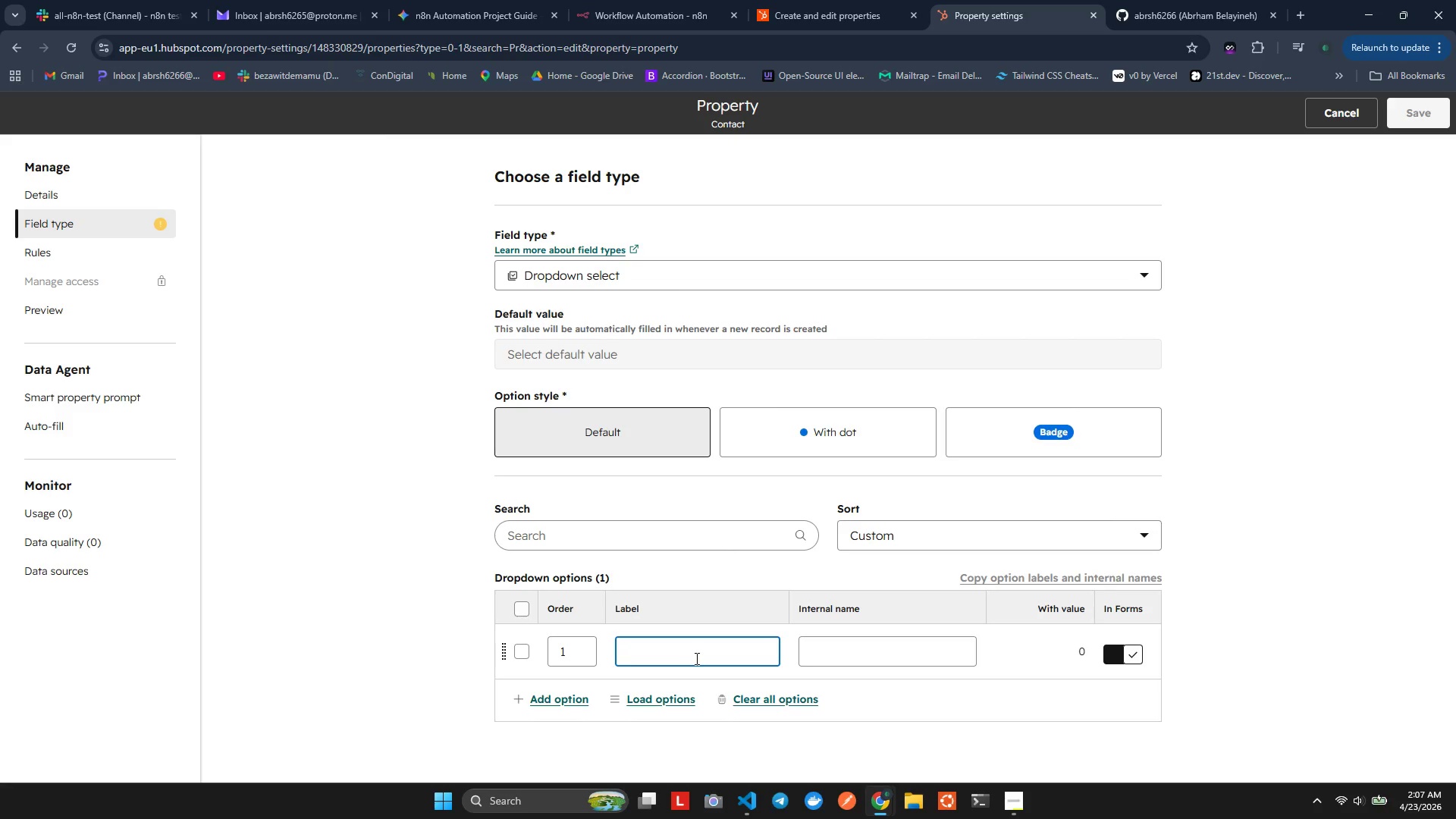 
type(High Priorty)
 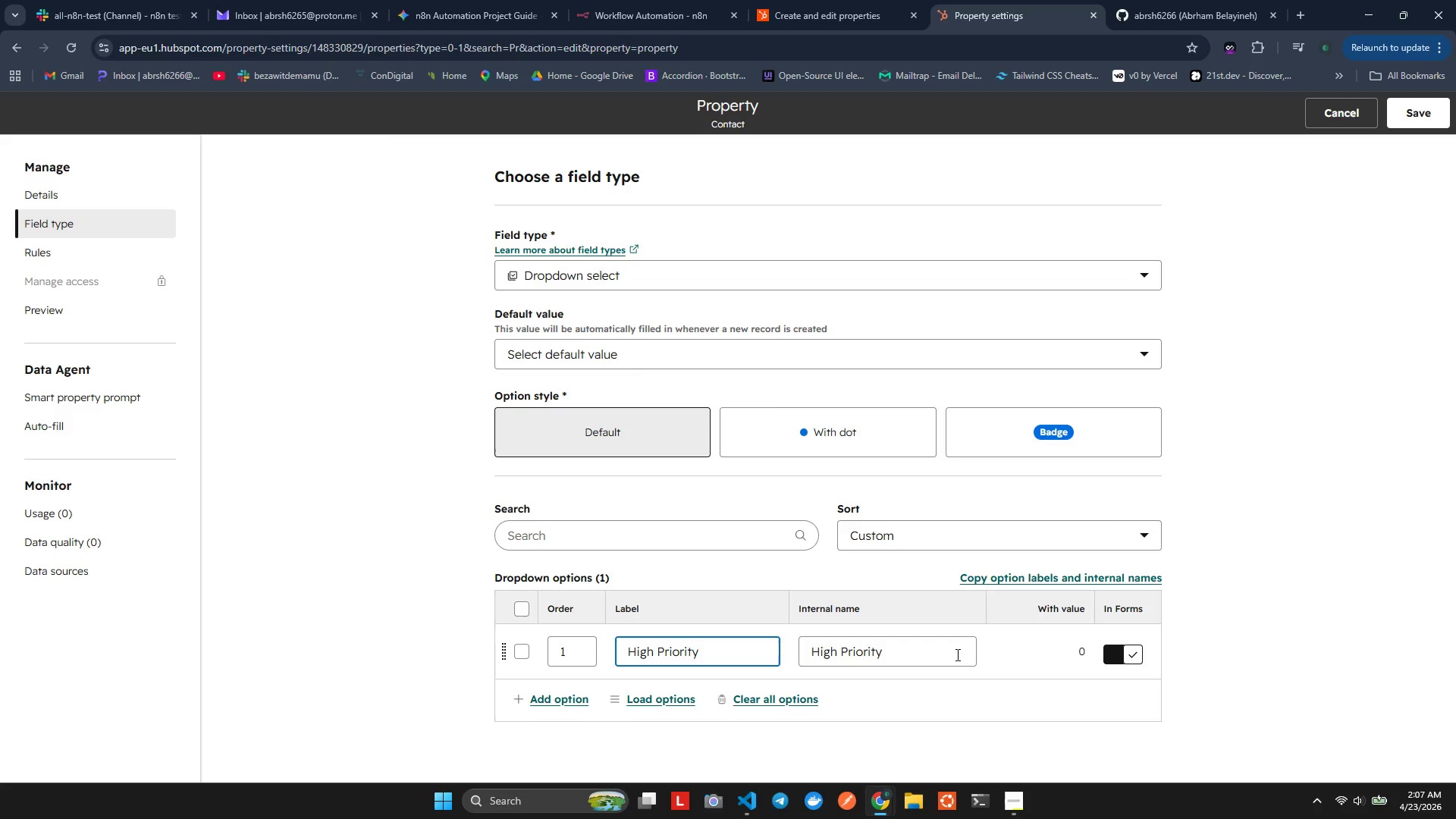 
 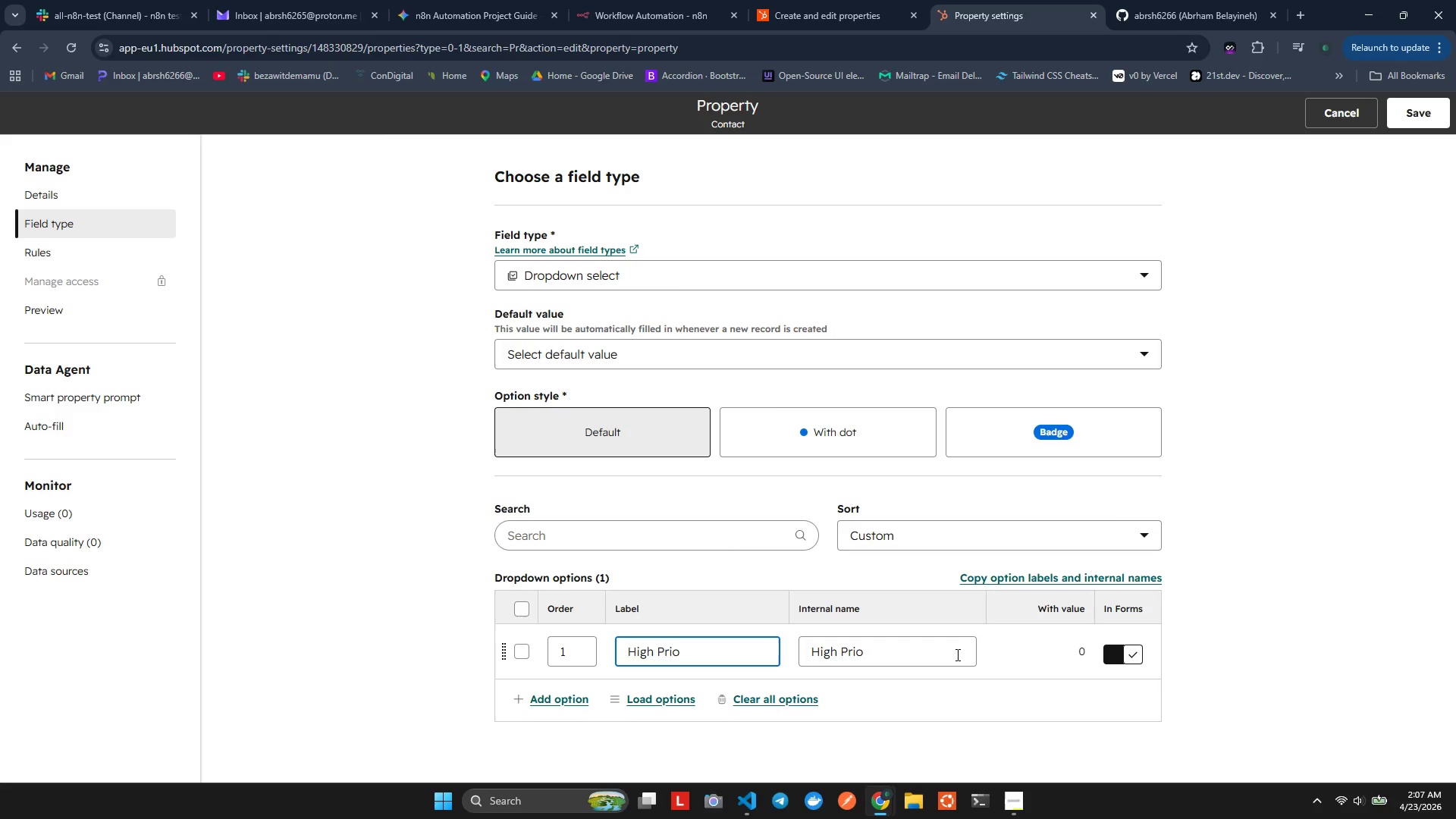 
hold_key(key=I, duration=0.31)
 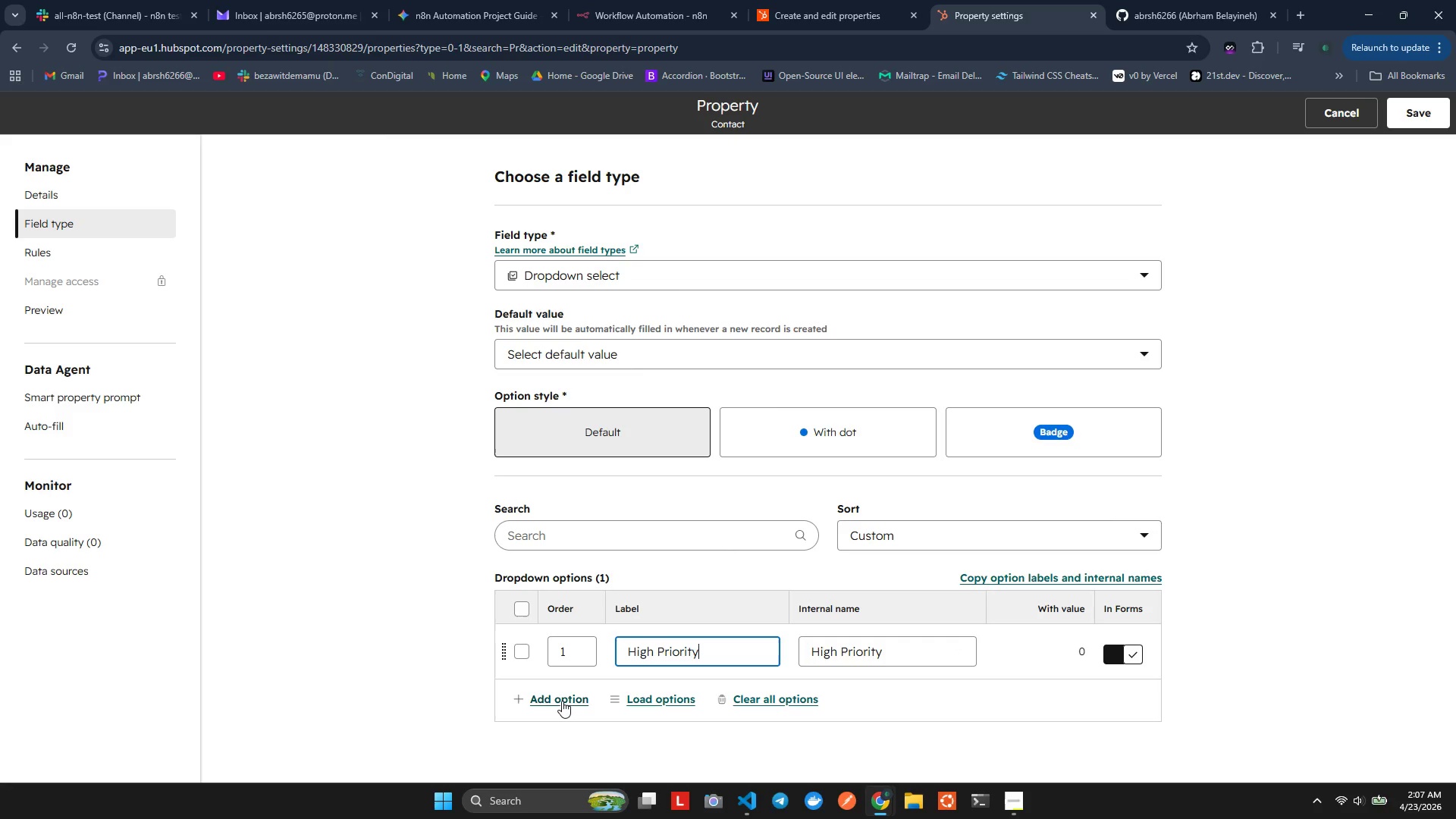 
left_click([561, 701])
 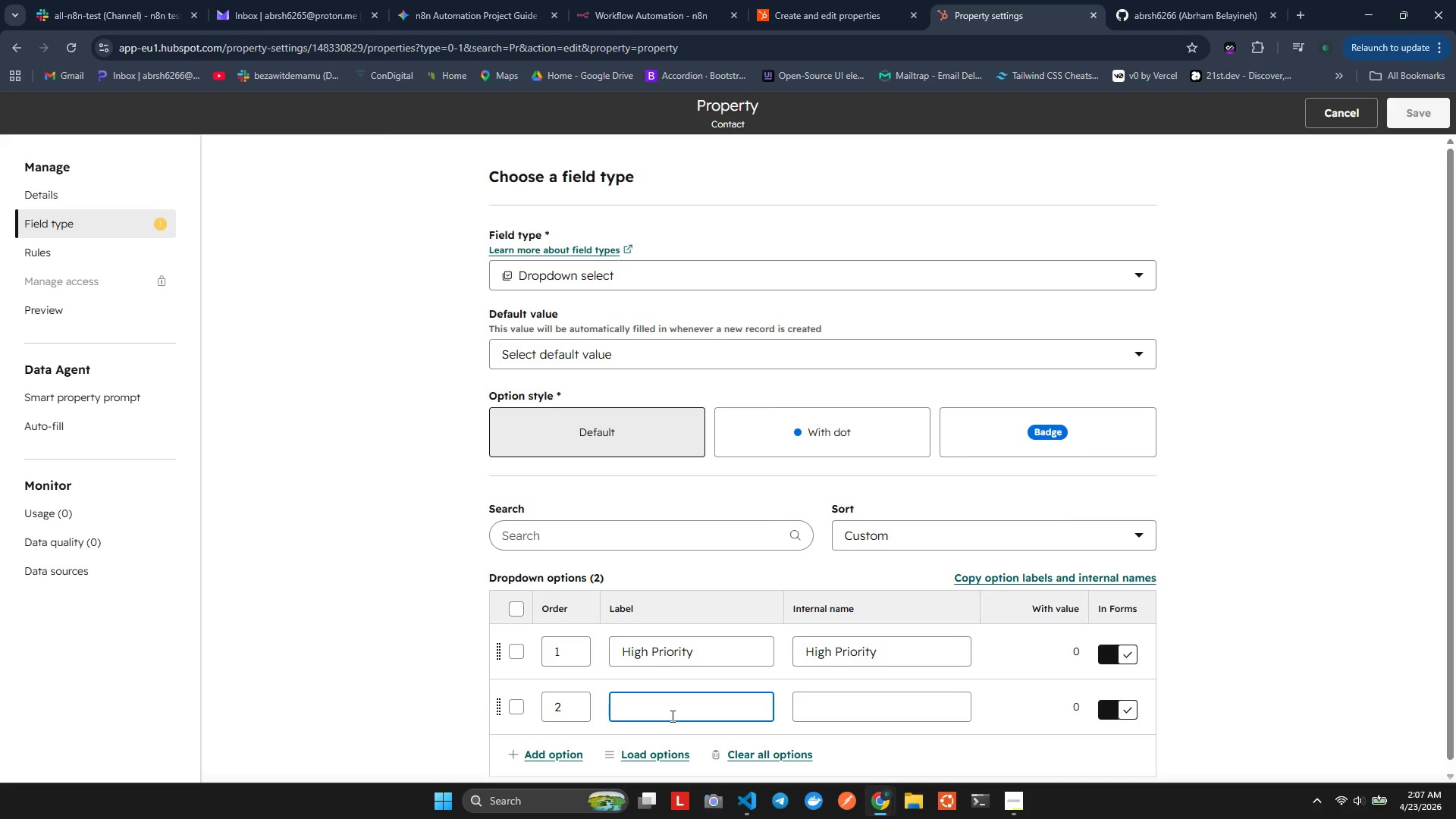 
type(Standard)
 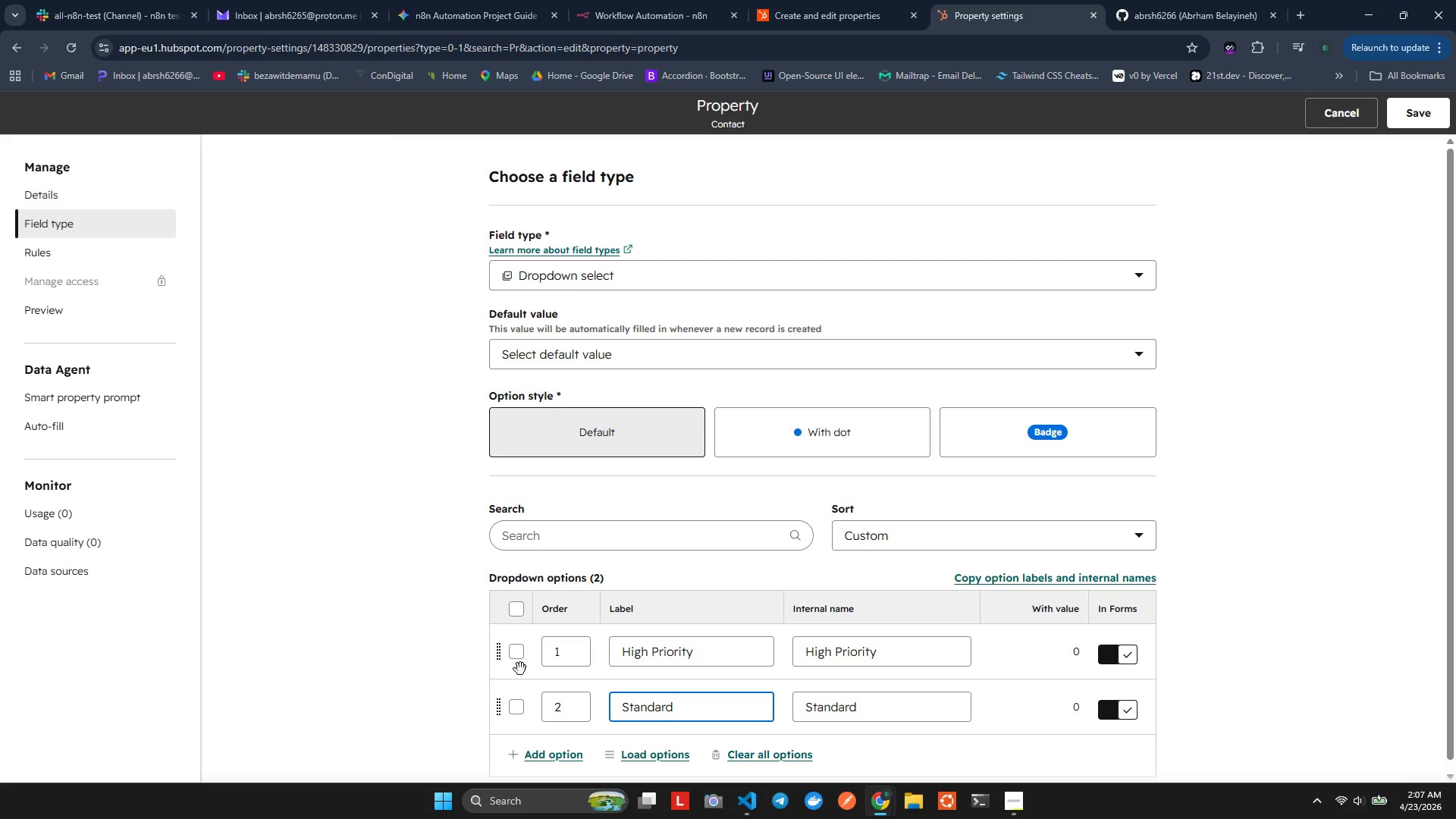 
left_click([441, 617])
 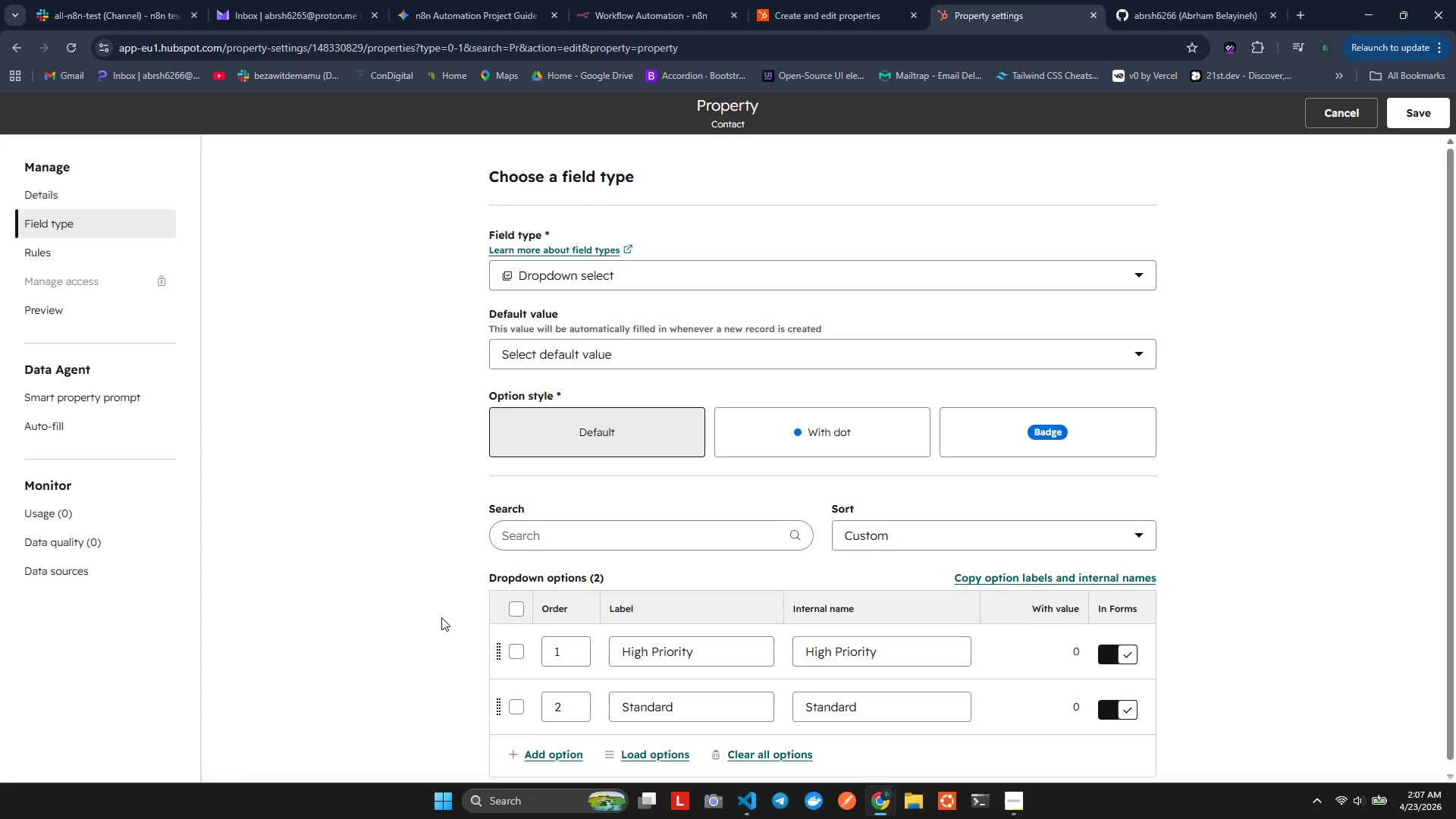 
scroll: coordinate [720, 426], scroll_direction: down, amount: 6.0
 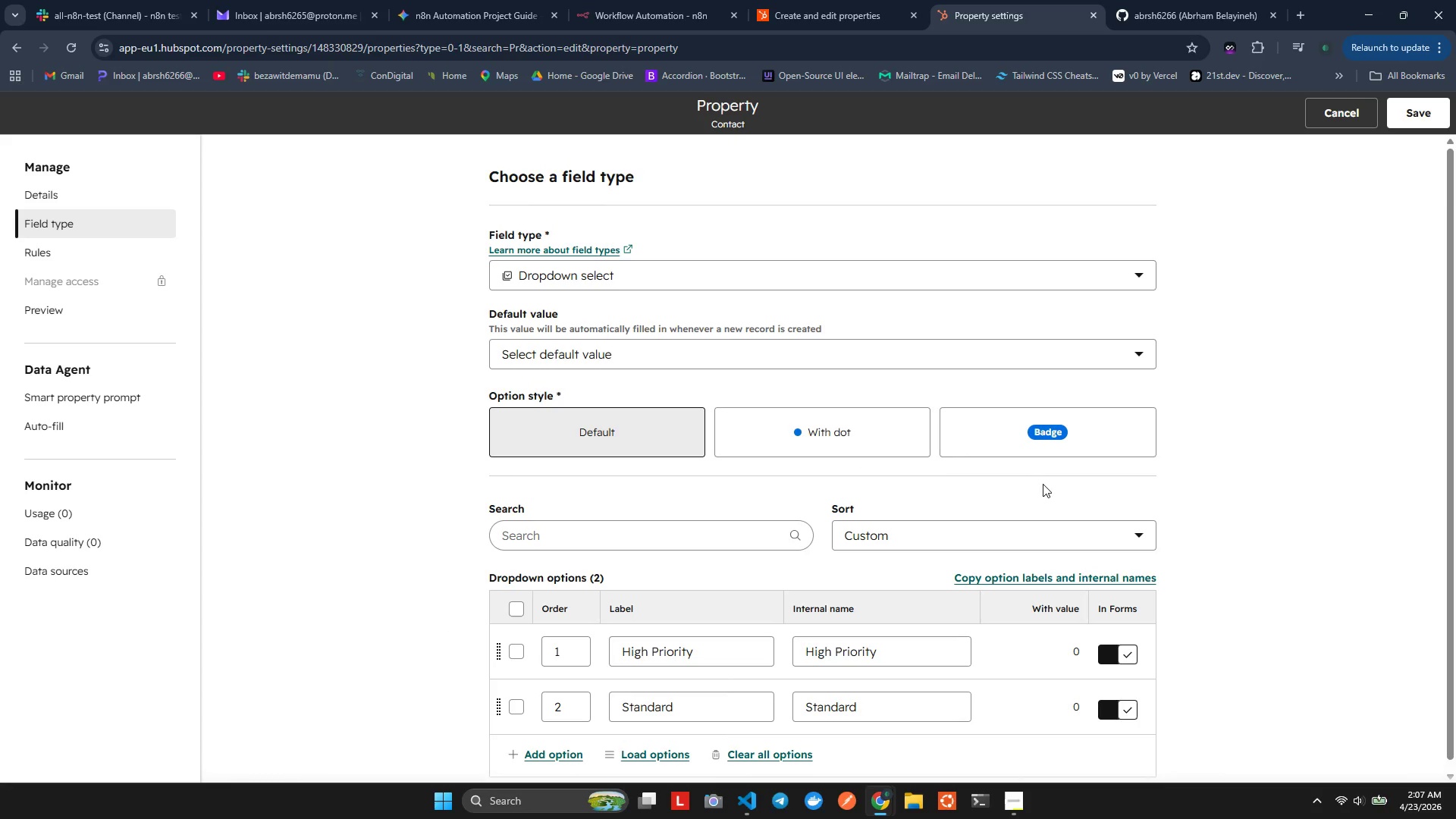 
scroll: coordinate [409, 303], scroll_direction: up, amount: 5.0
 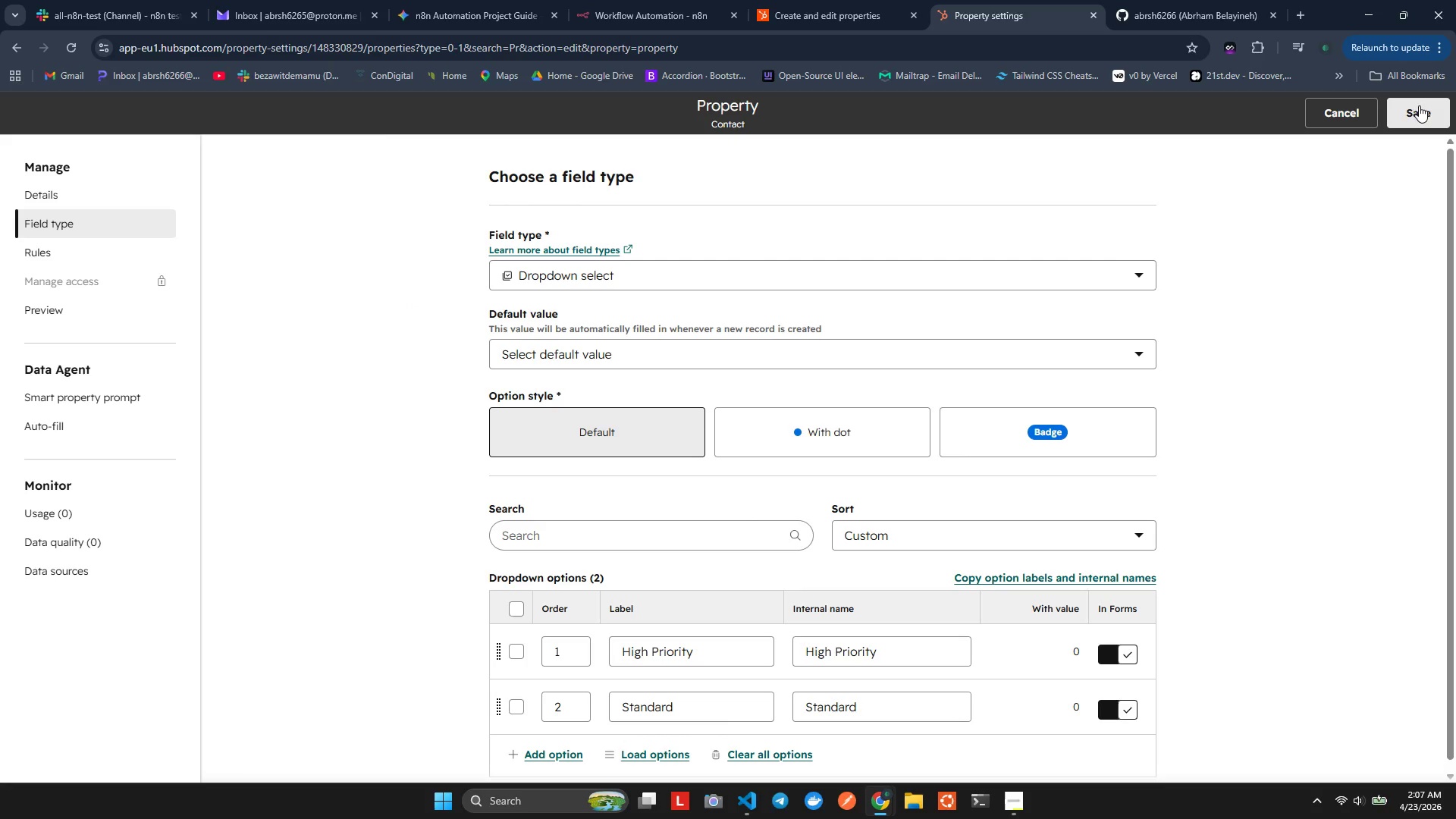 
left_click([1420, 105])
 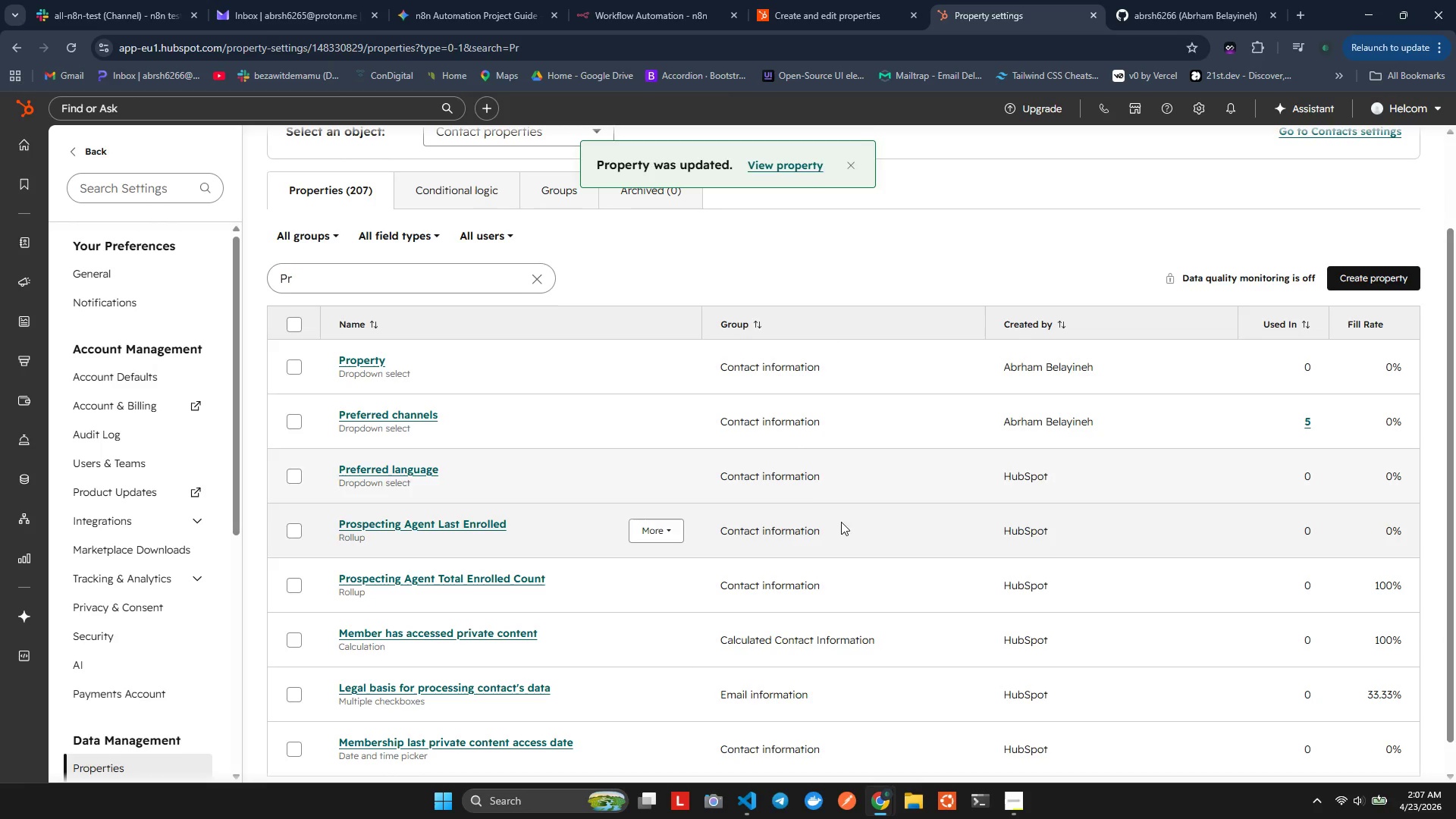 
wait(6.91)
 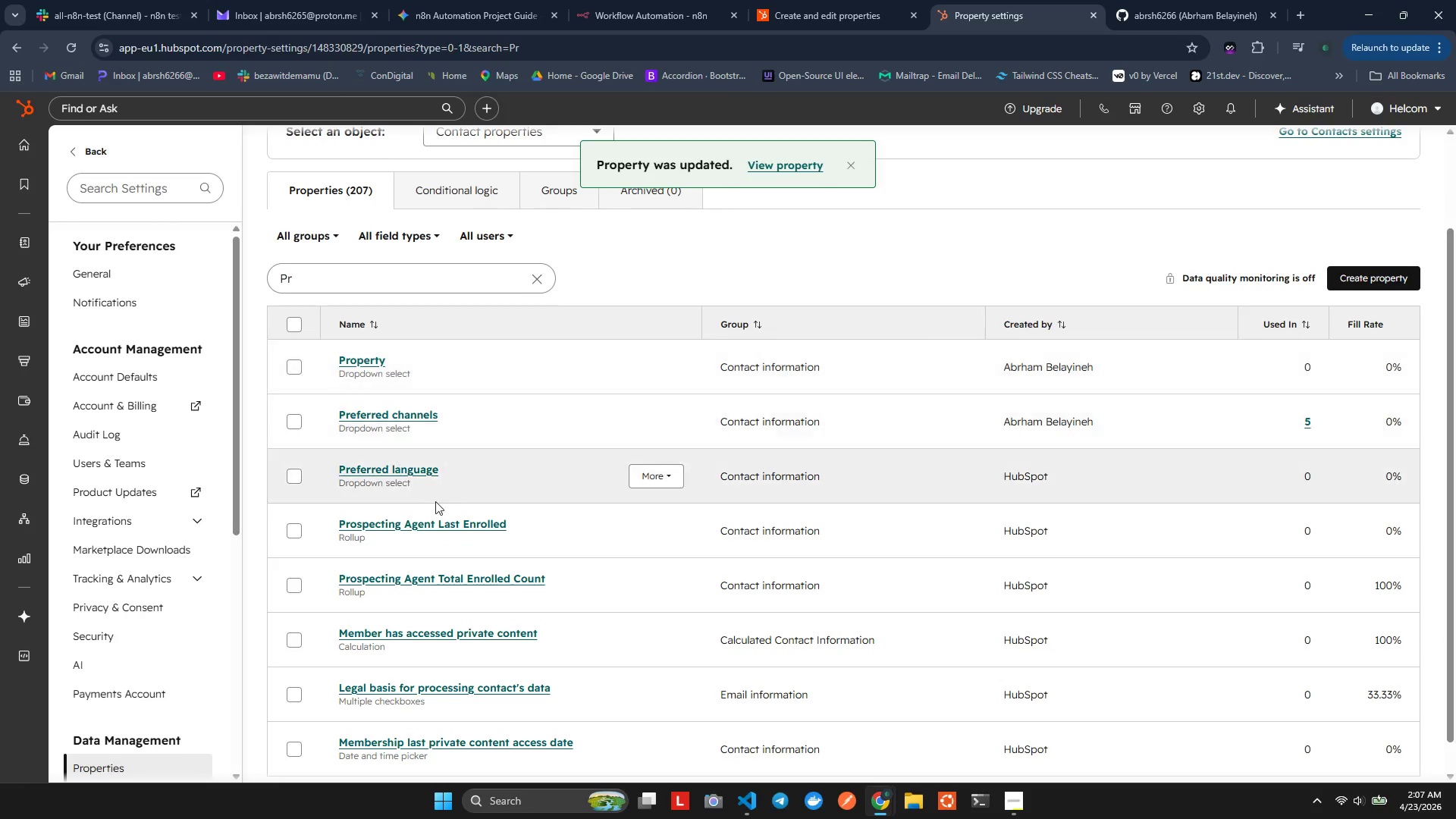 
left_click_drag(start_coordinate=[667, 0], to_coordinate=[126, 0])
 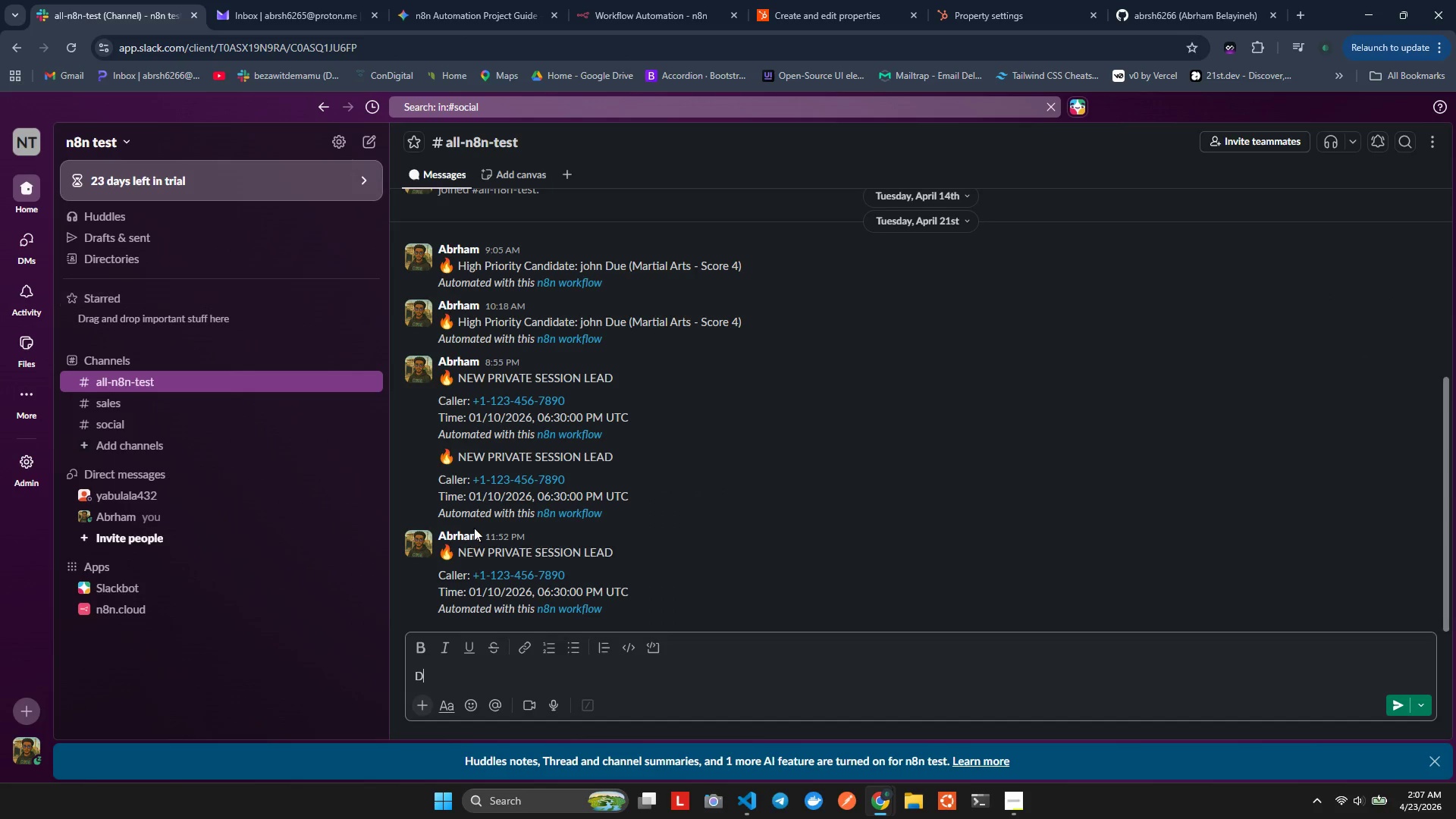 
left_click([126, 0])
 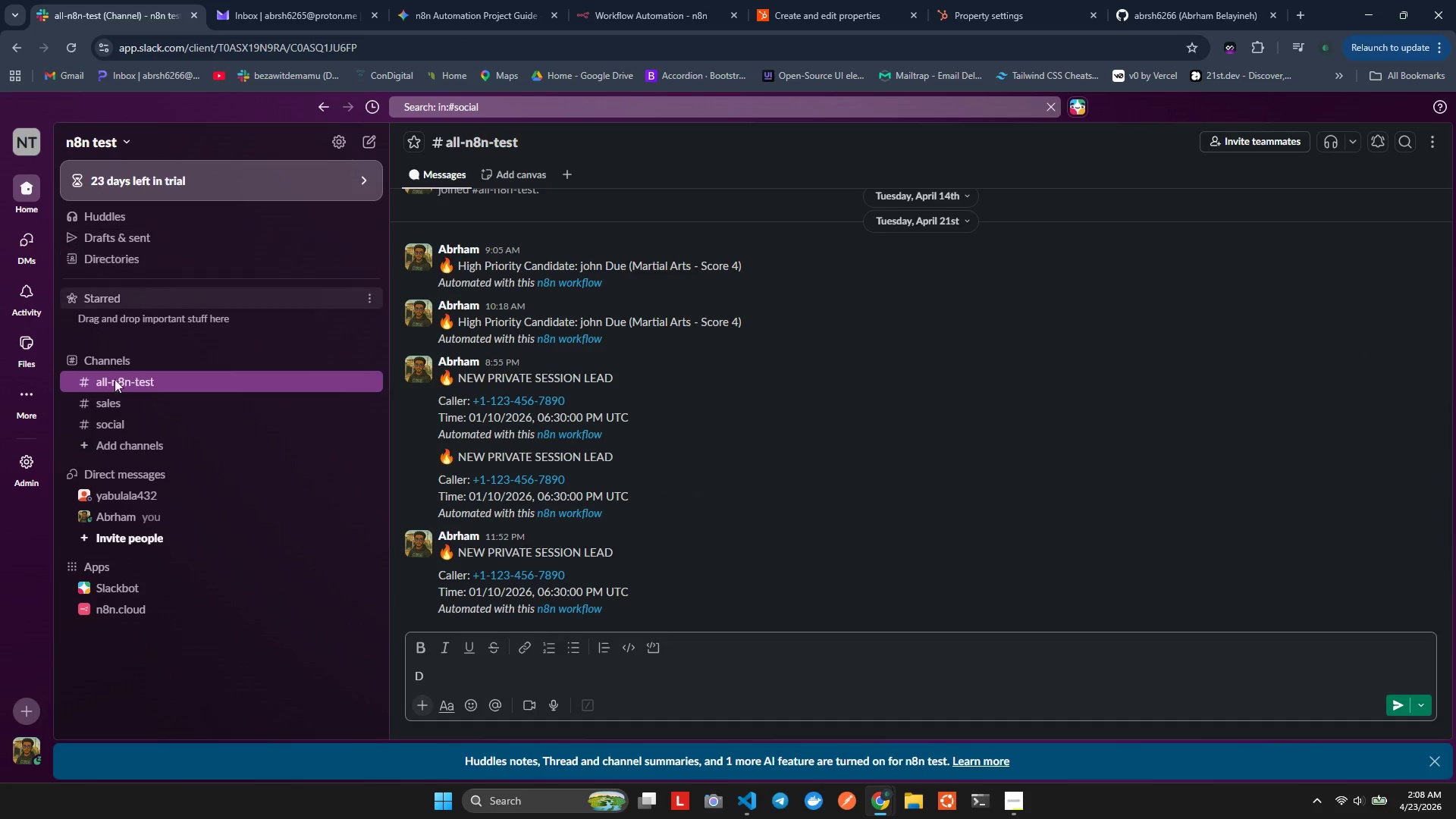 
left_click([155, 657])
 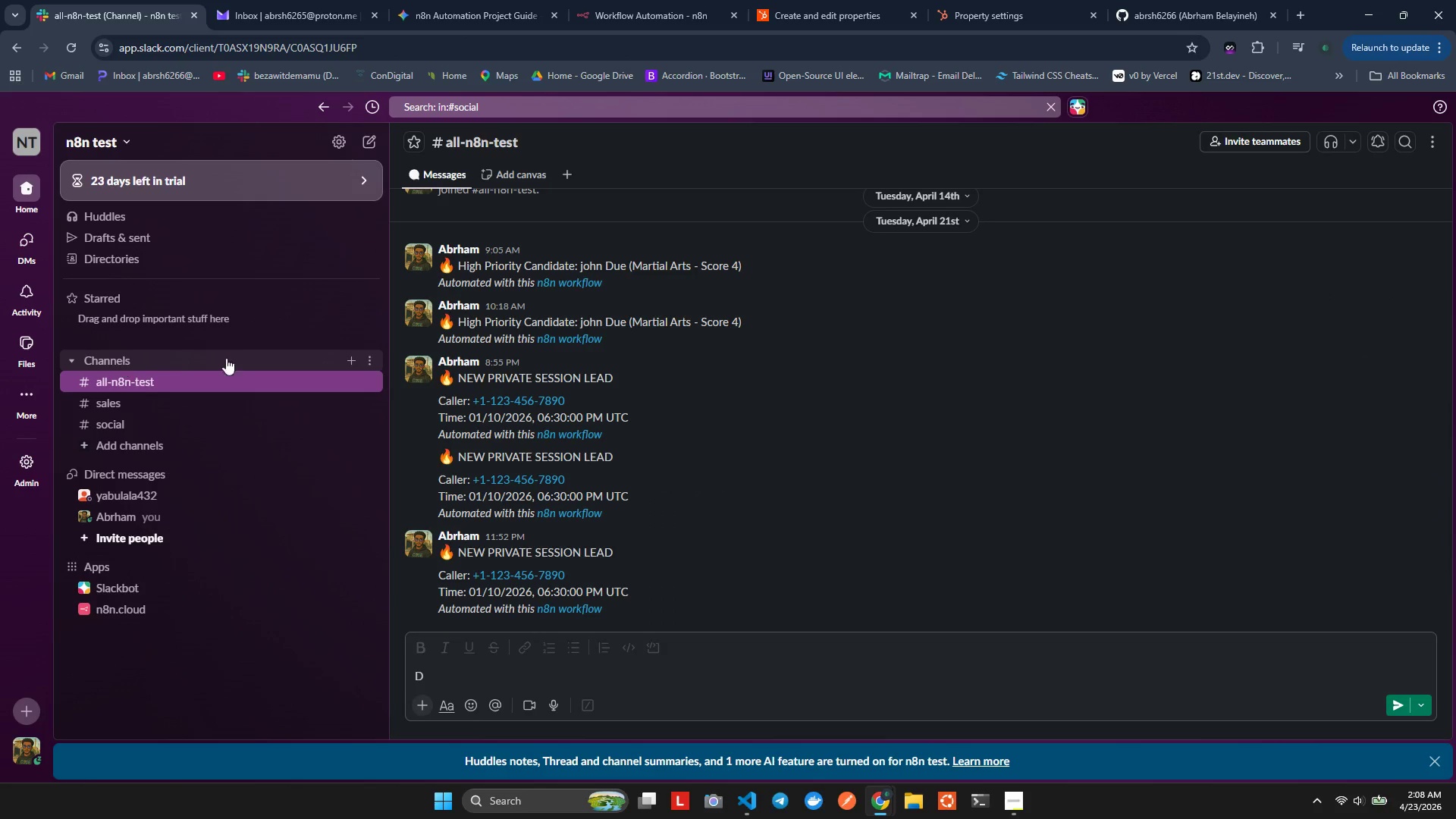 
left_click([346, 362])
 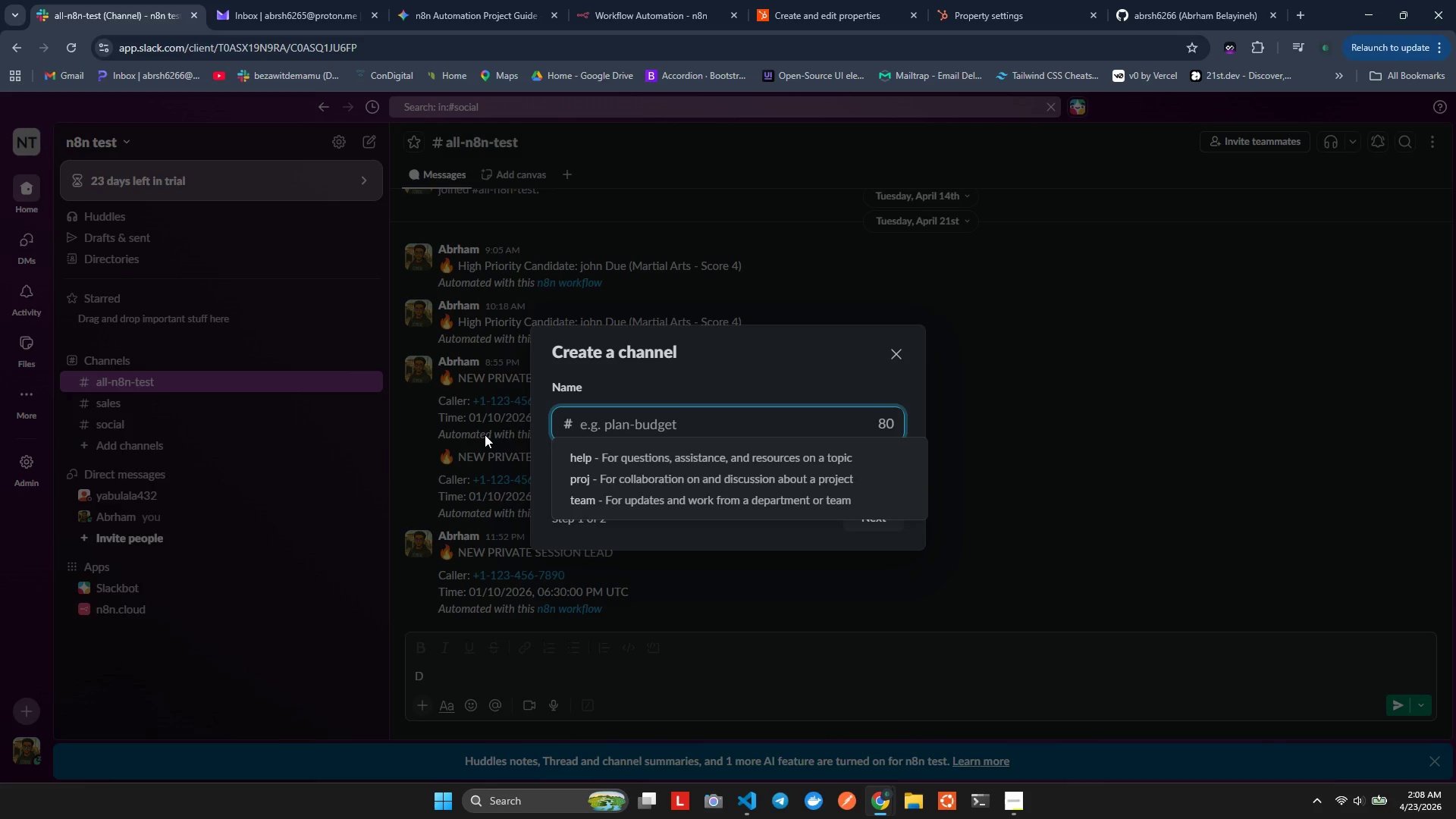 
wait(7.98)
 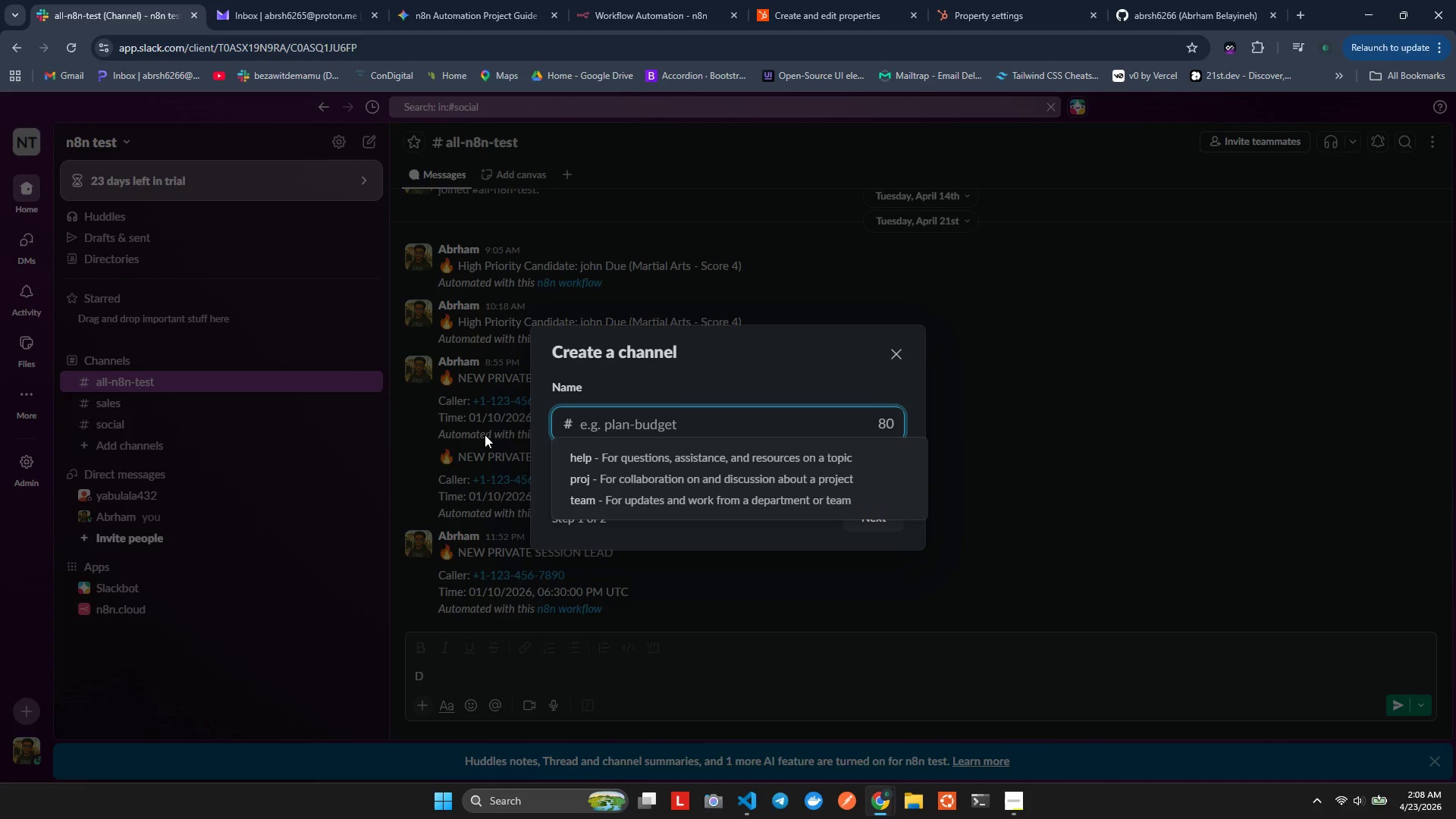 
type(grant-alerts)
 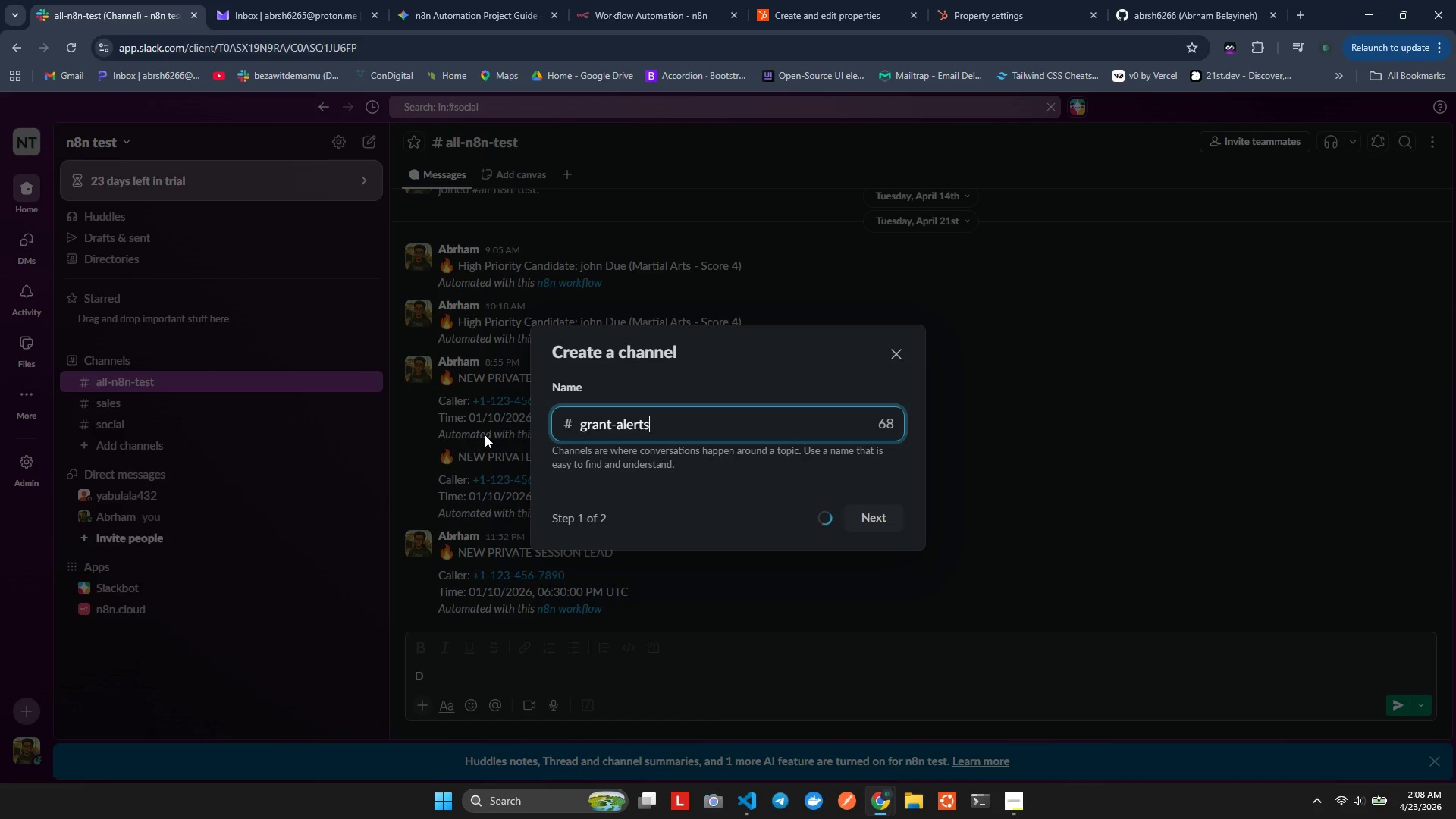 
key(Enter)
 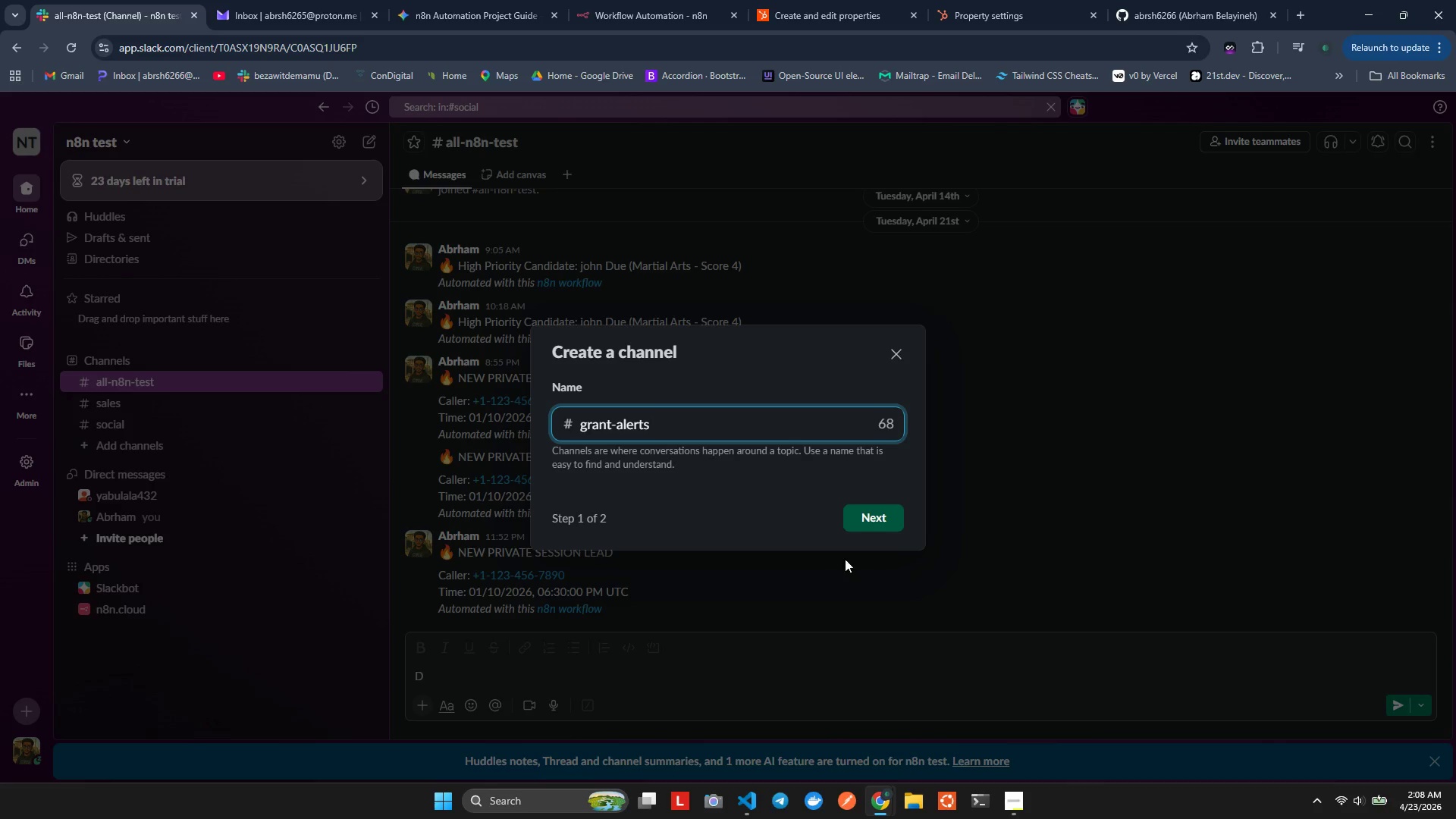 
left_click([866, 522])
 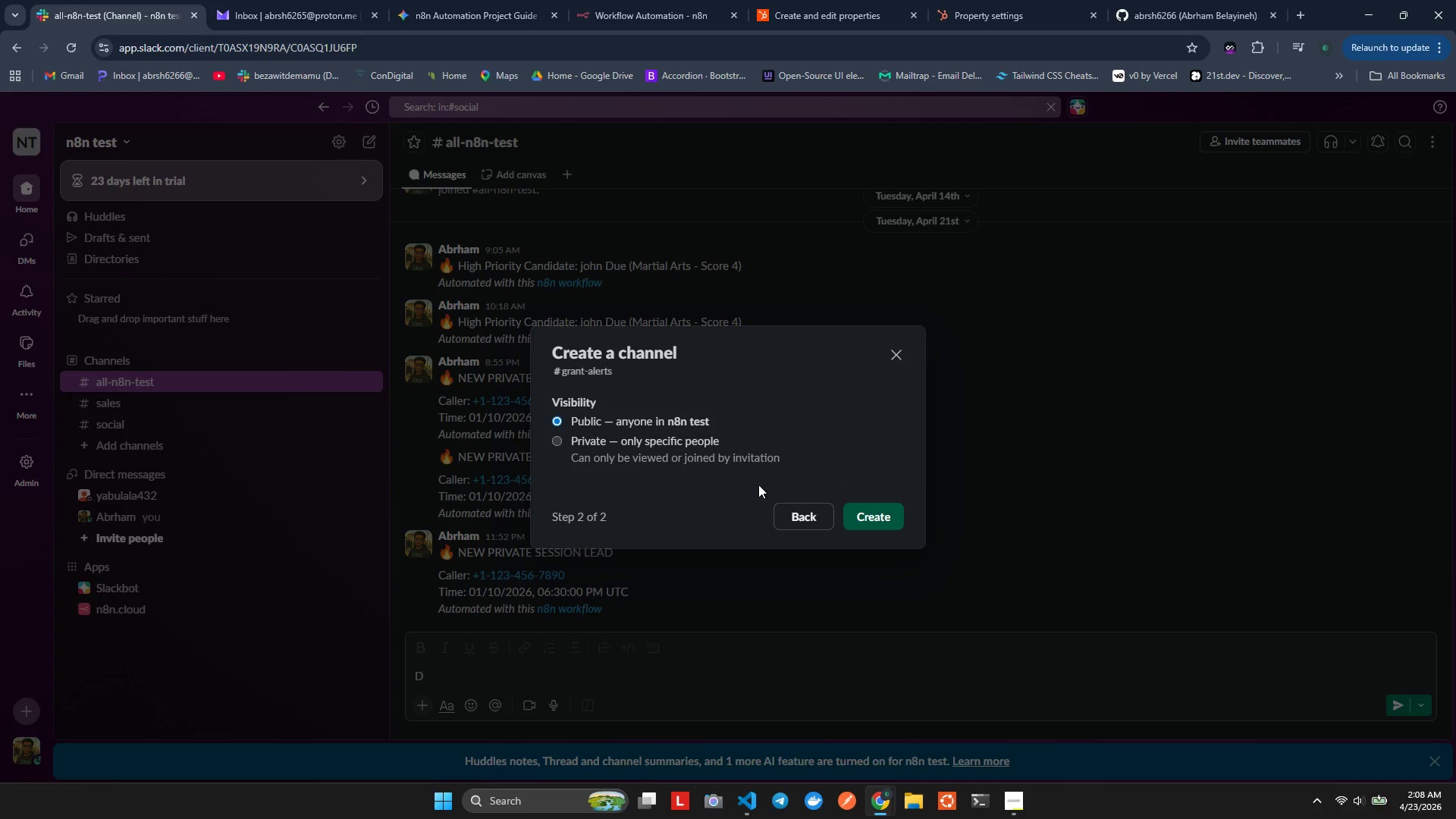 
left_click([855, 504])
 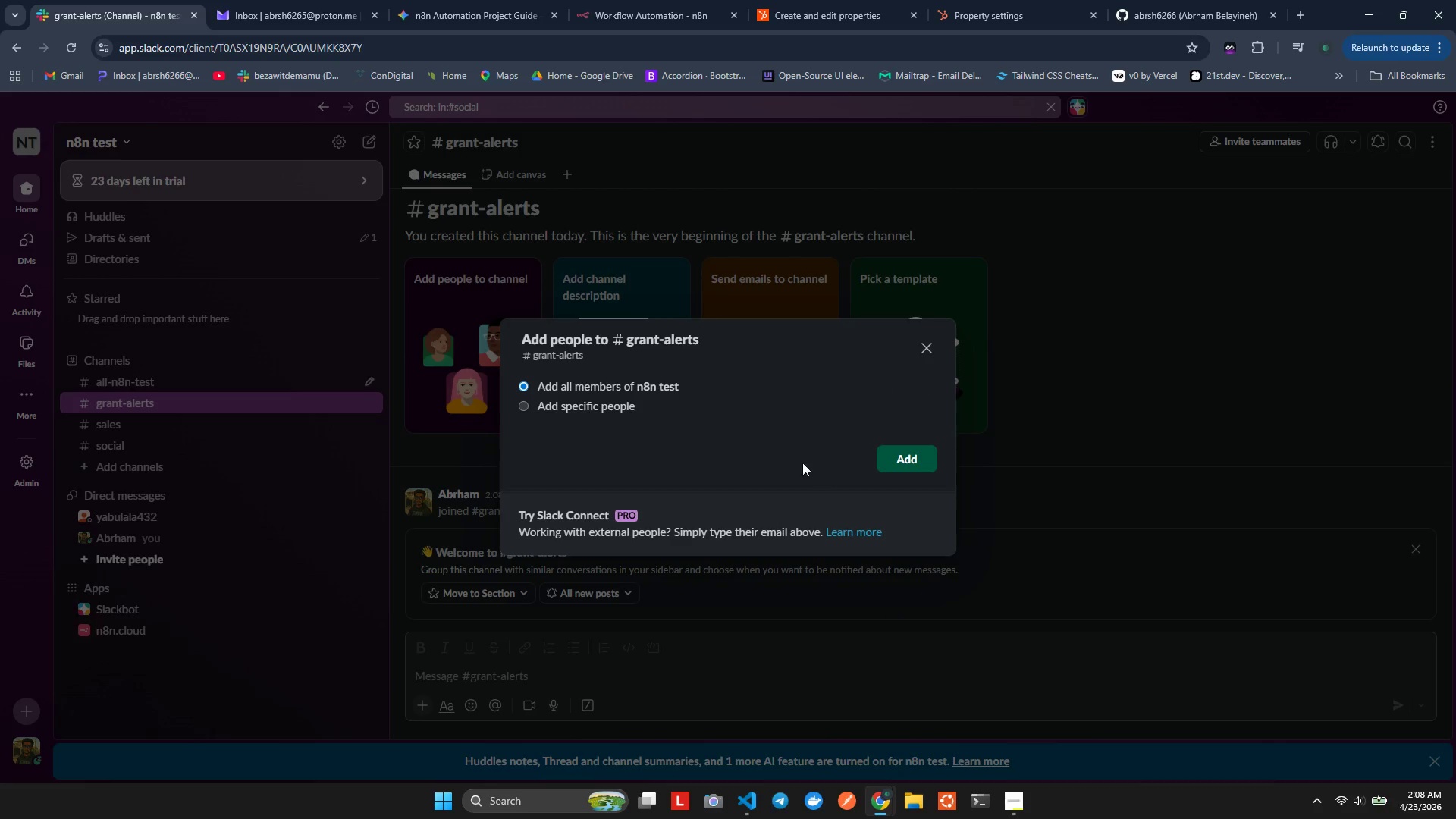 
wait(5.16)
 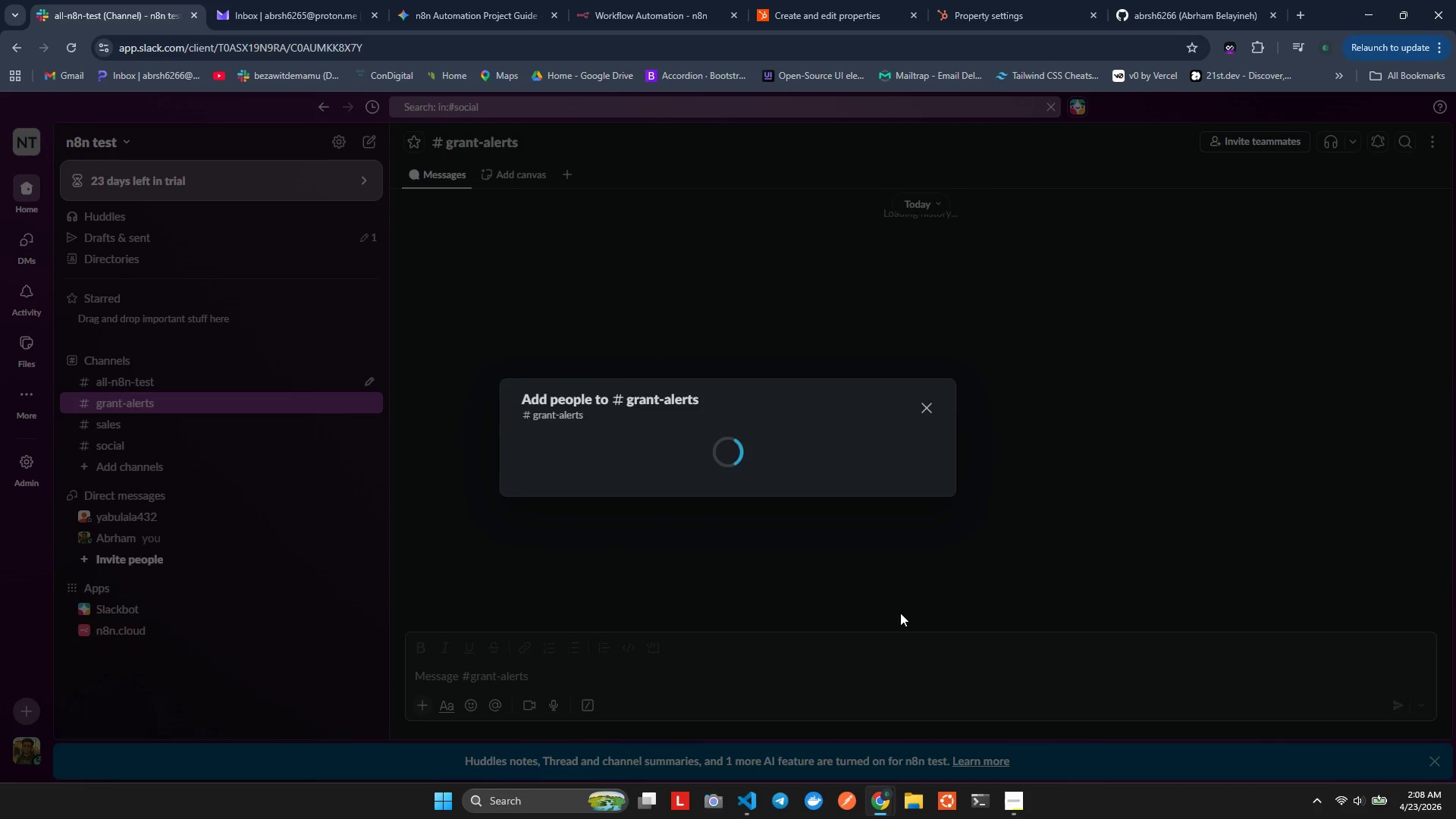 
left_click([889, 459])
 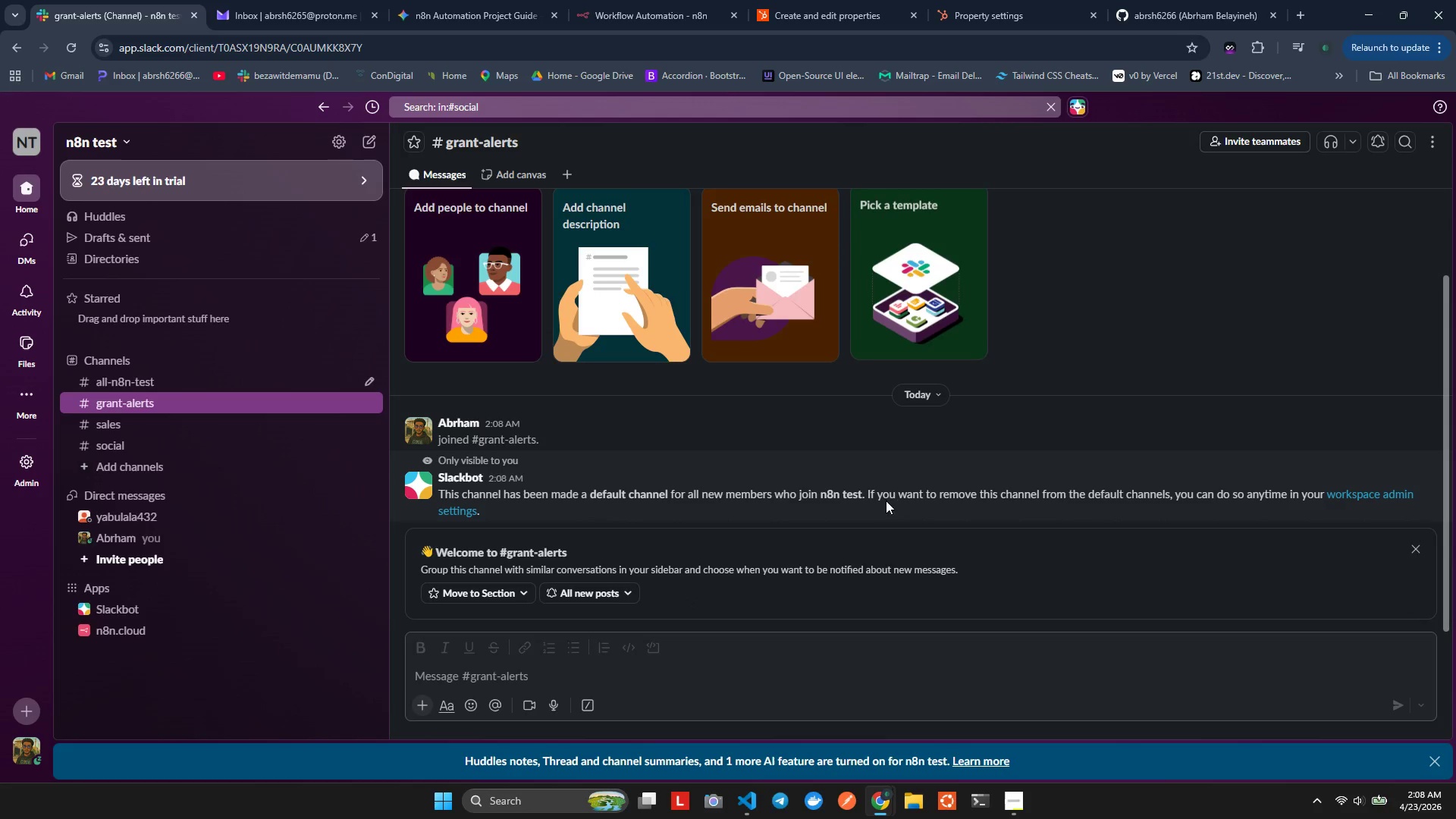 
wait(6.06)
 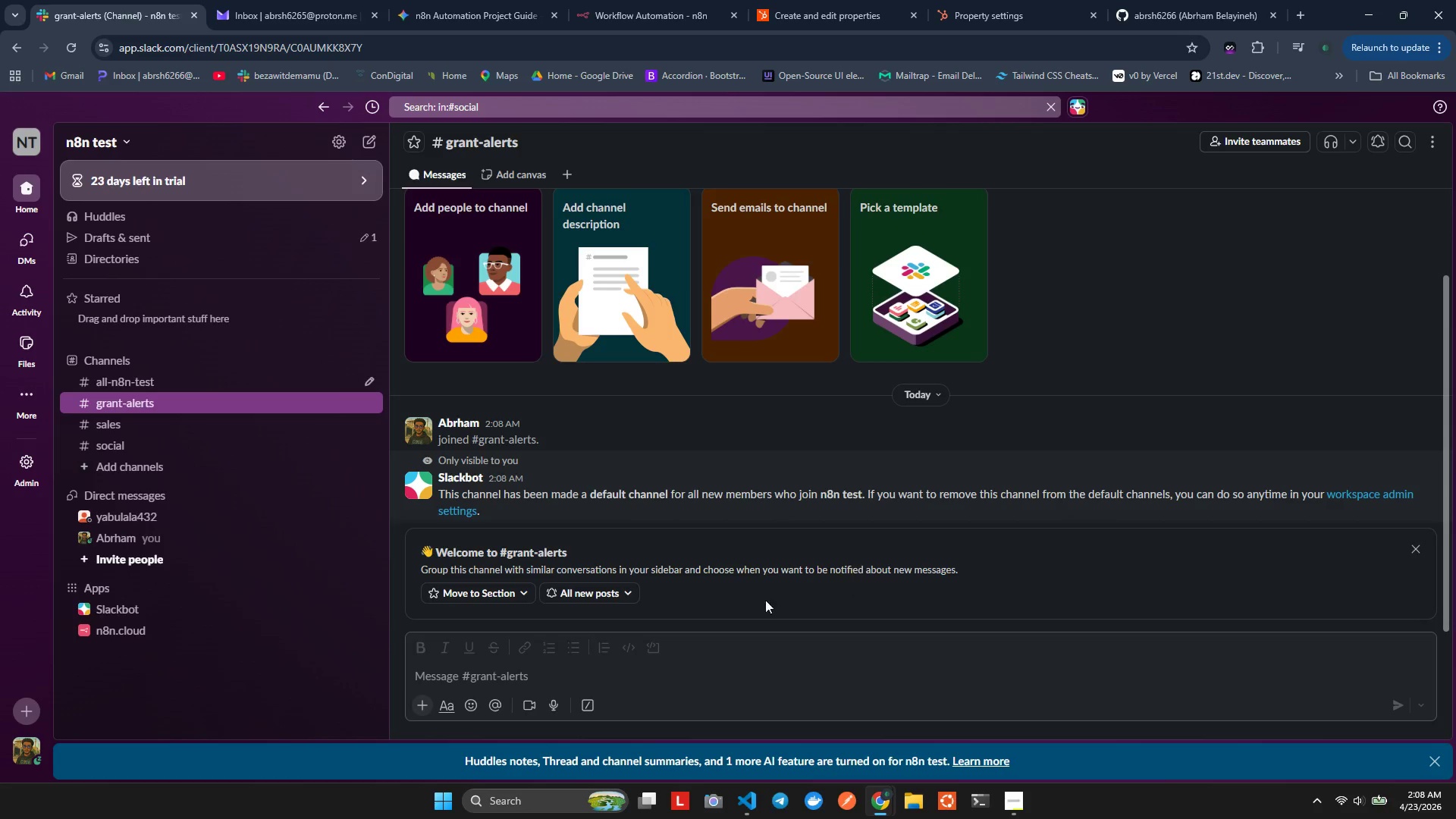 
left_click([989, 0])
 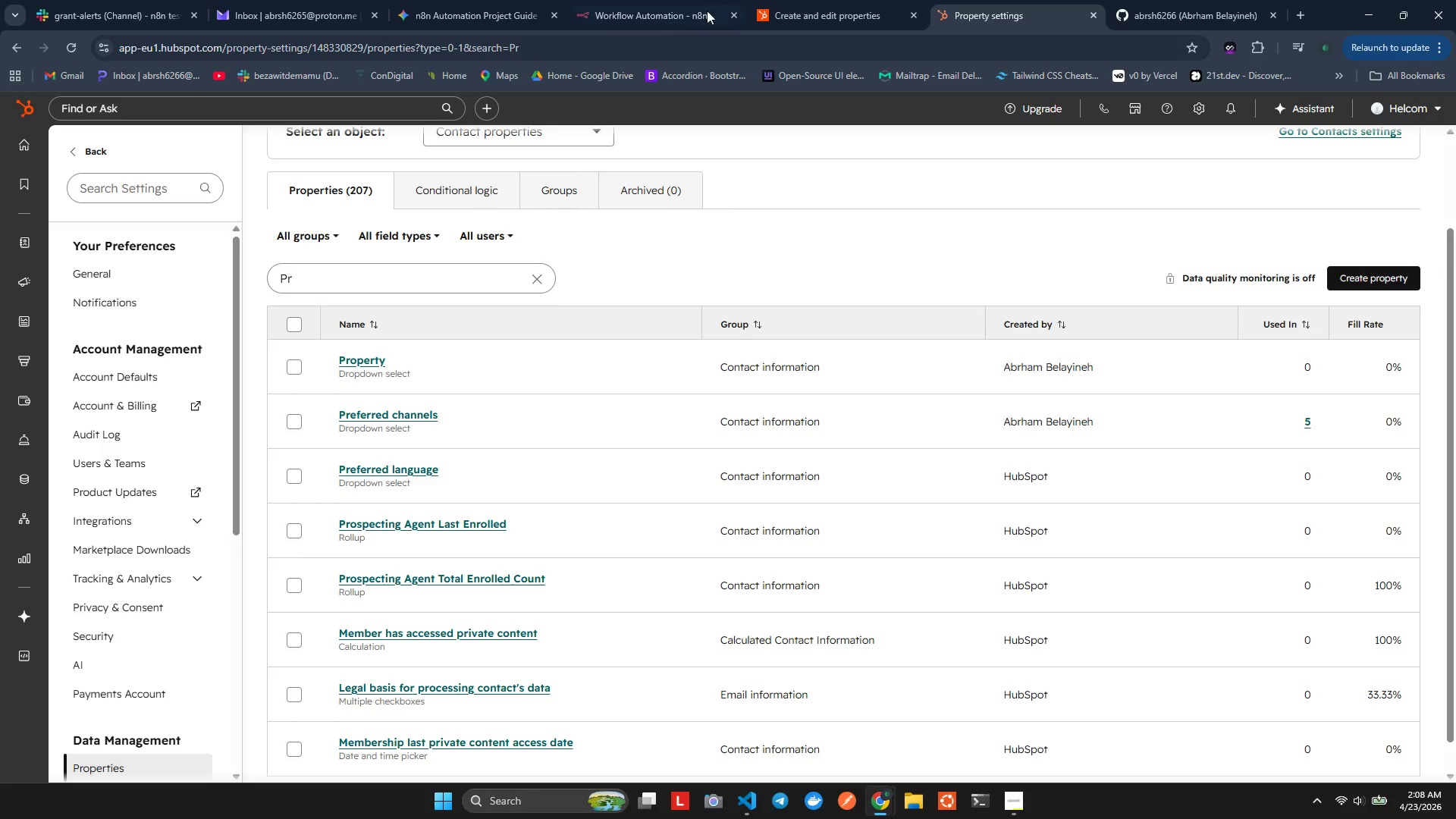 
left_click([658, 0])
 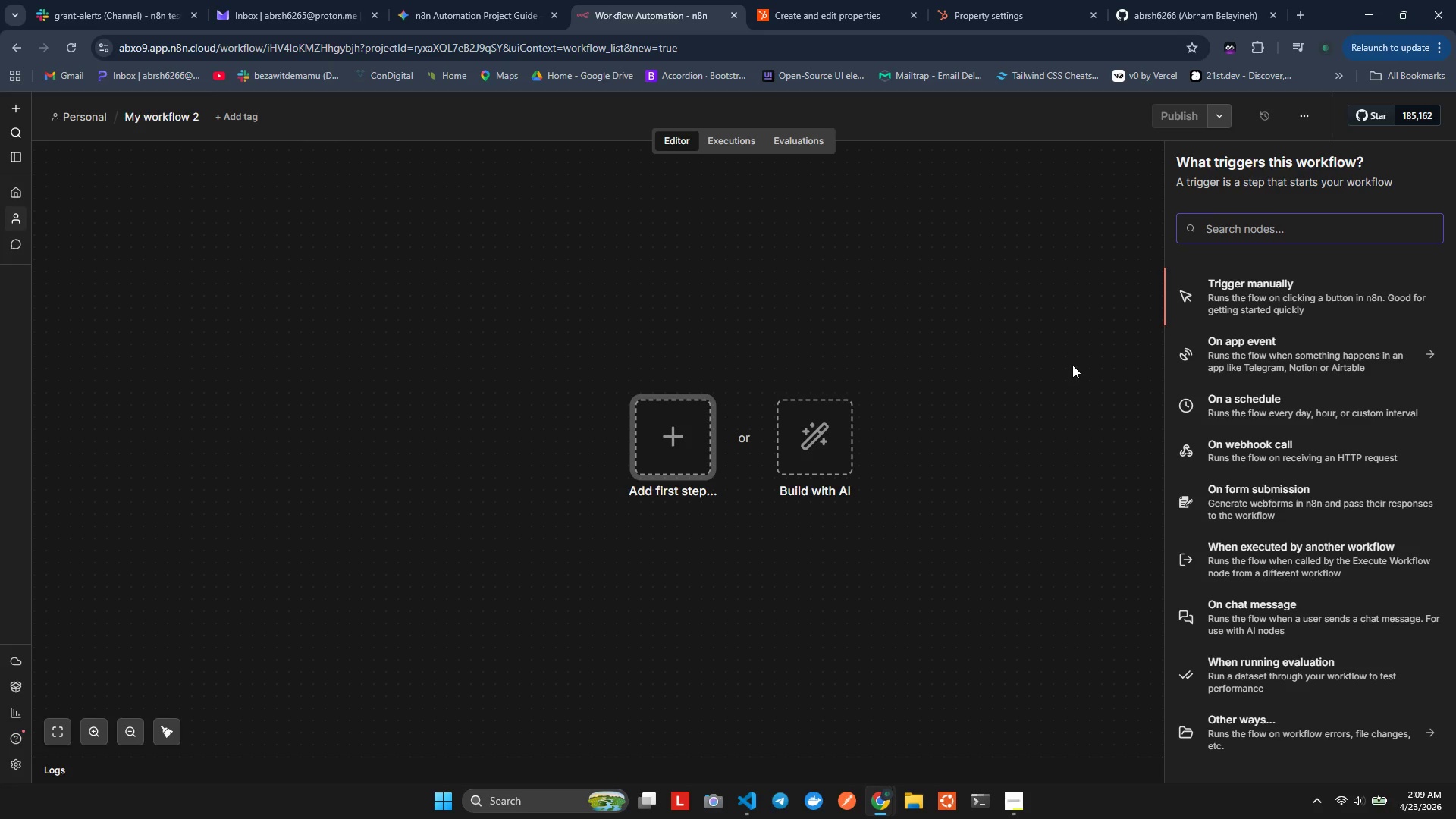 
wait(29.06)
 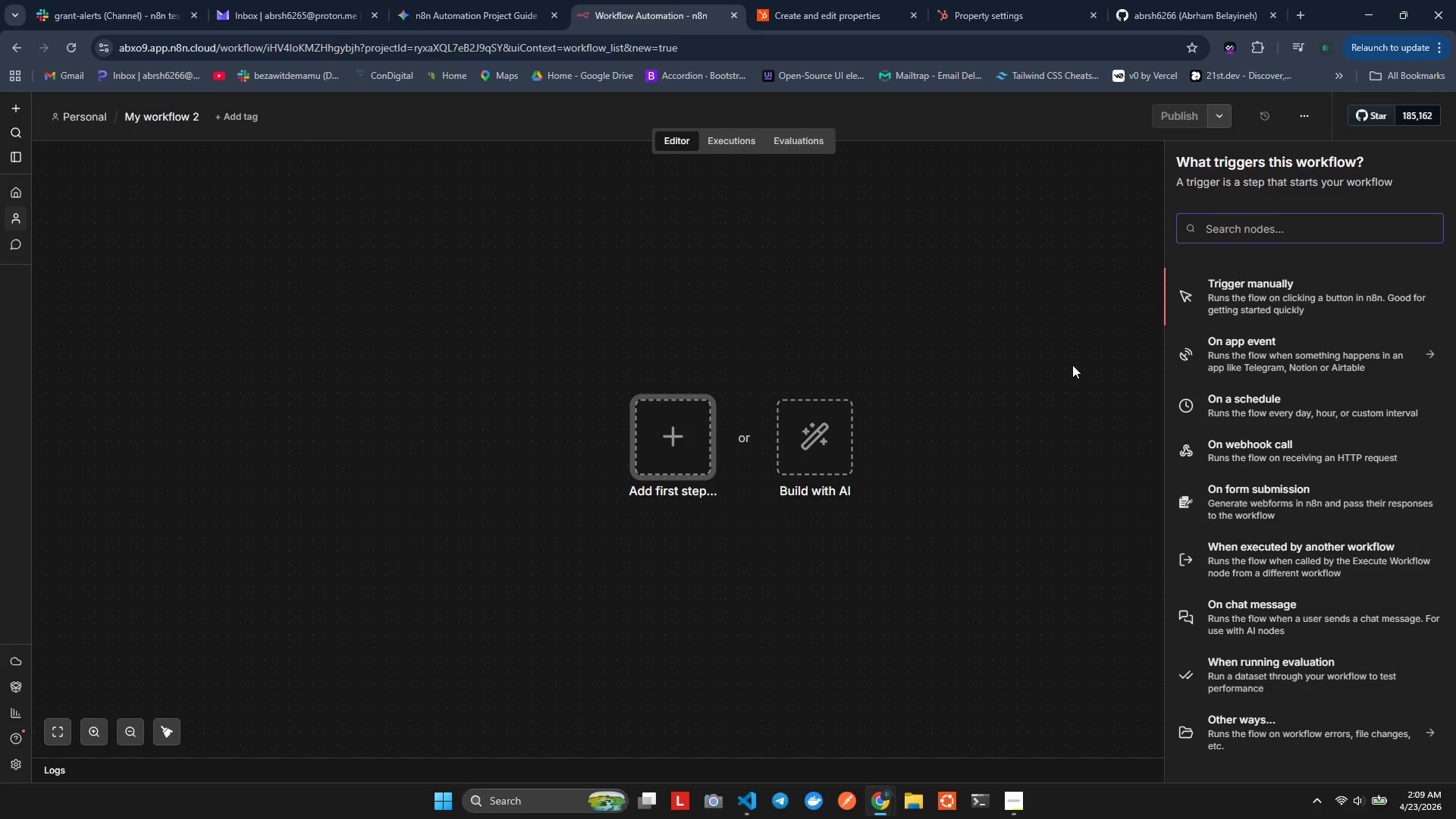 
left_click([859, 802])
 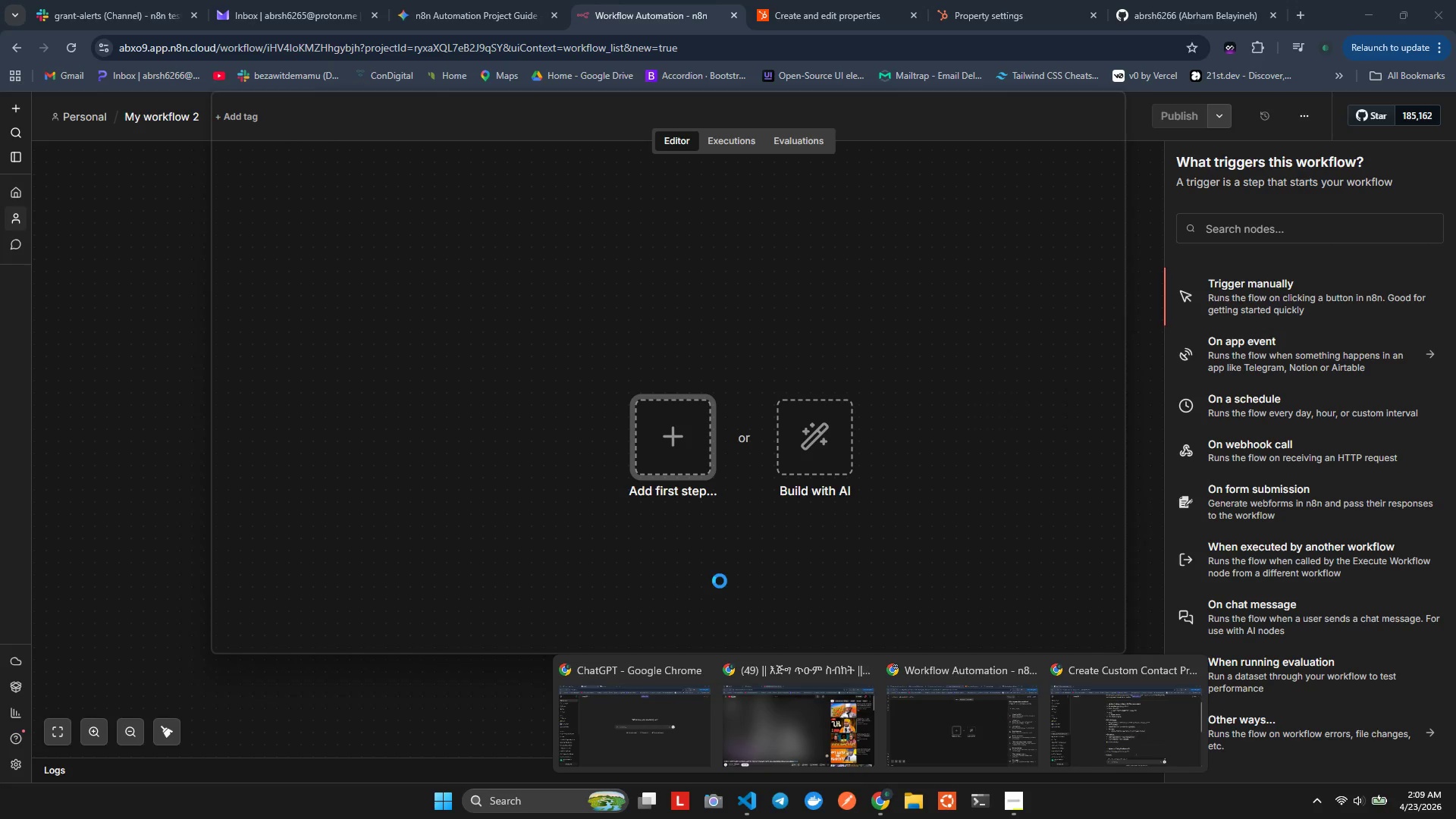 
left_click([148, 458])
 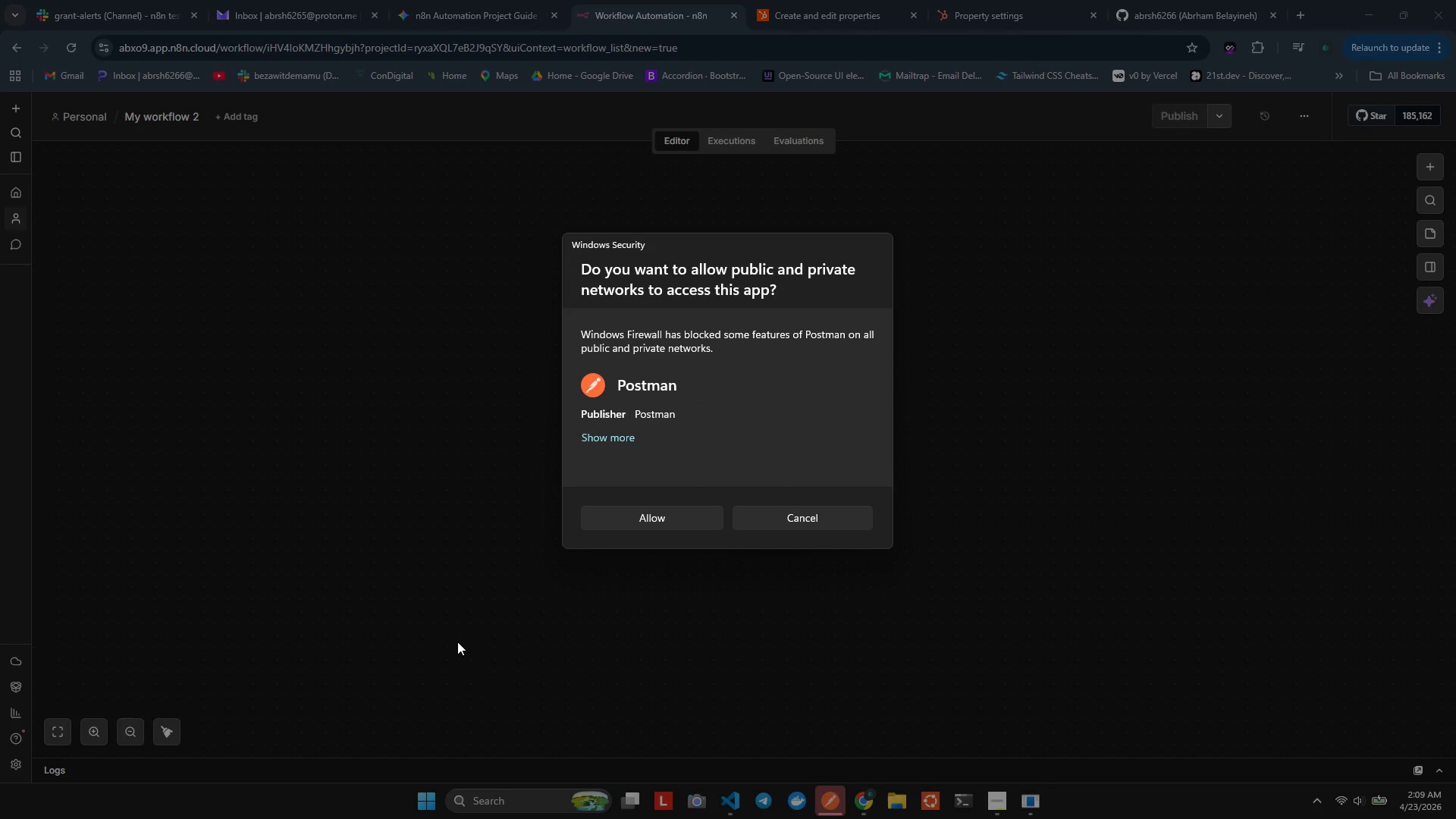 
wait(5.38)
 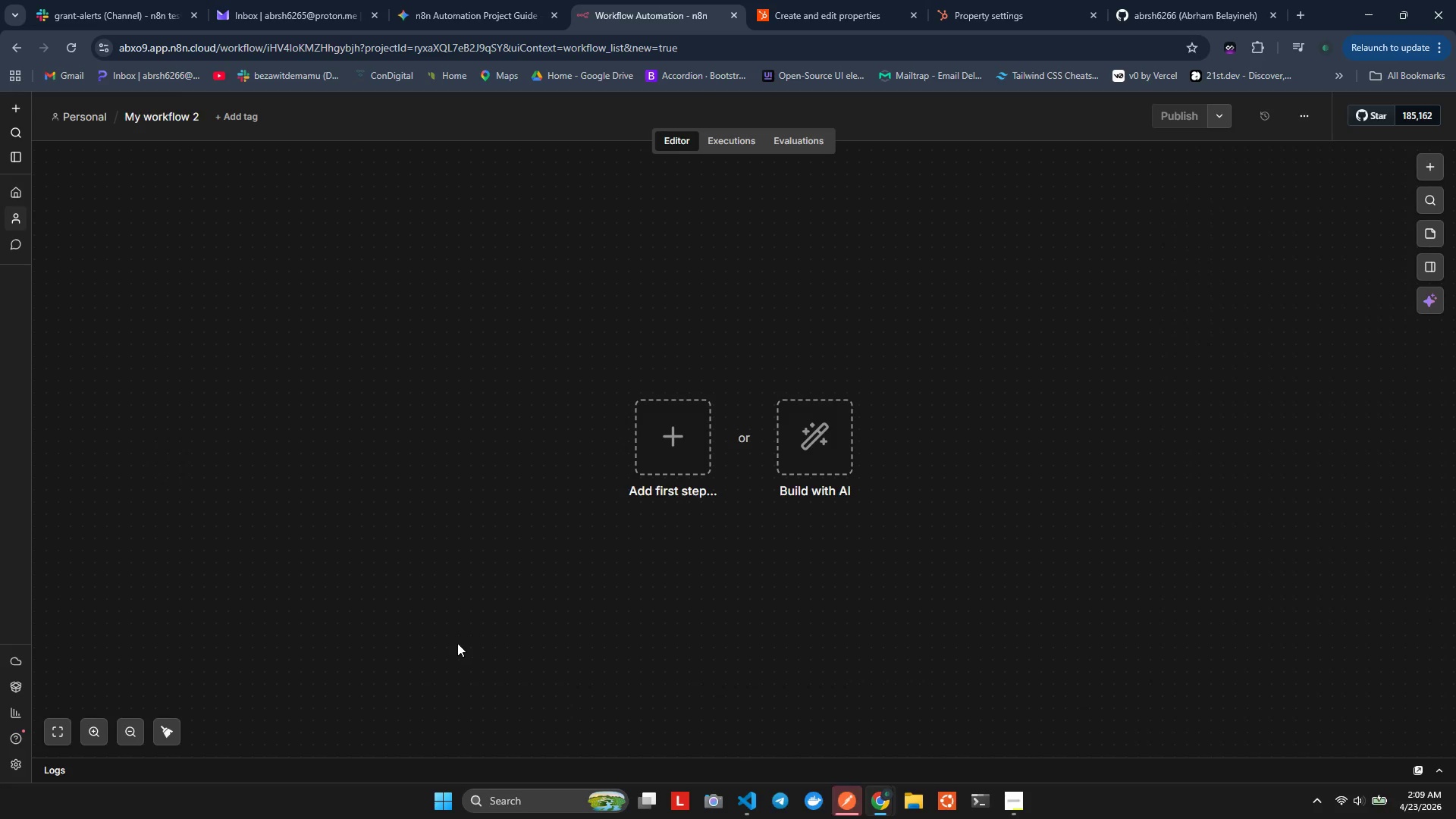 
left_click([606, 525])
 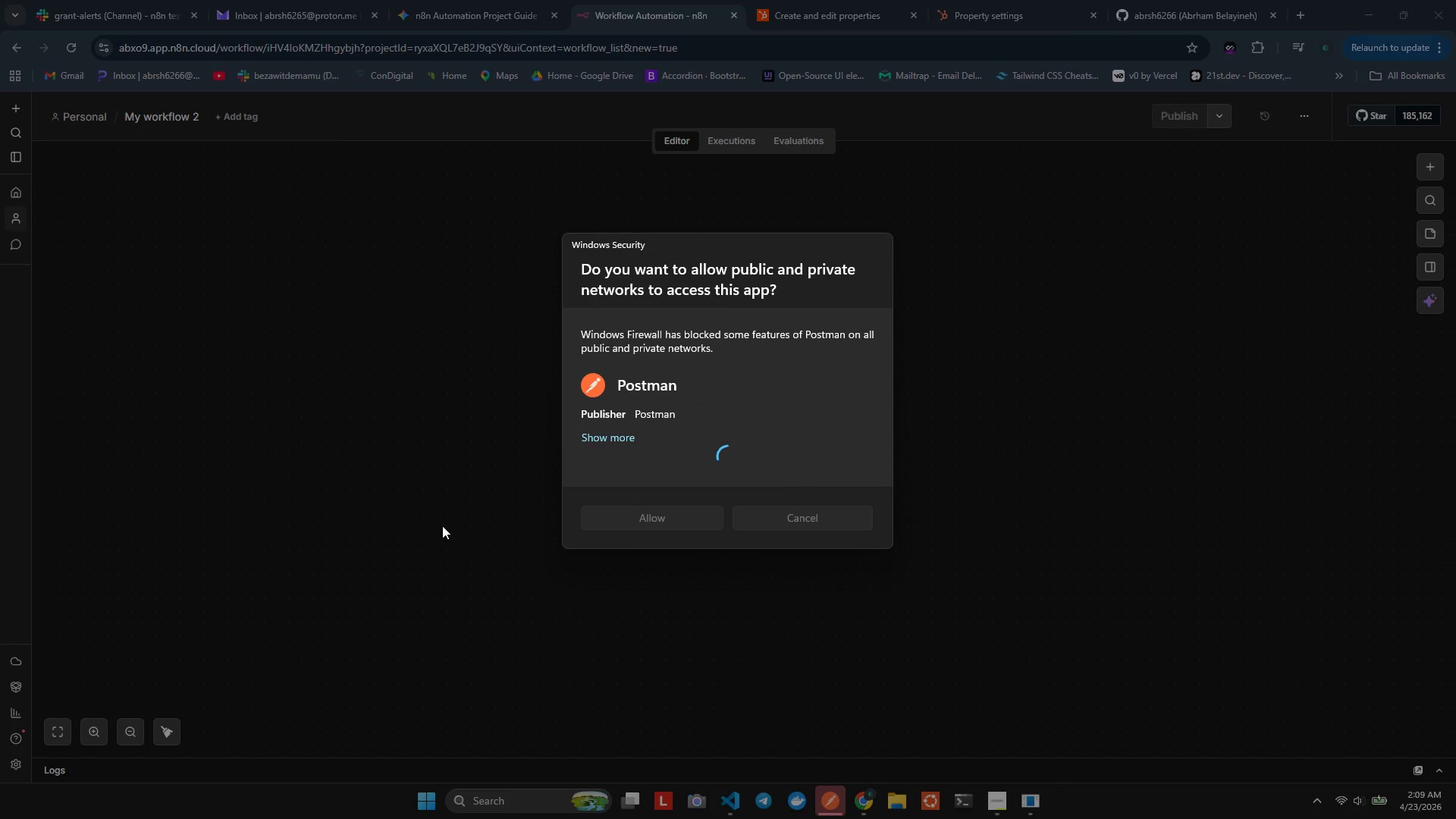 
left_click([441, 526])
 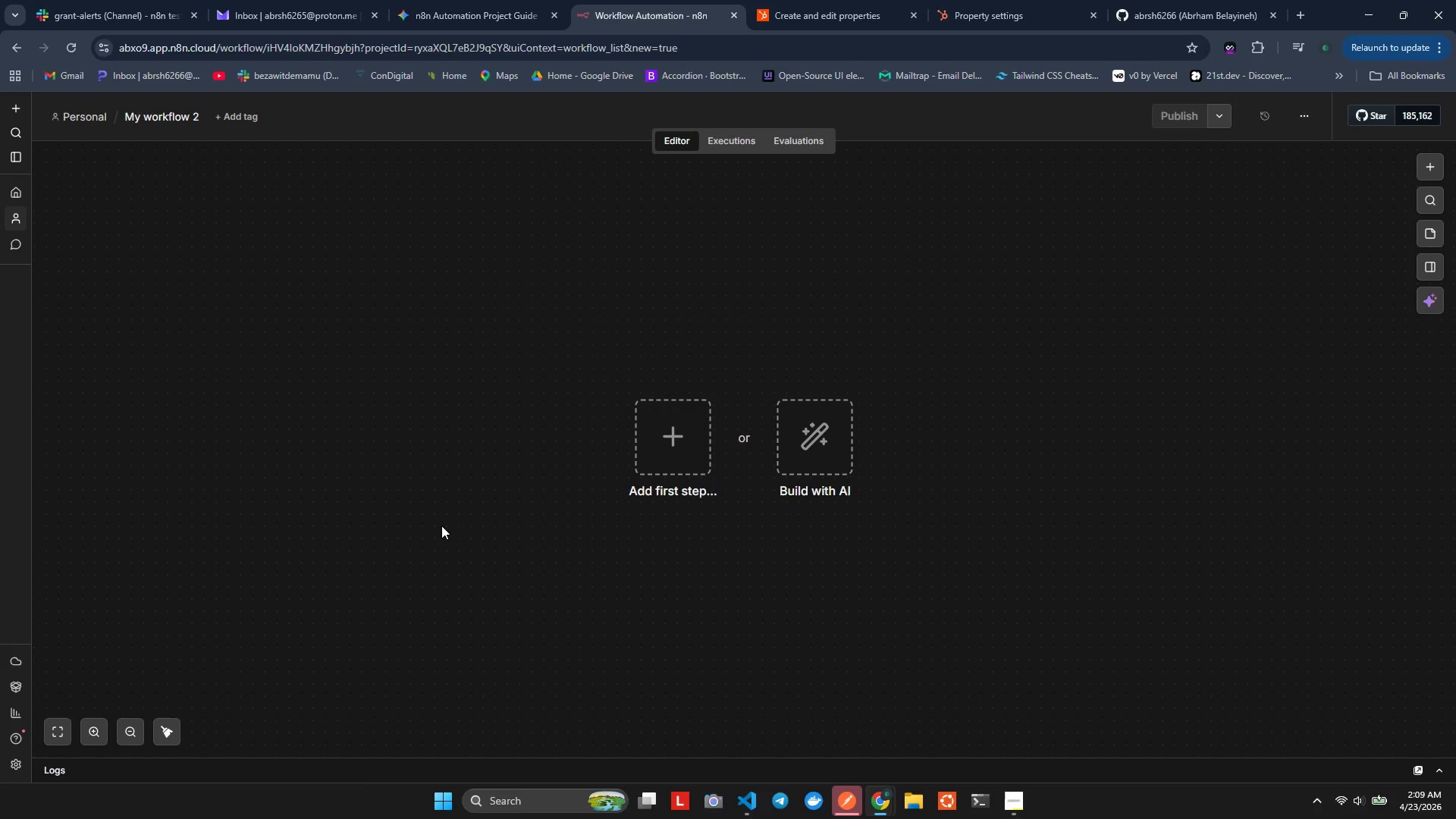 
wait(7.62)
 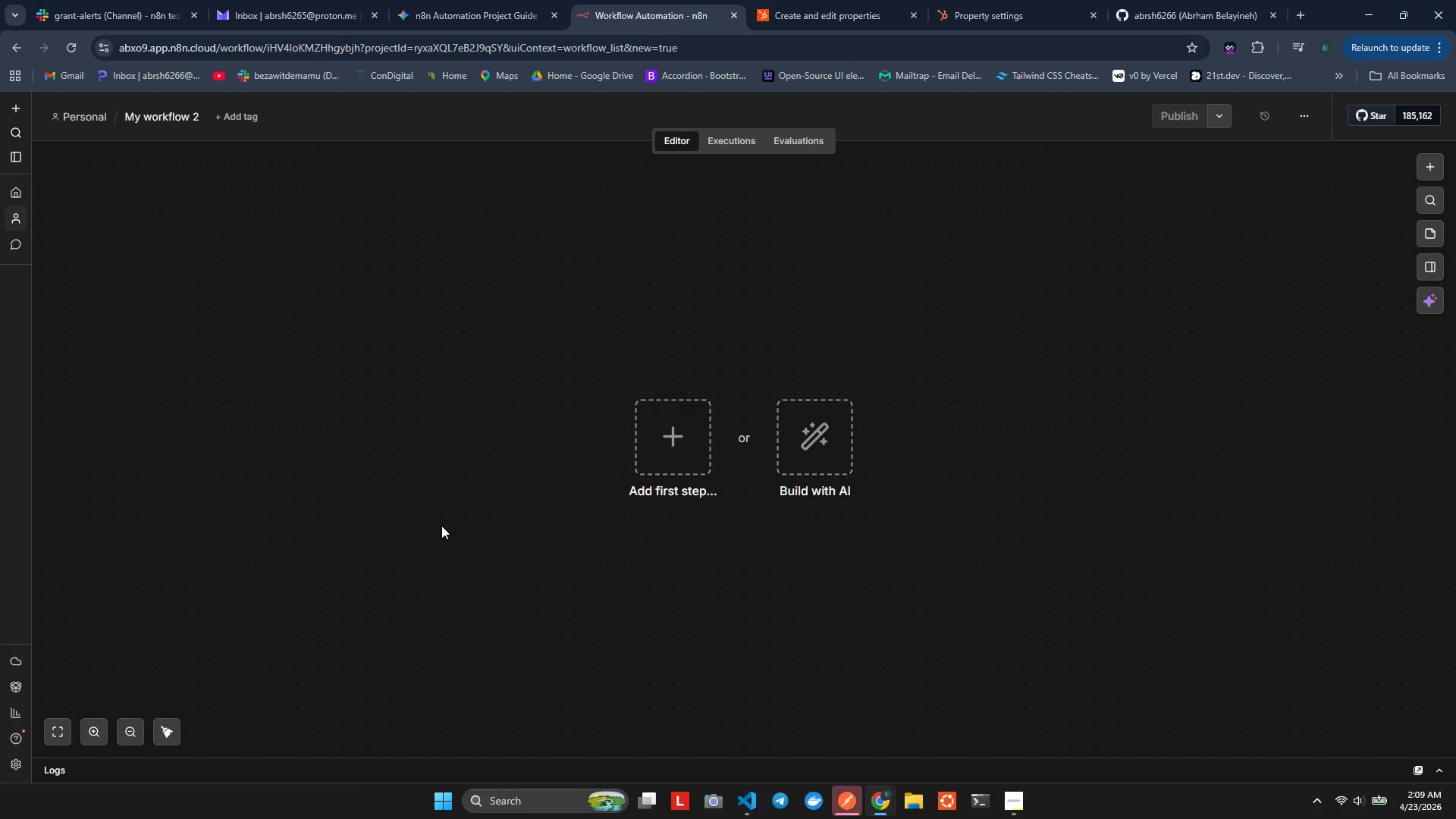 
left_click([145, 105])
 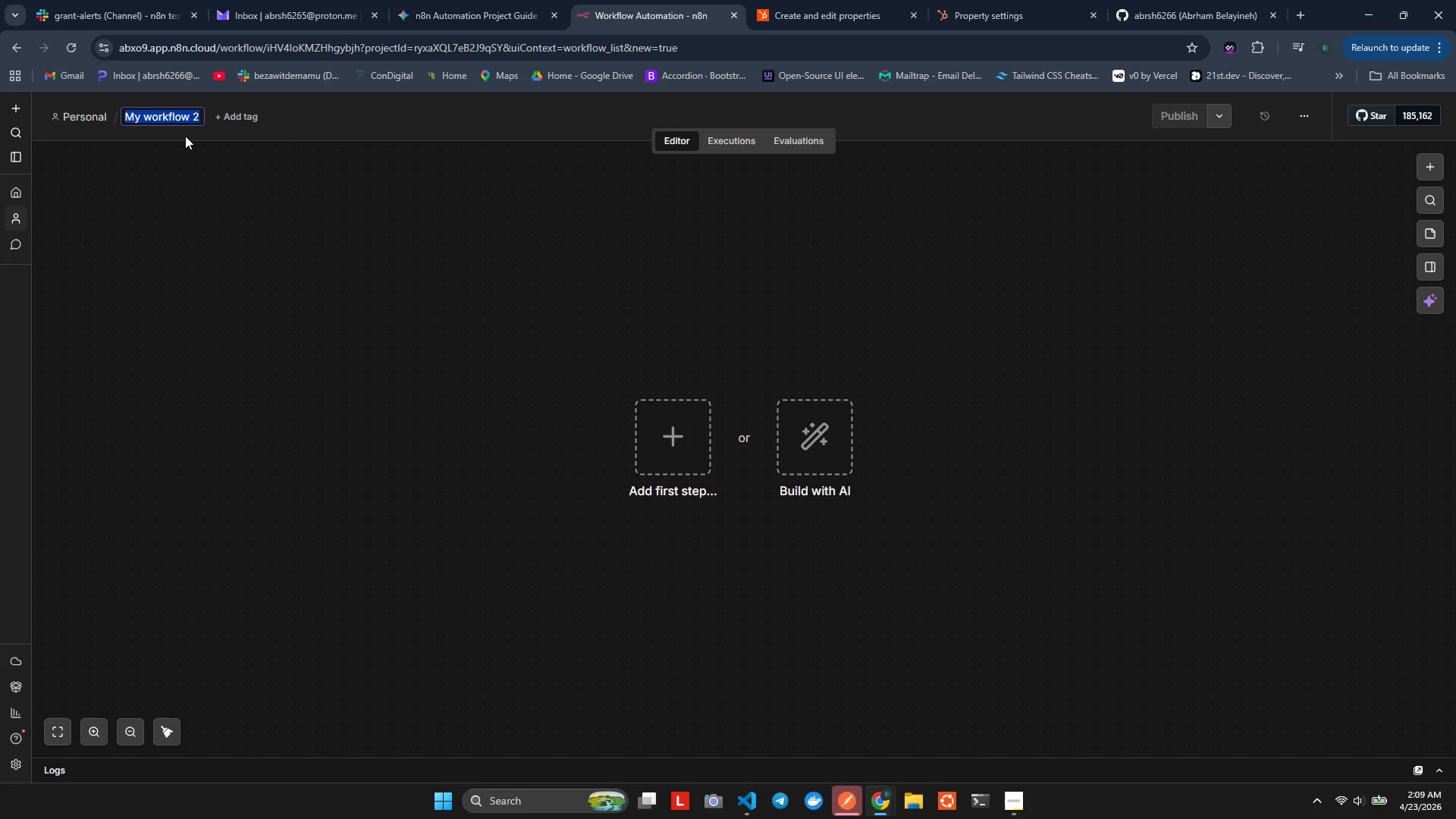 
type(Green Canopy Micro-Grants -Atmated Ink)
key(Backspace)
type(take & Lead Routing)
 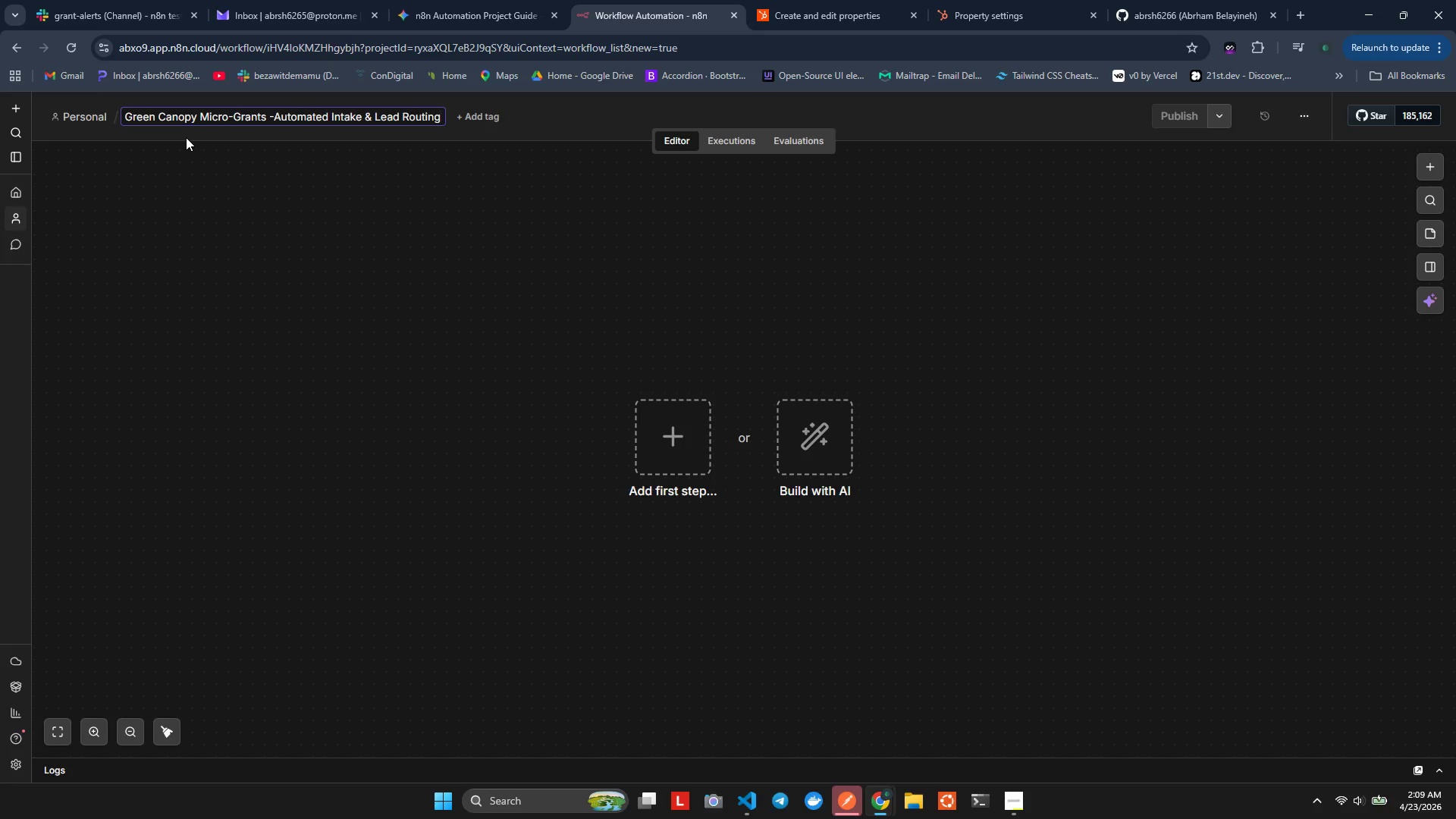 
left_click([196, 234])
 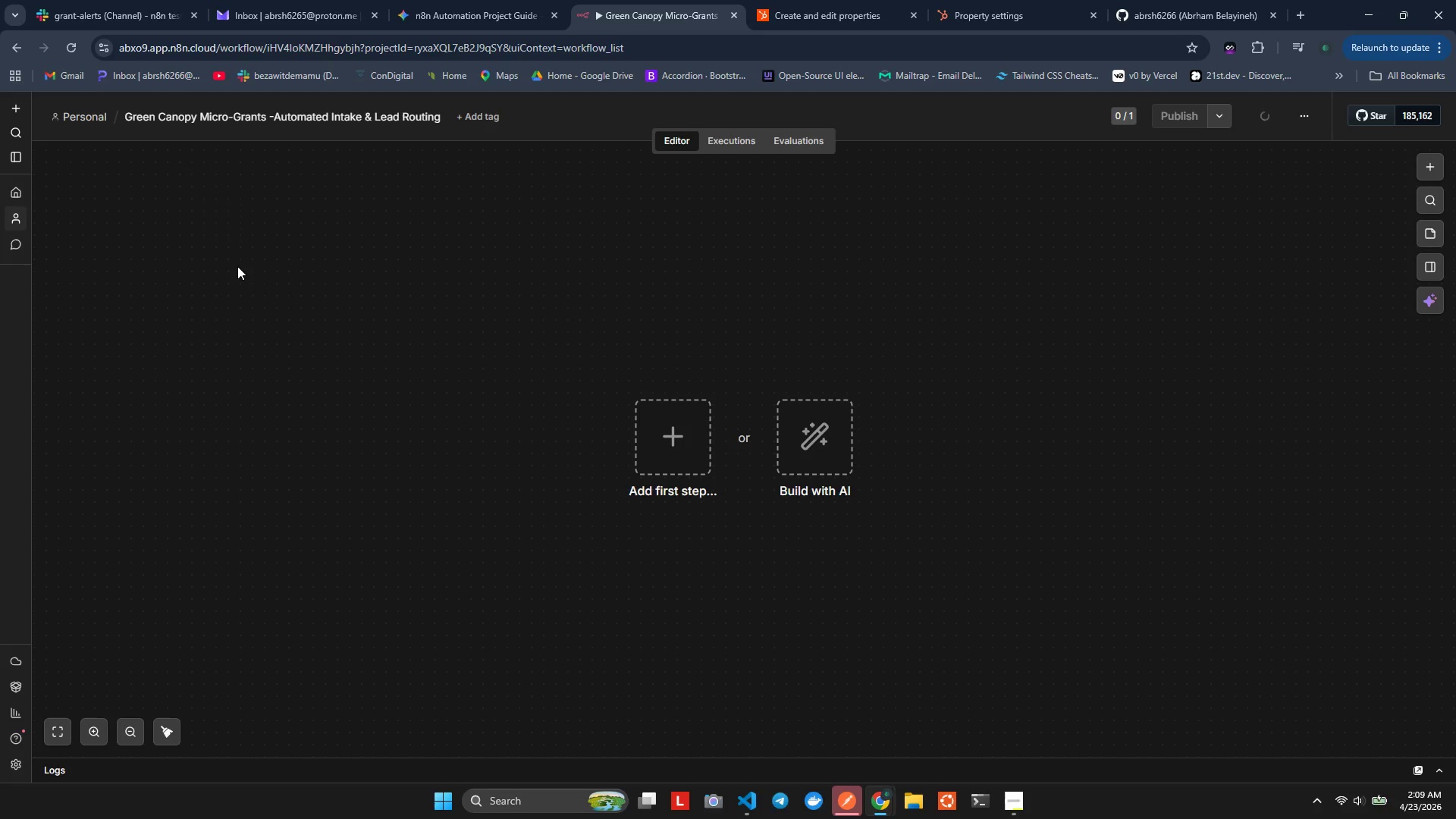 
left_click([654, 444])
 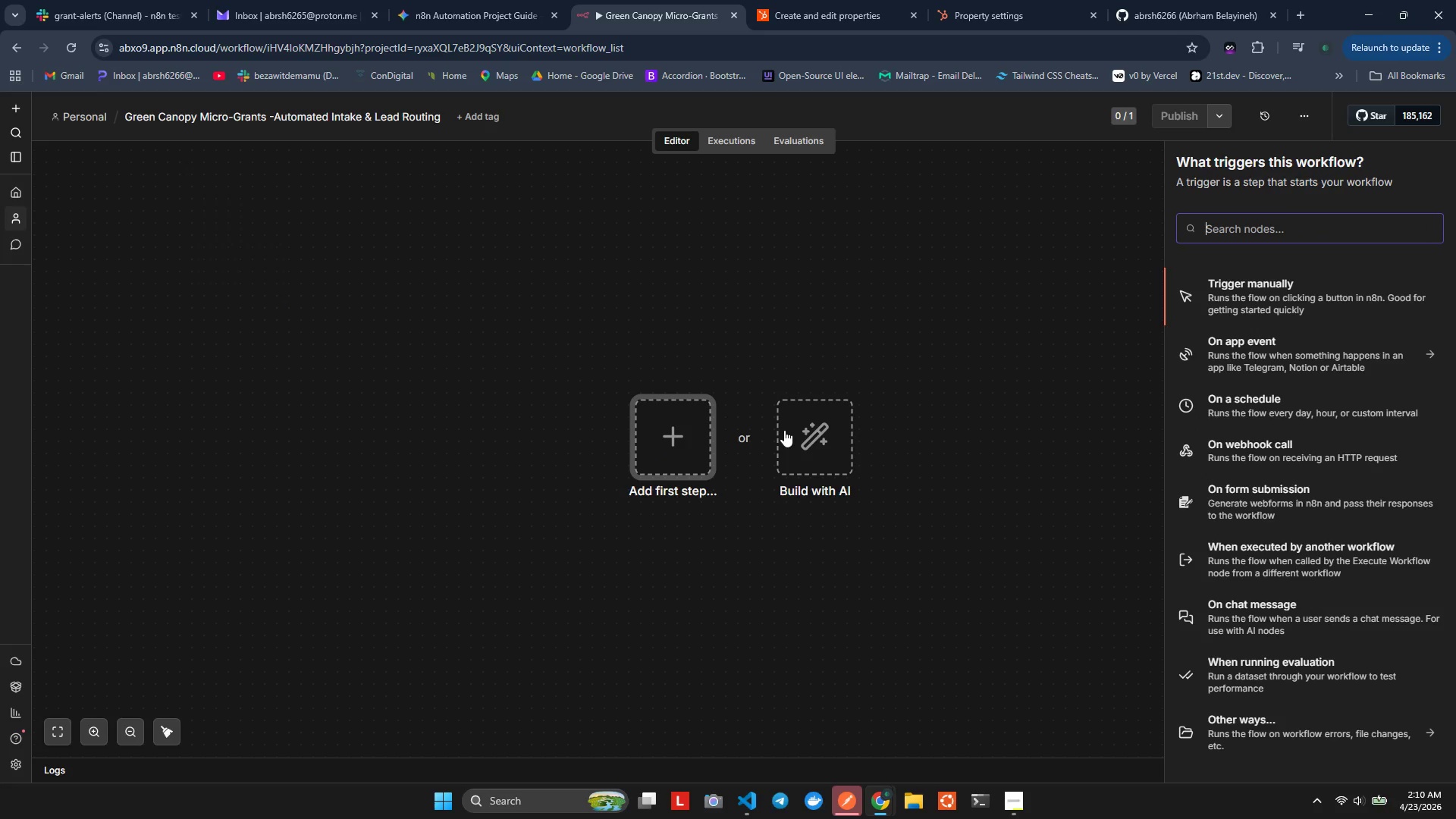 
left_click([460, 360])
 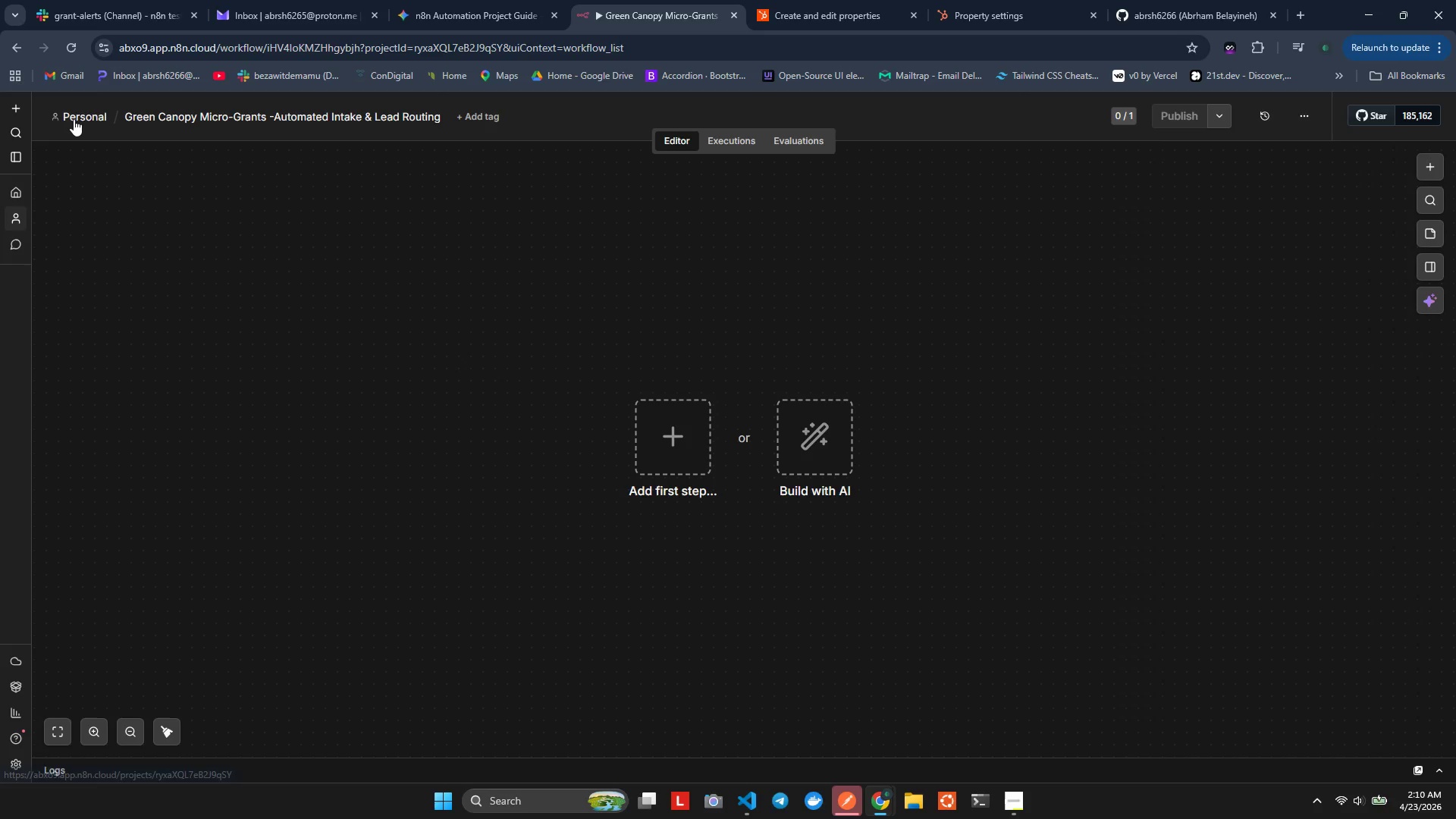 
left_click([74, 119])
 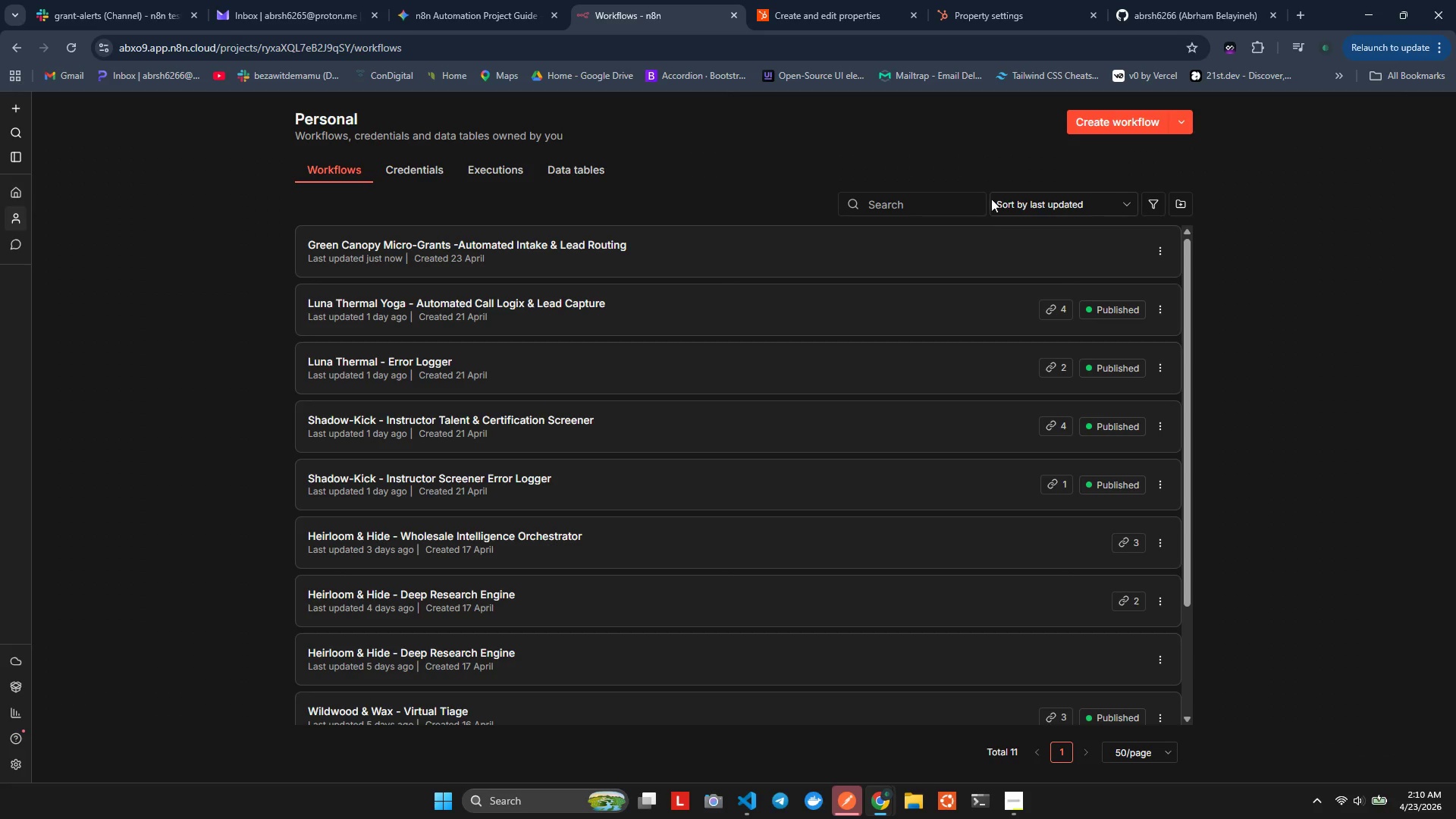 
left_click([1097, 115])
 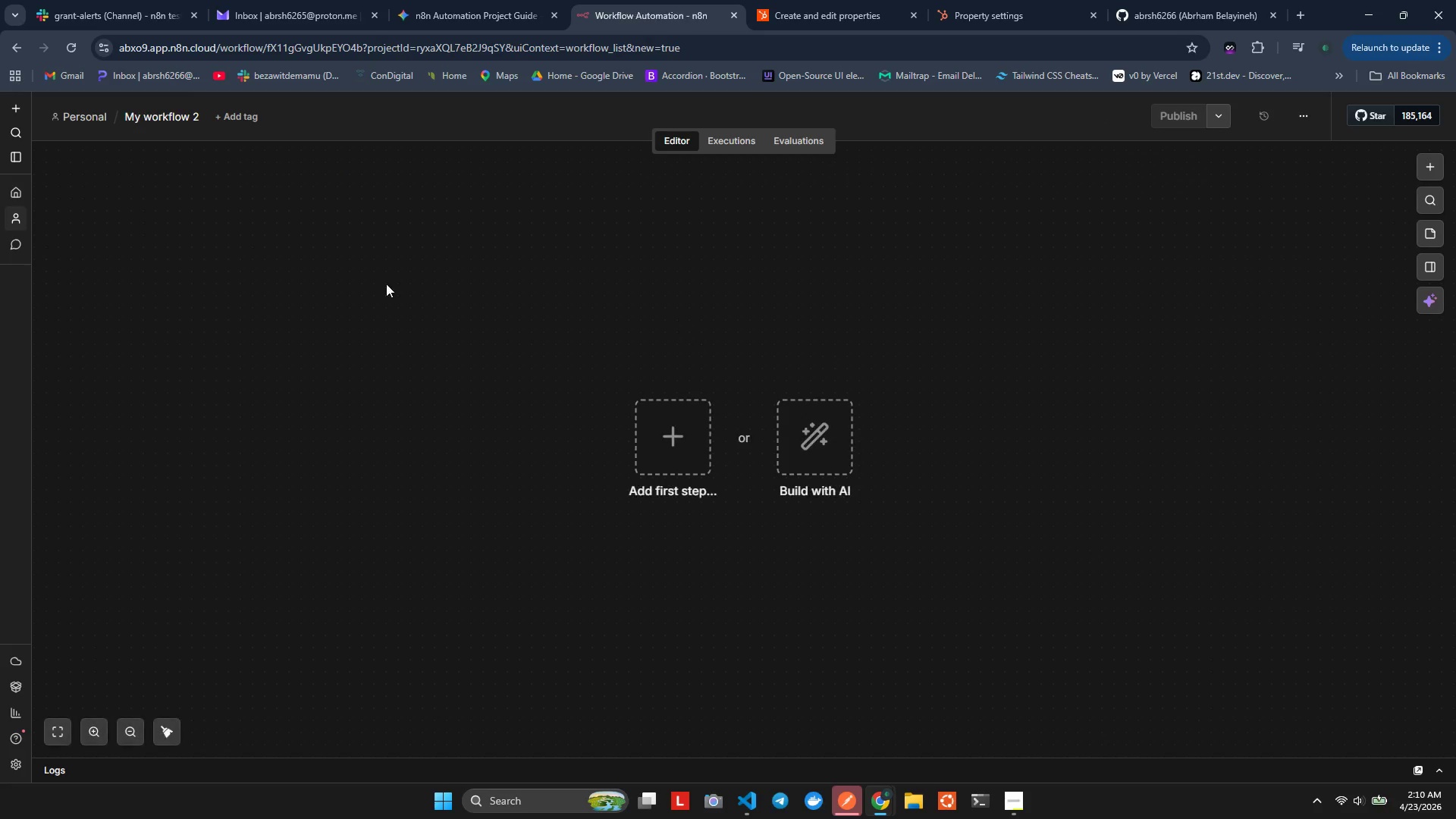 
left_click([165, 117])
 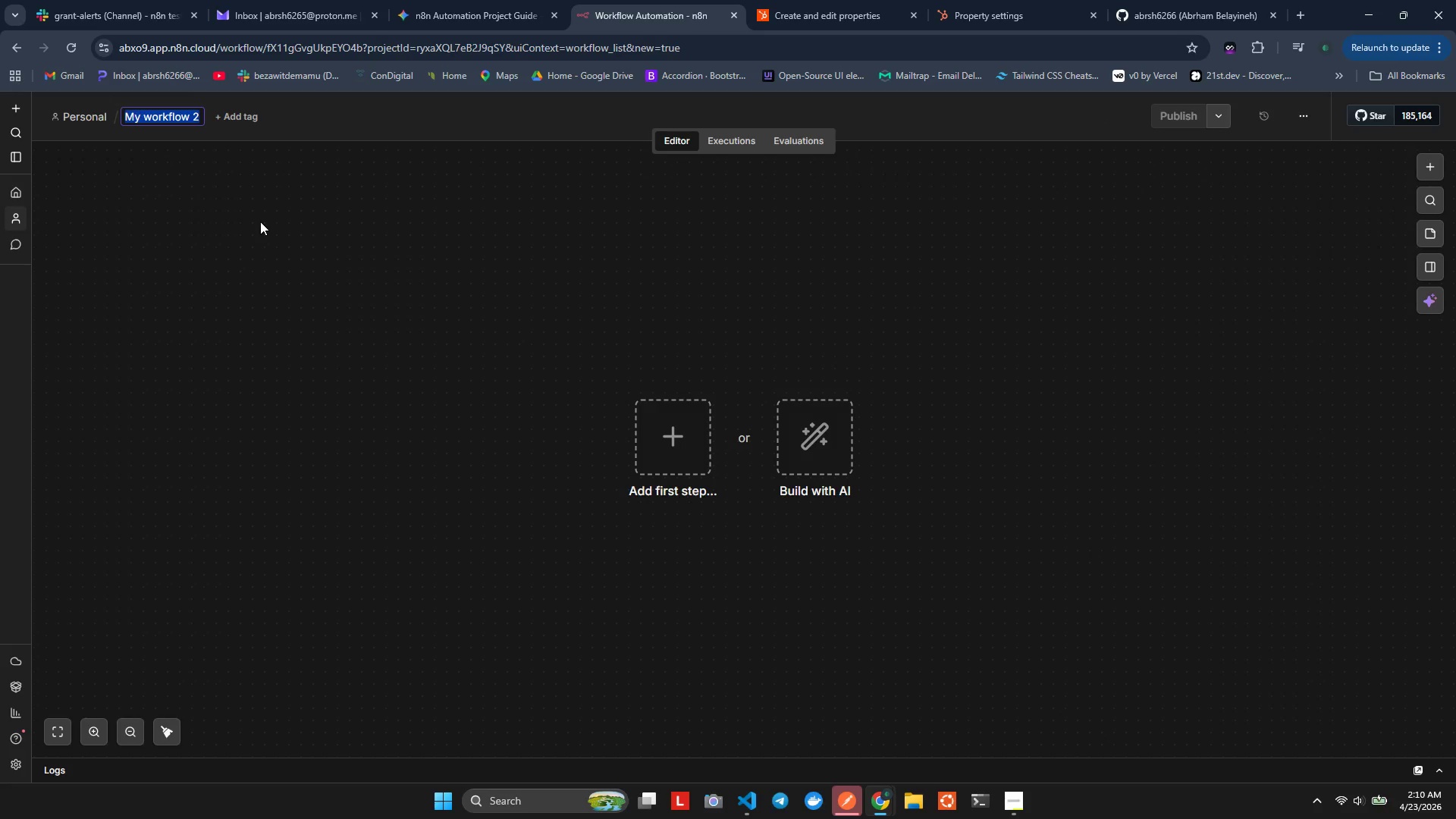 
type(Green Co)
 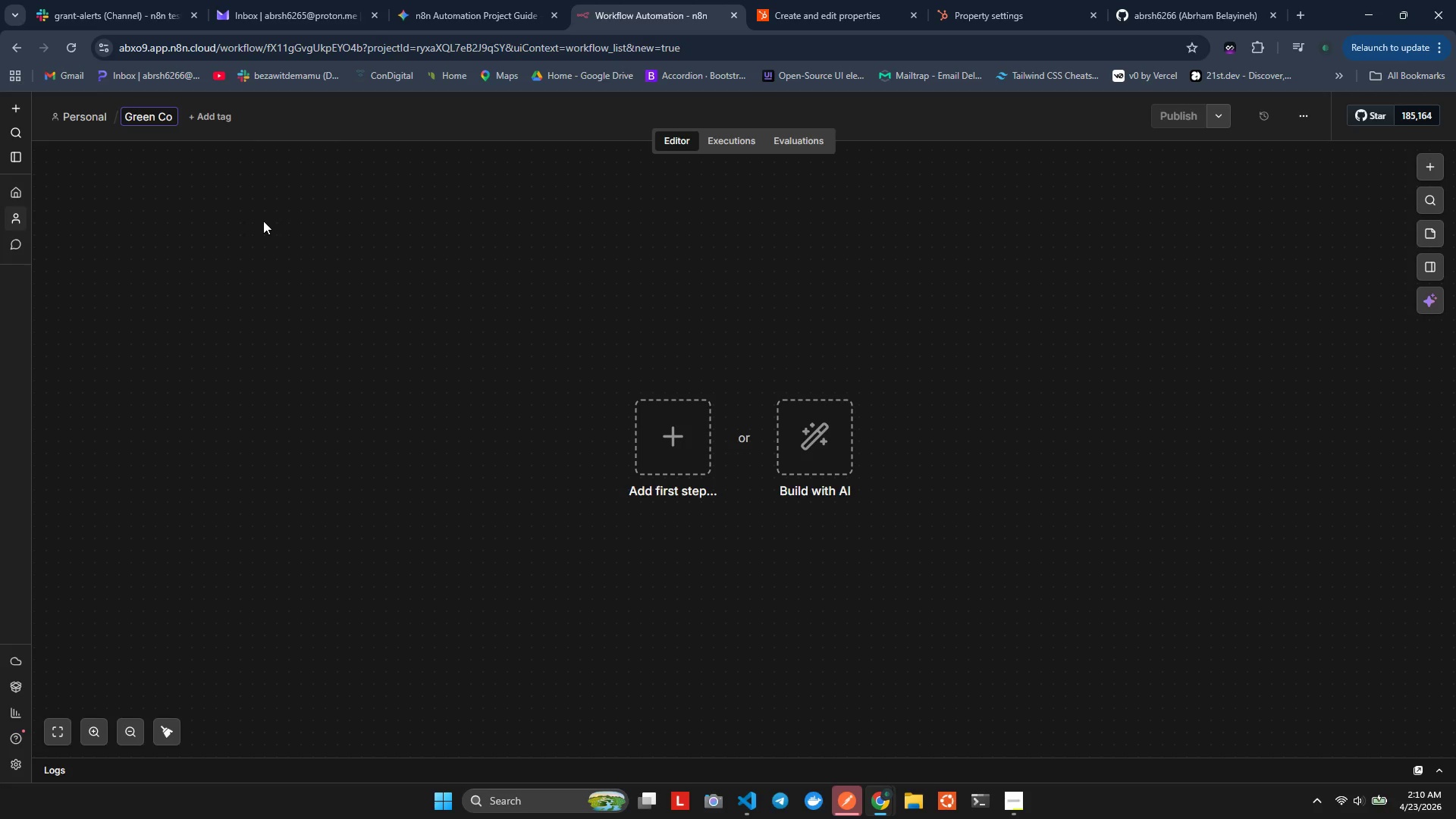 
key(Backspace)
type(anopy Mcro - Errr Handler)
 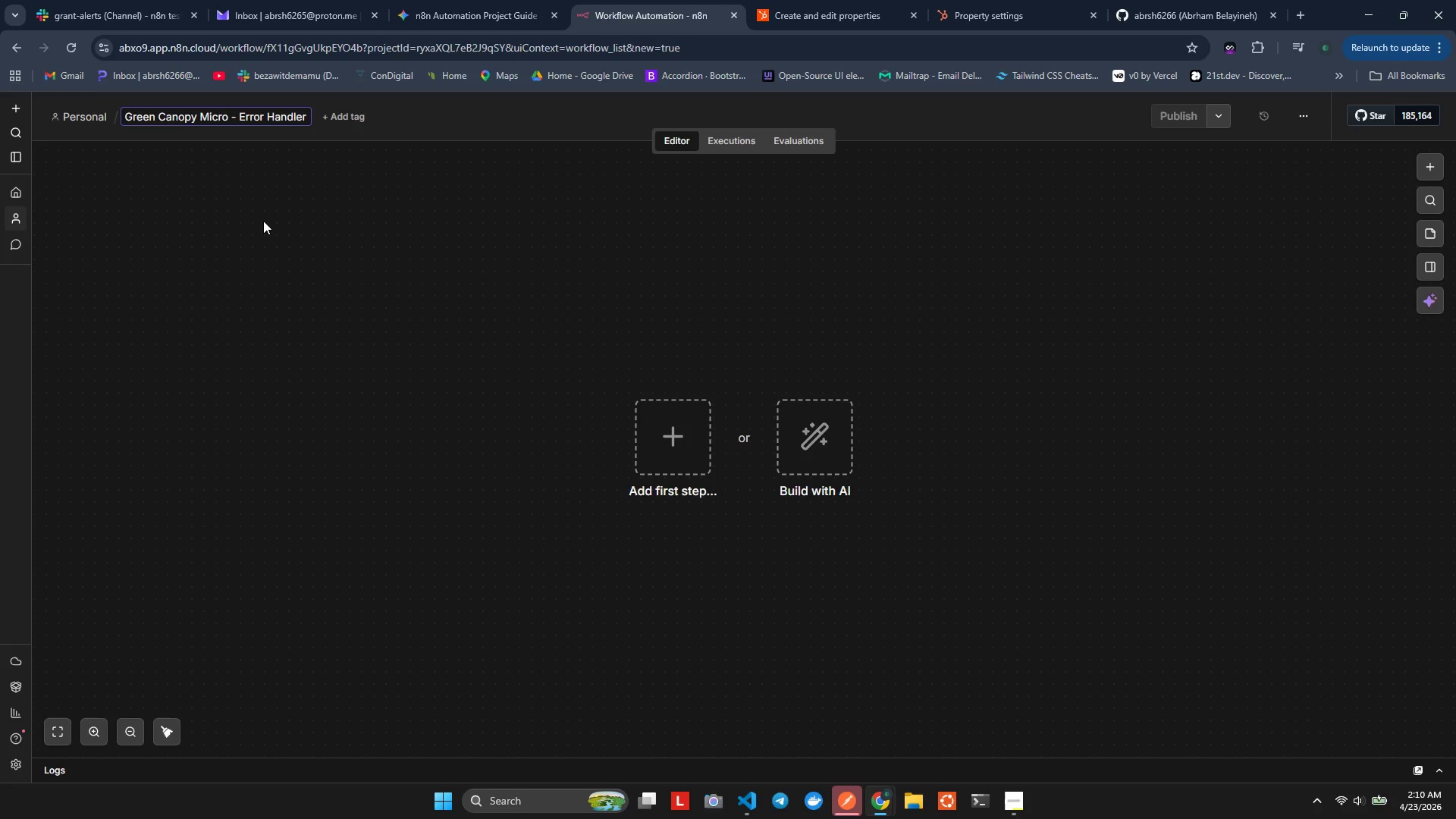 
 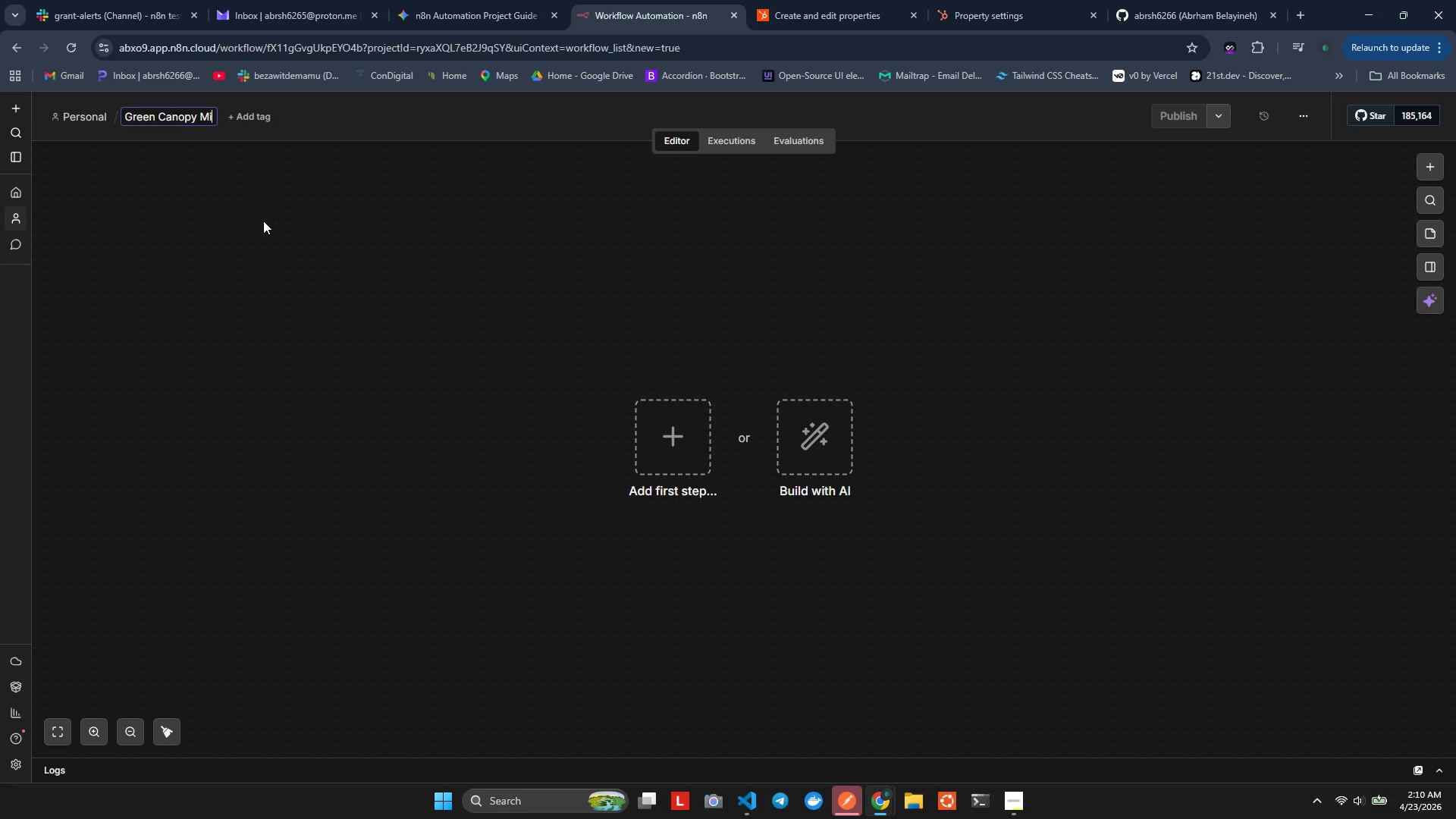 
hold_key(key=I, duration=0.44)
 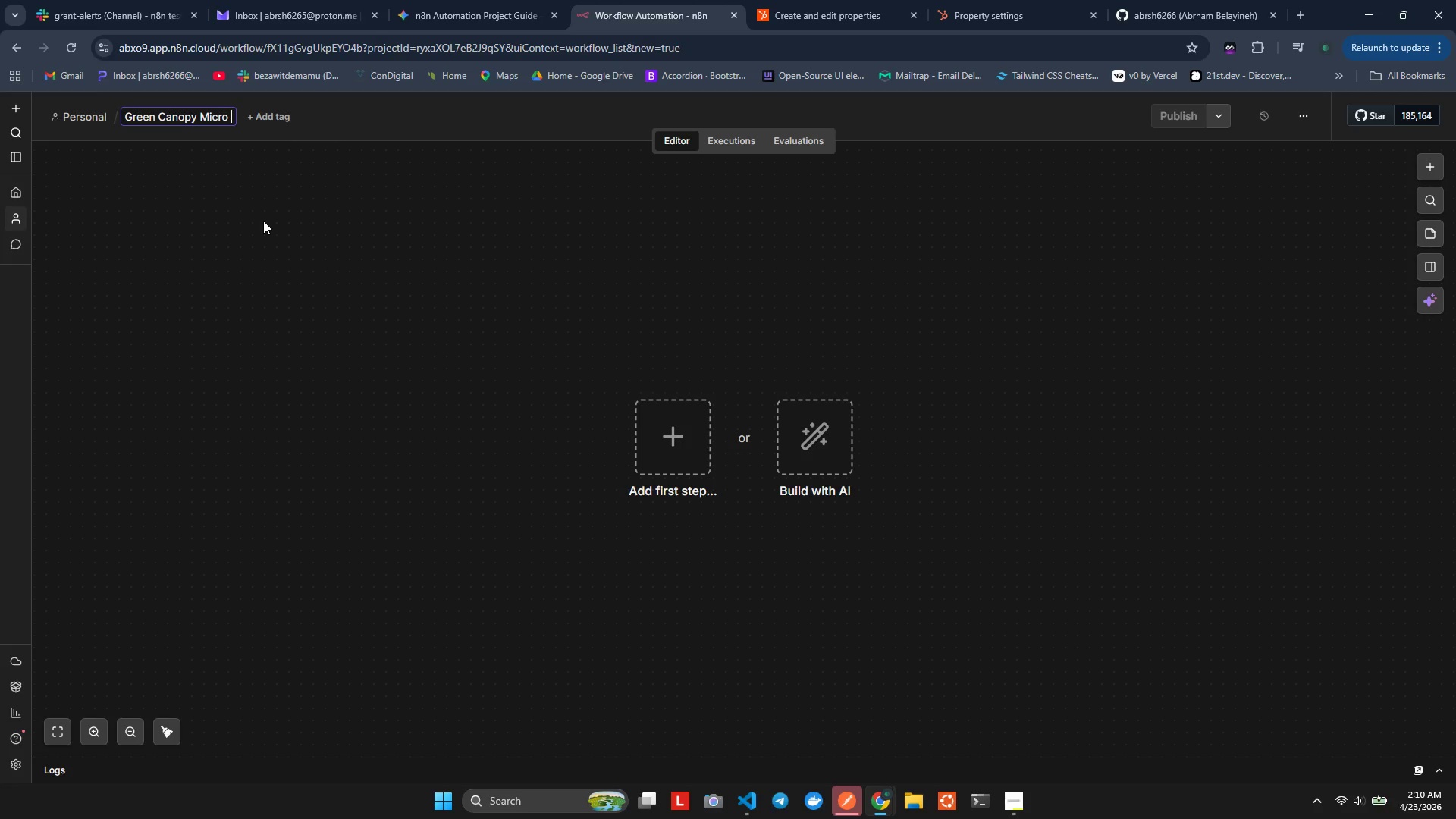 
key(Enter)
 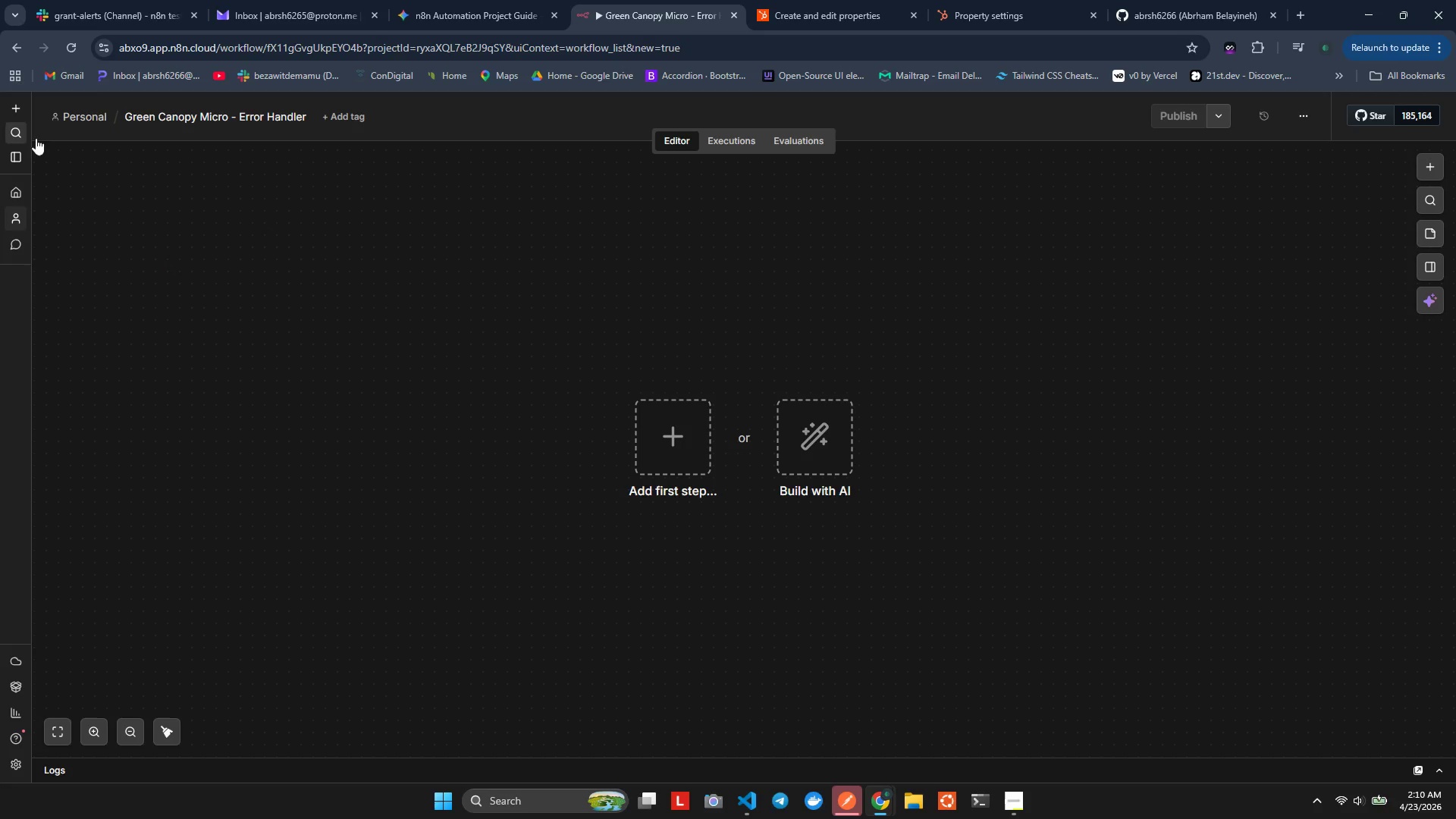 
left_click([80, 114])
 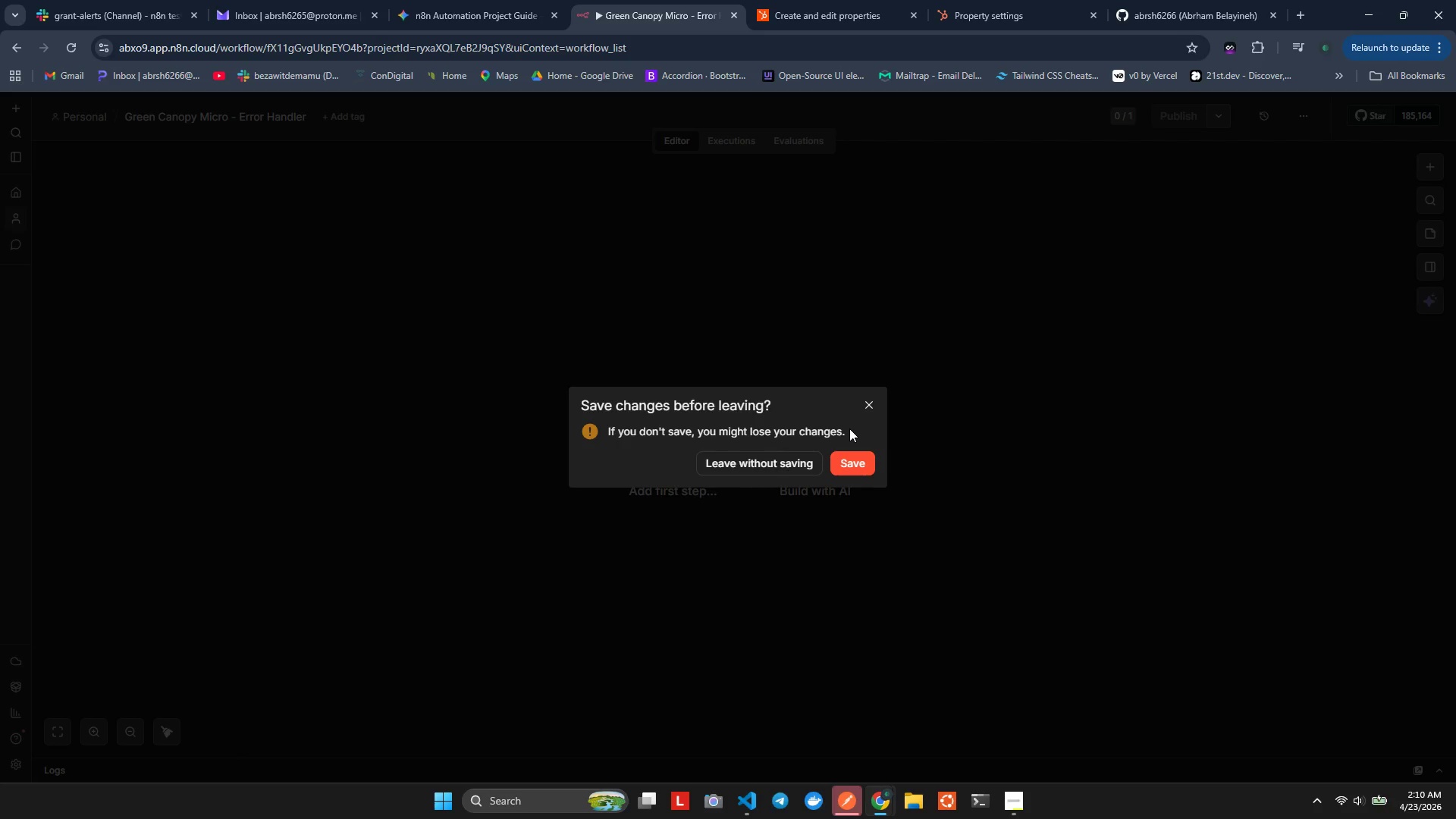 
left_click([852, 425])
 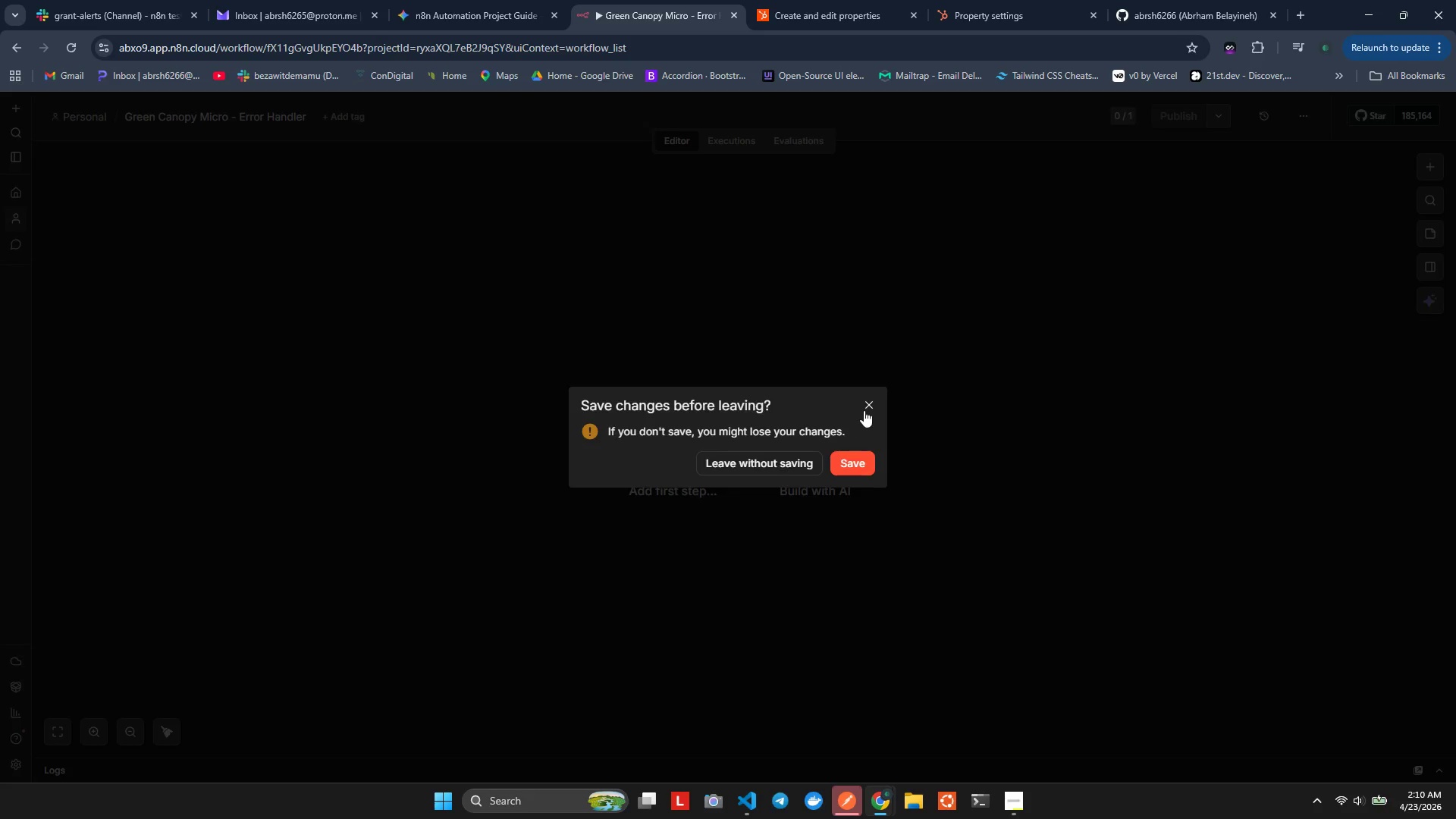 
left_click([864, 410])
 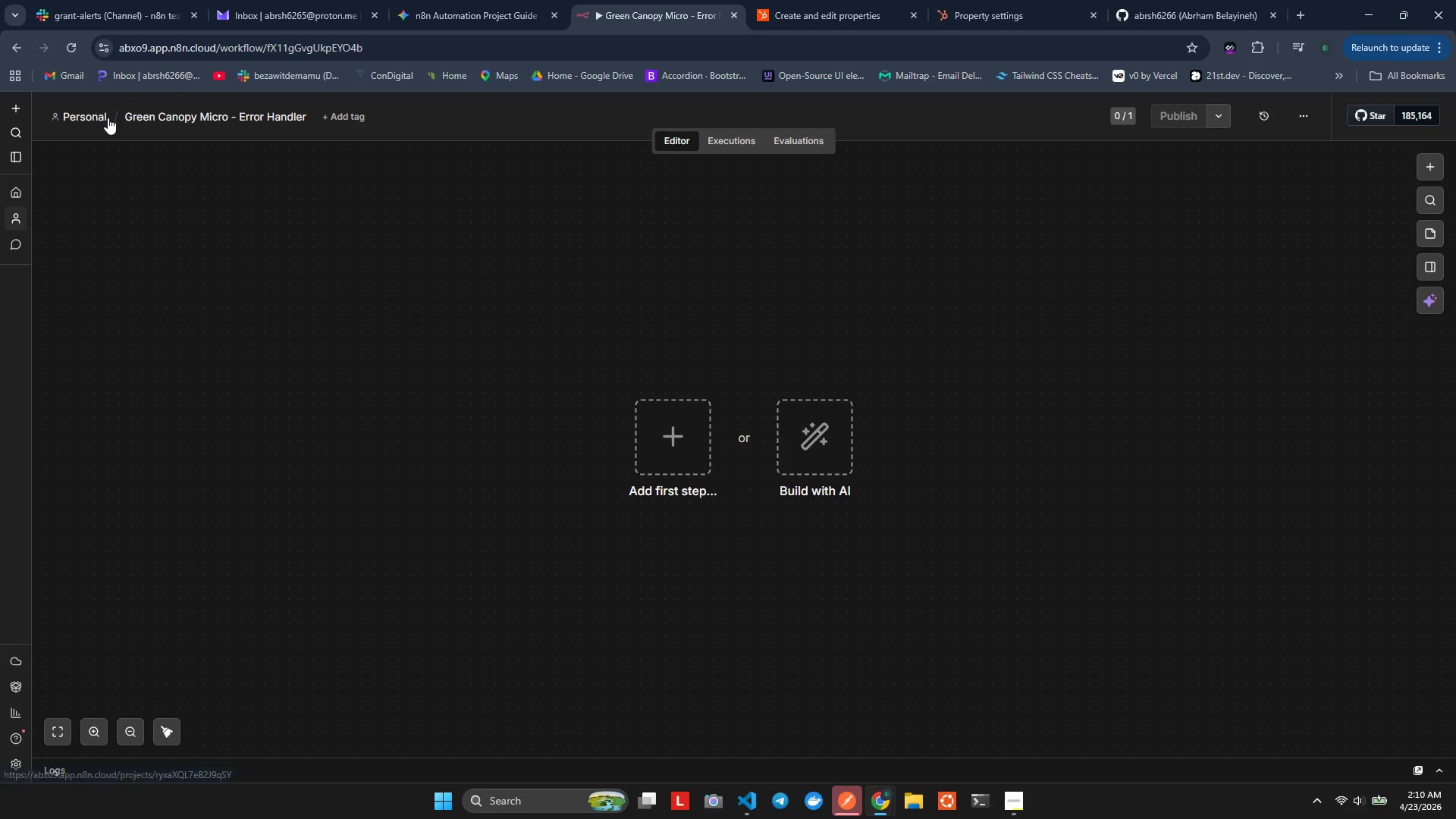 
left_click([194, 121])
 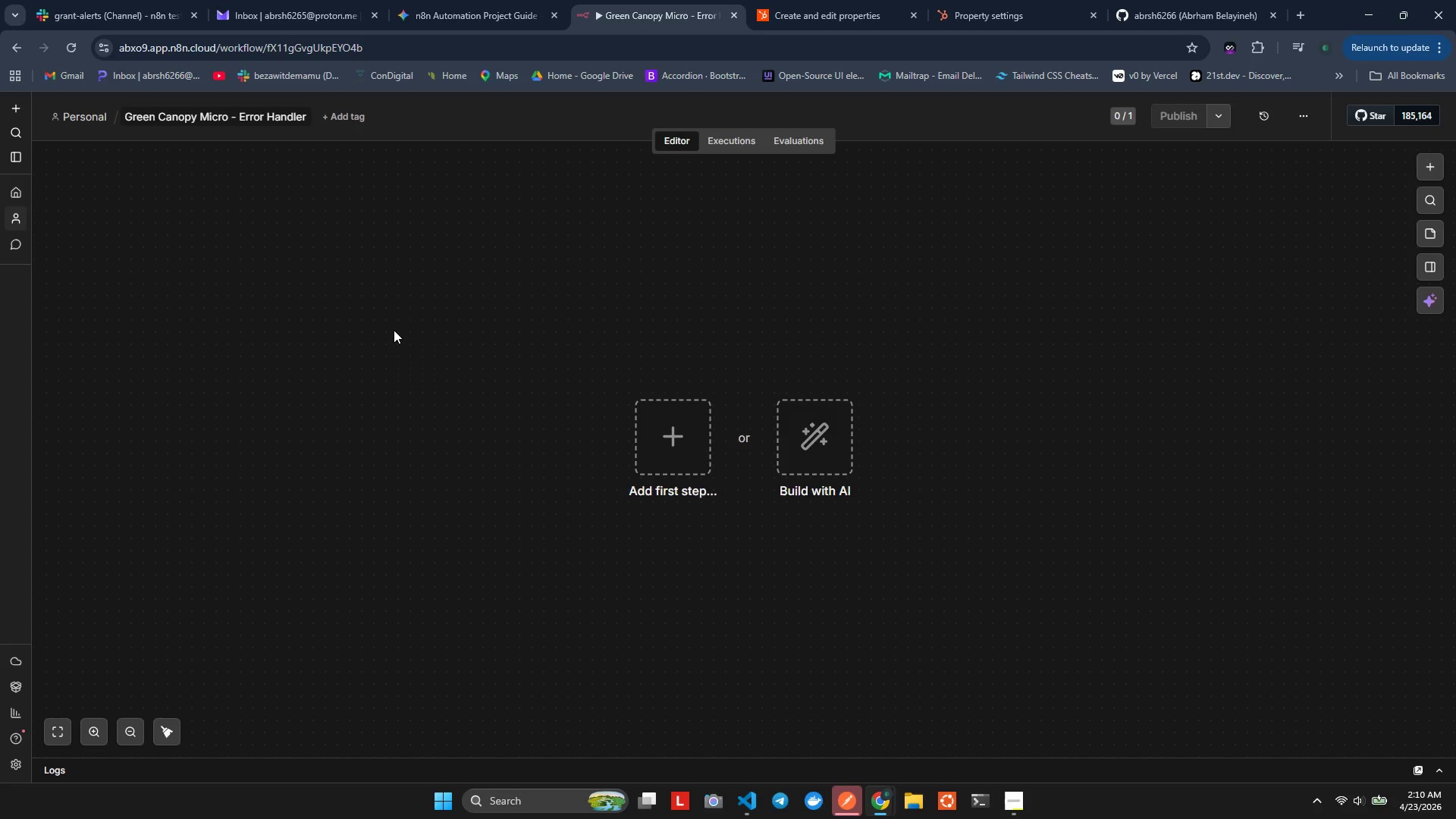 
double_click([394, 330])
 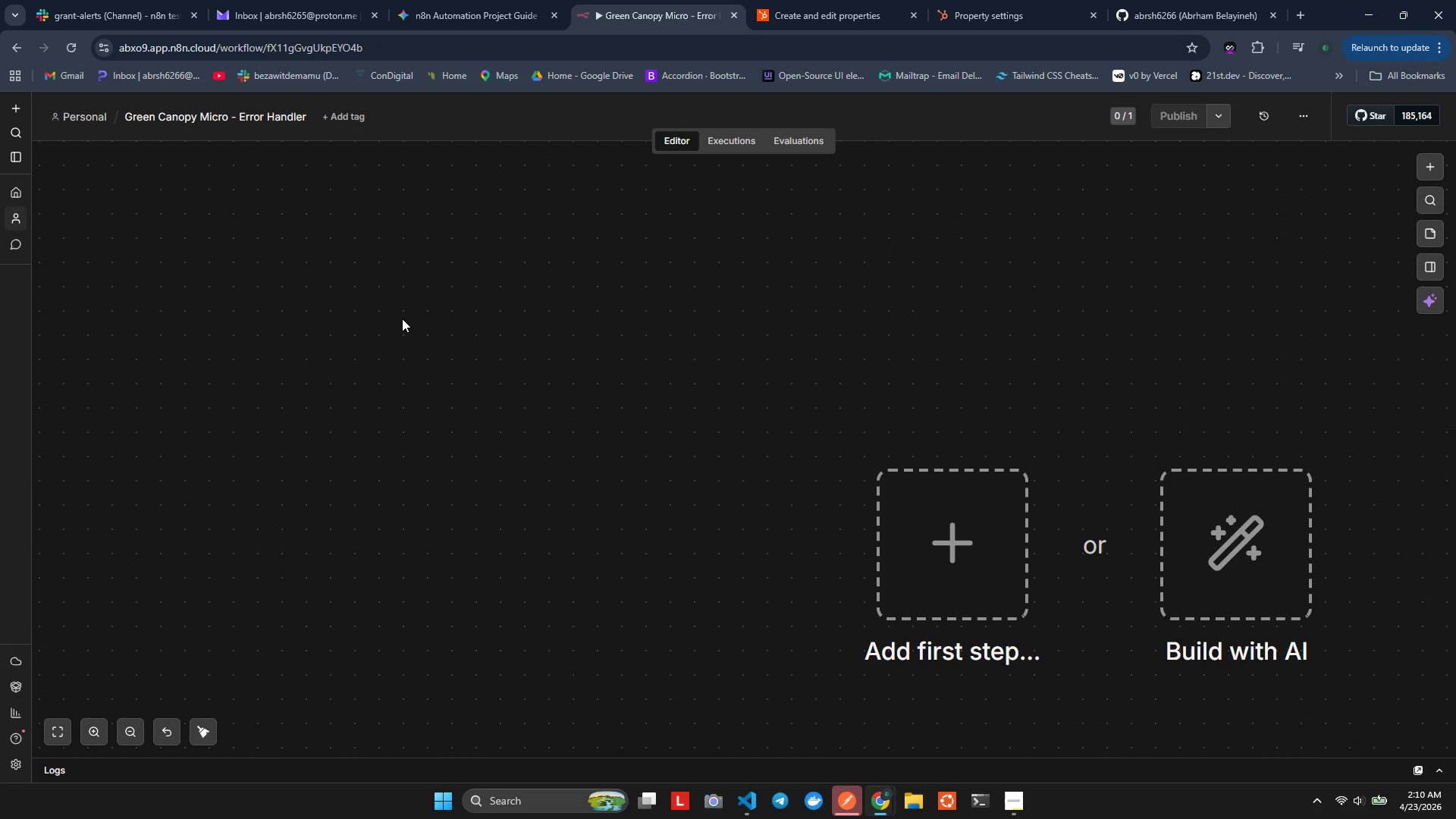 
left_click([402, 318])
 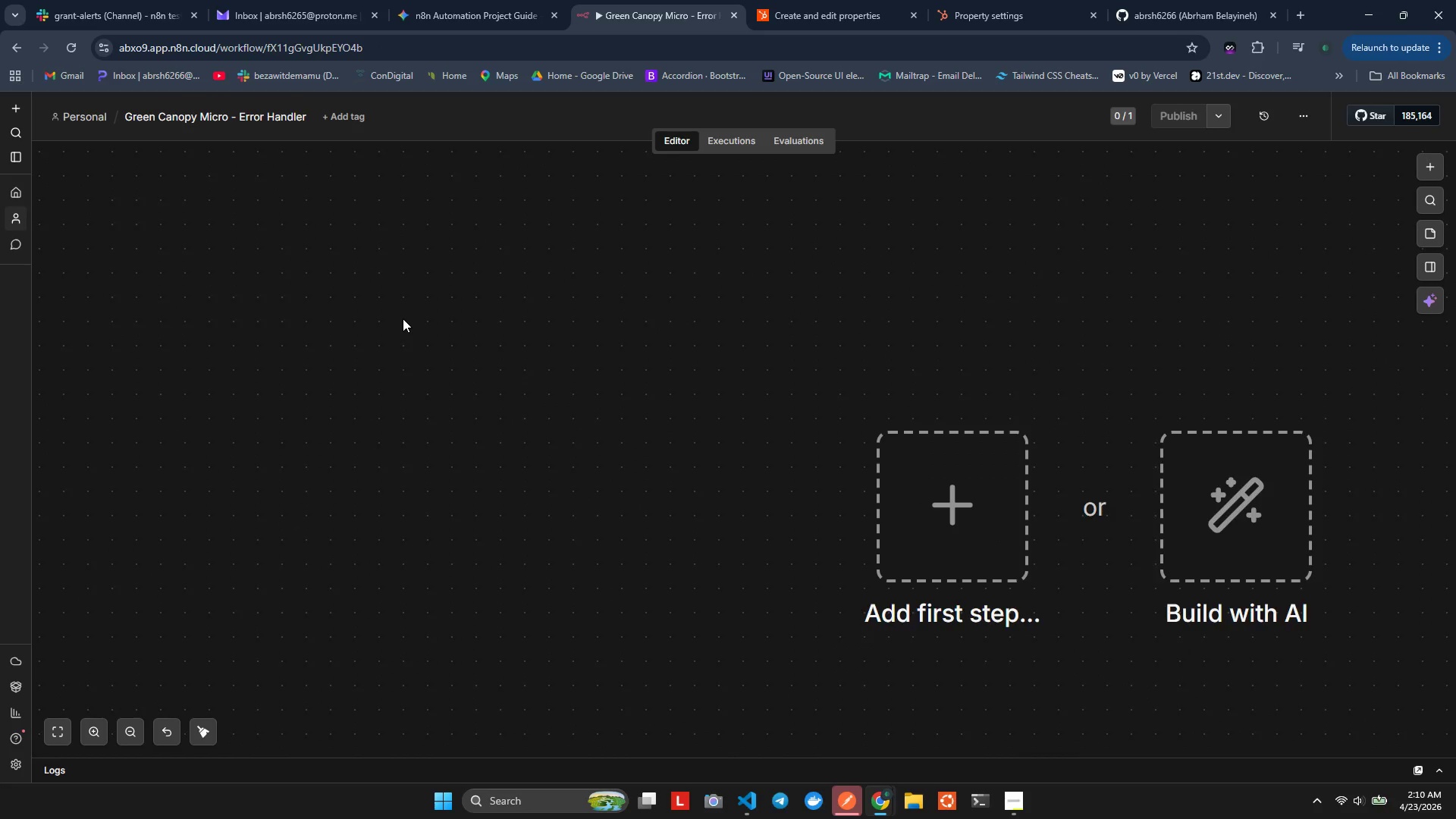 
key(Control+ControlLeft)
 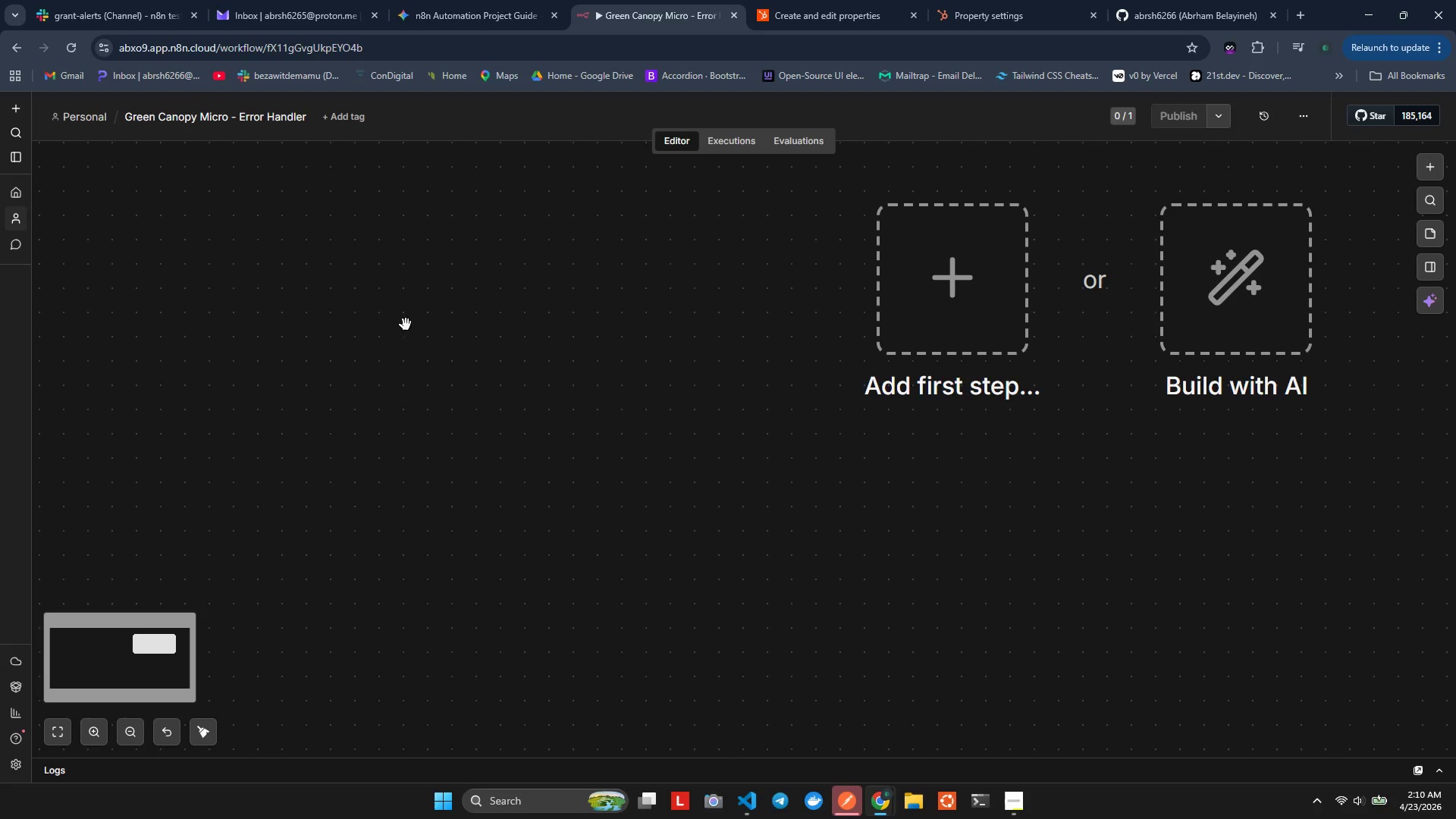 
scroll: coordinate [414, 324], scroll_direction: down, amount: 6.0
 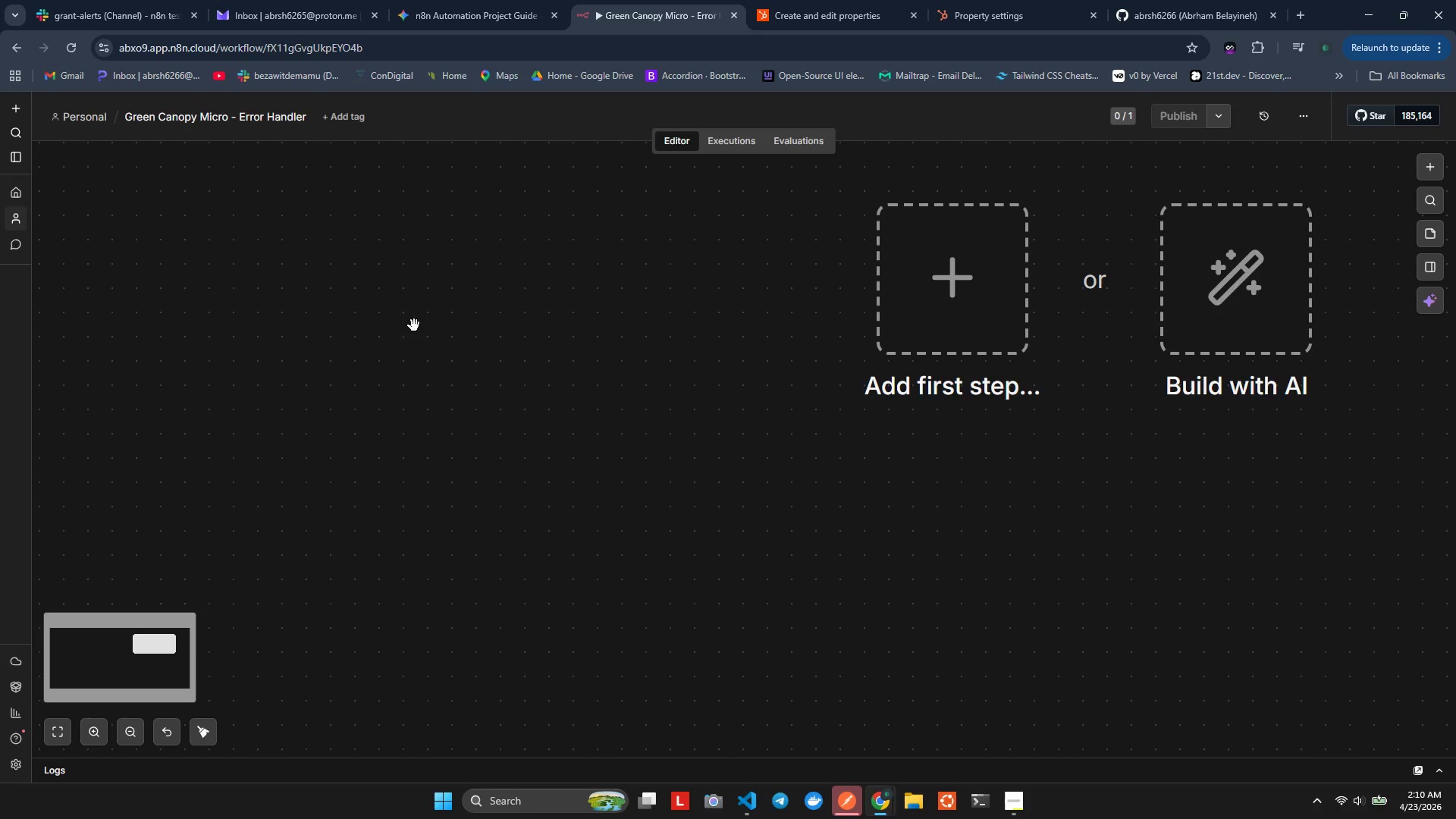 
key(Control+S)
 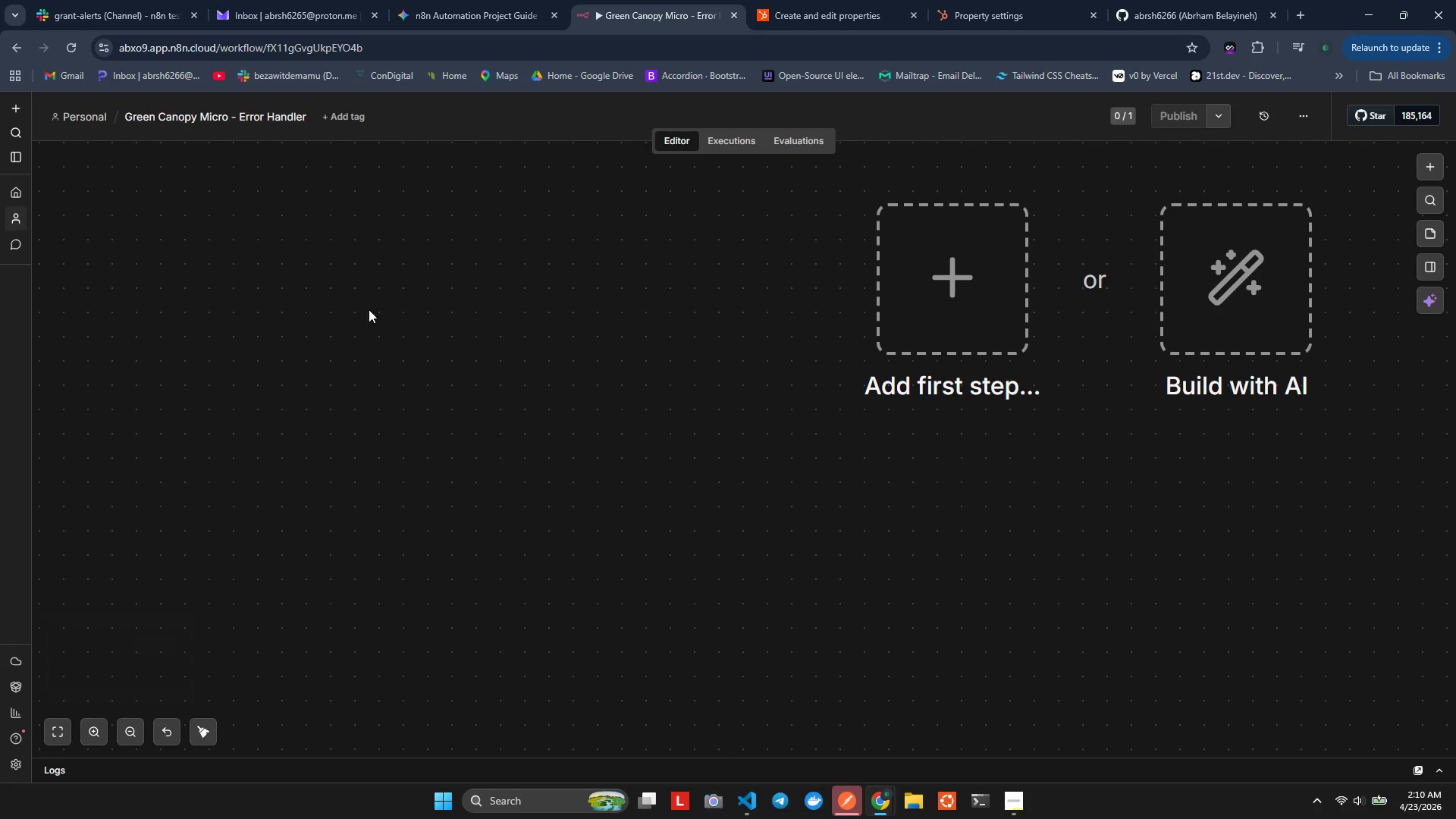 
hold_key(key=ControlLeft, duration=0.55)
hold_key(key=ControlLeft, duration=0.36)
scroll: coordinate [486, 339], scroll_direction: down, amount: 6.0
 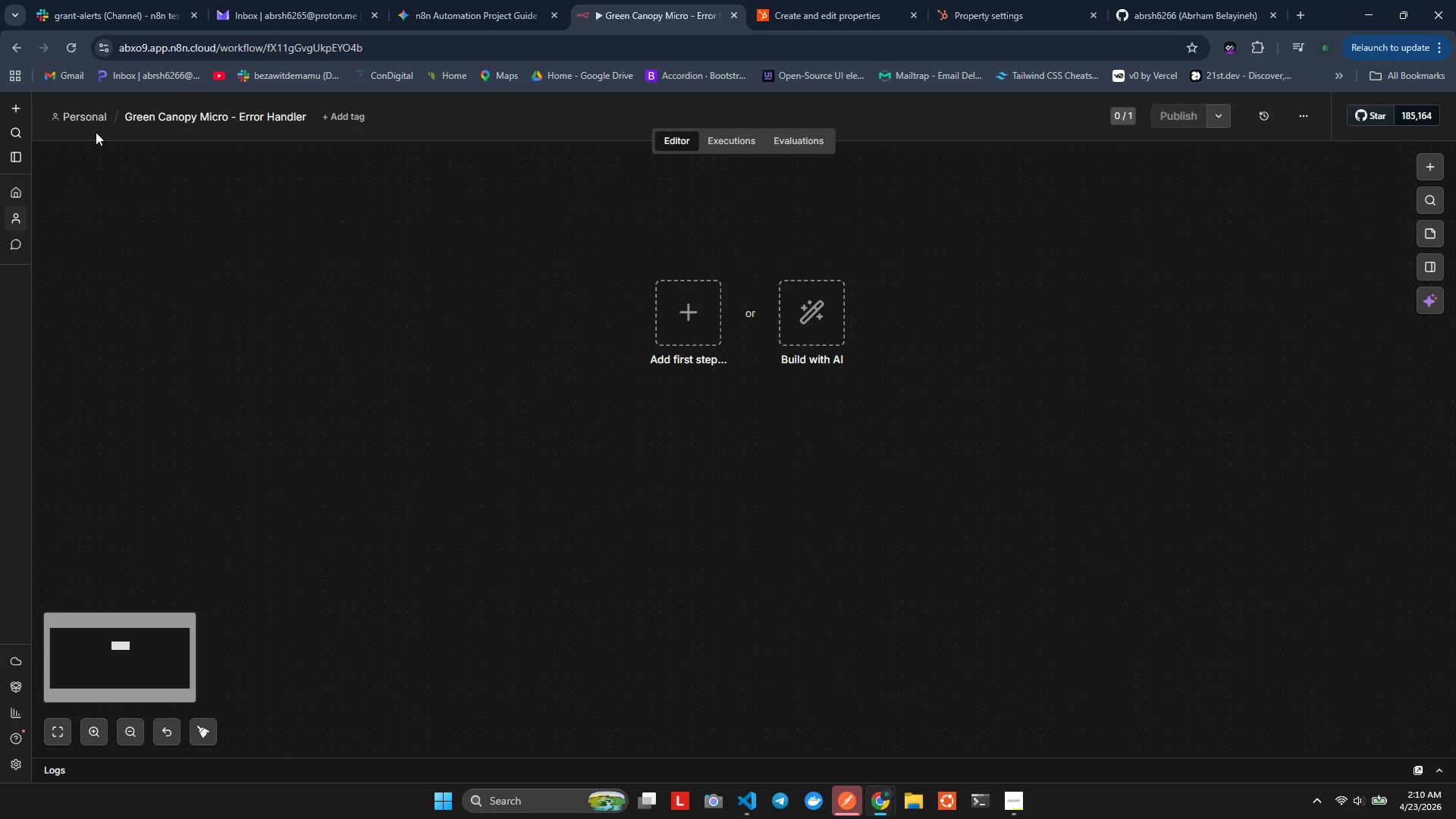 
left_click([93, 110])
 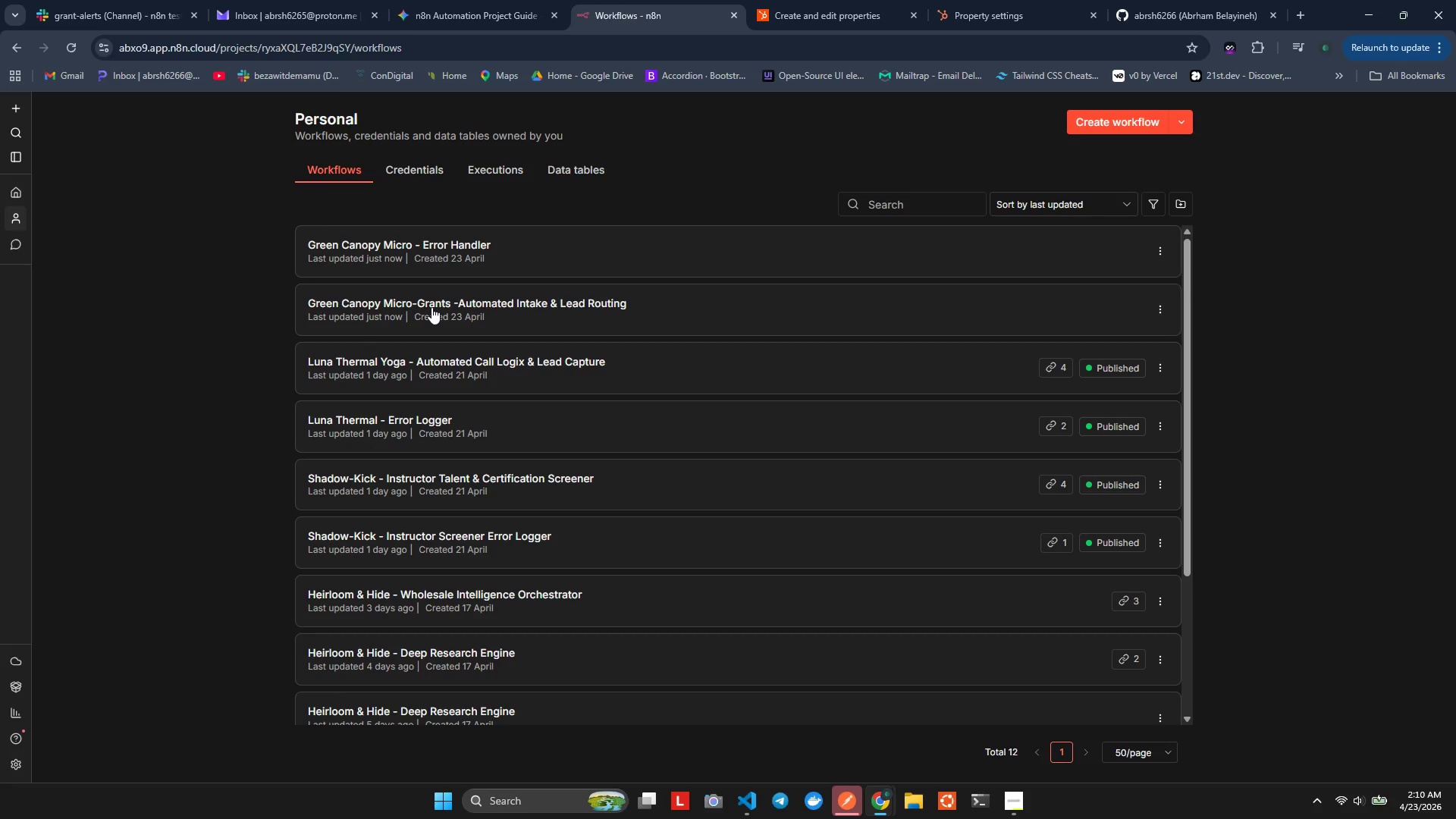 
wait(7.39)
 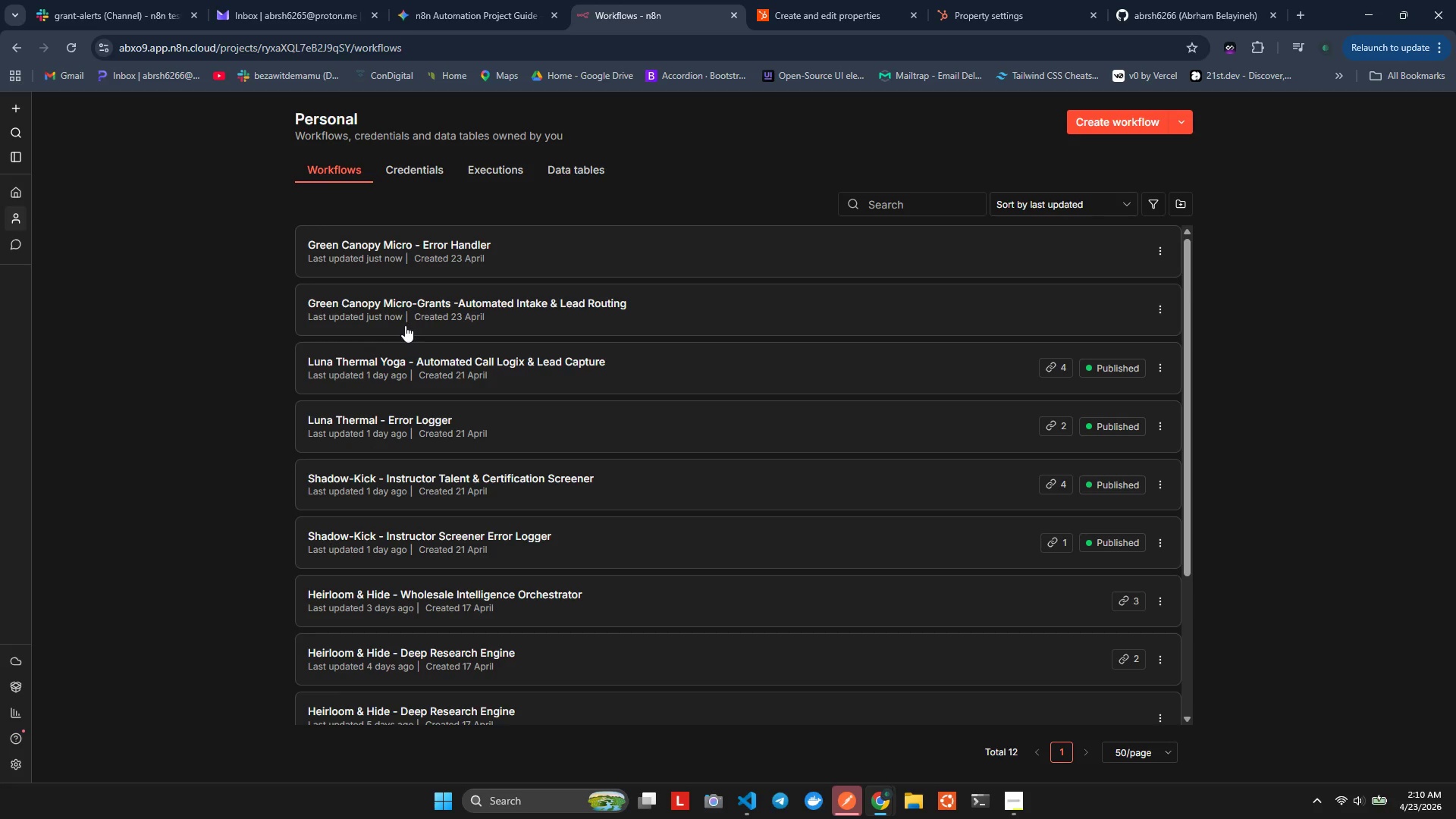 
left_click([431, 307])
 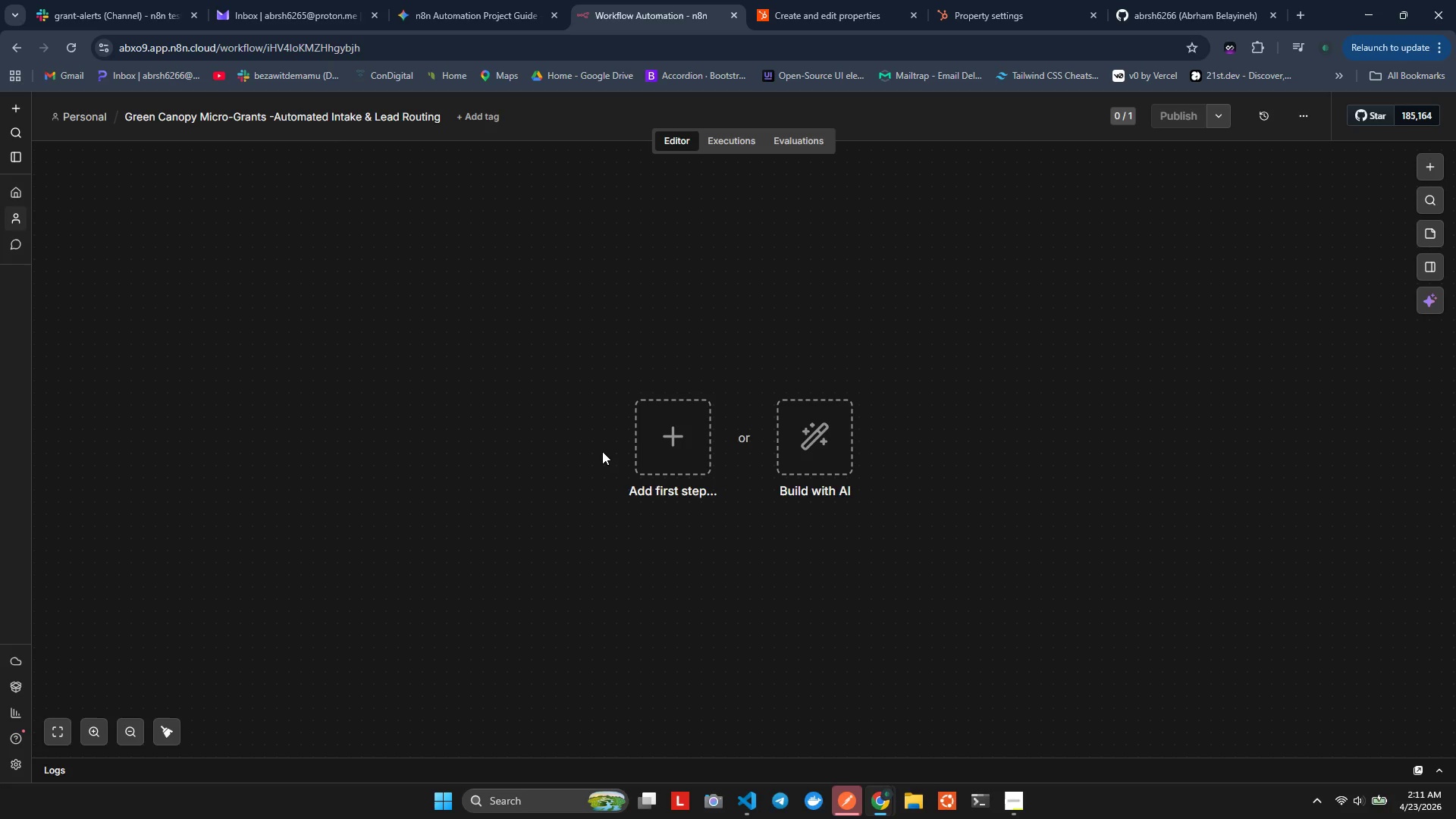 
wait(25.91)
 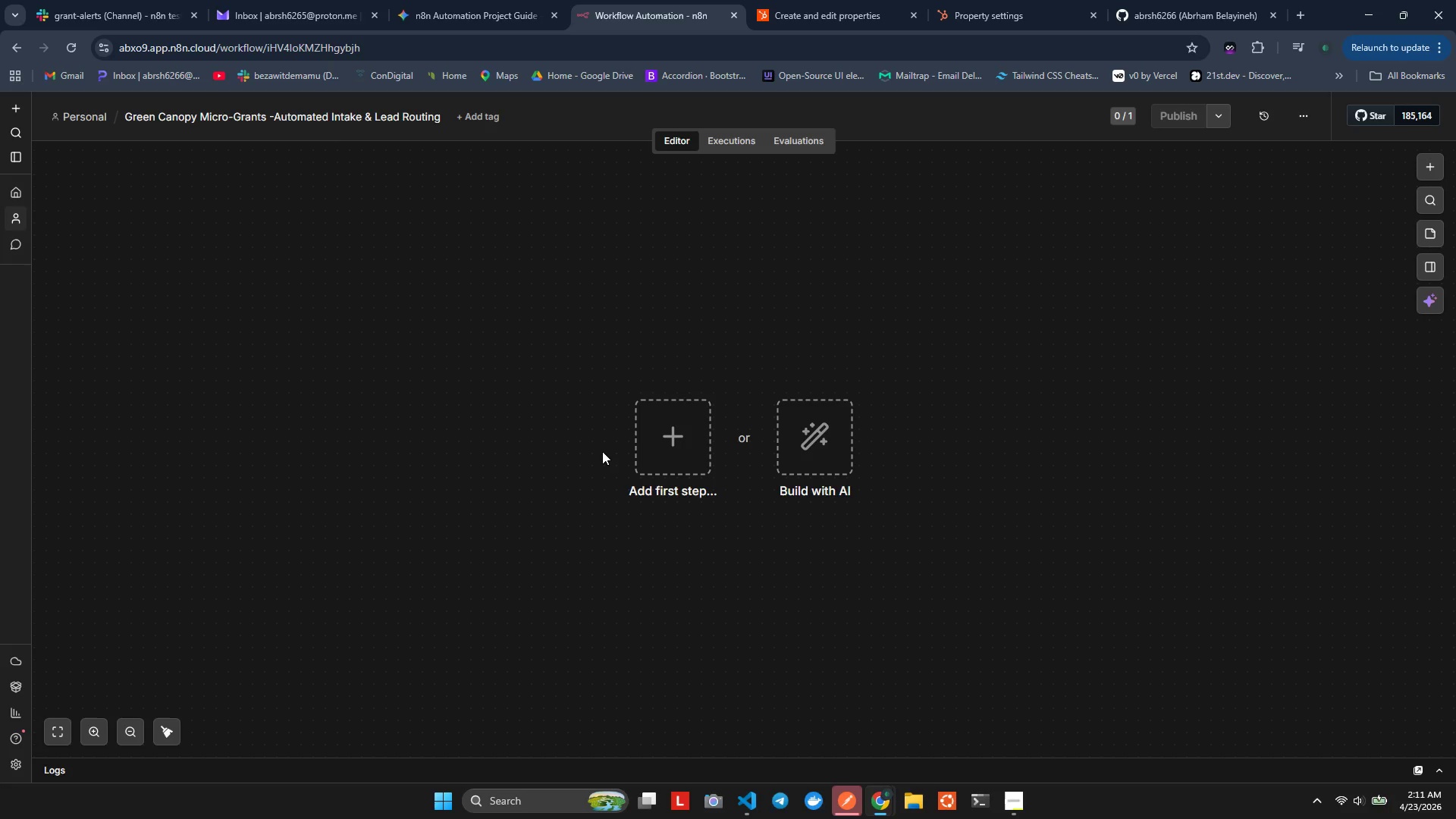 
scroll: coordinate [625, 486], scroll_direction: up, amount: 63.0
 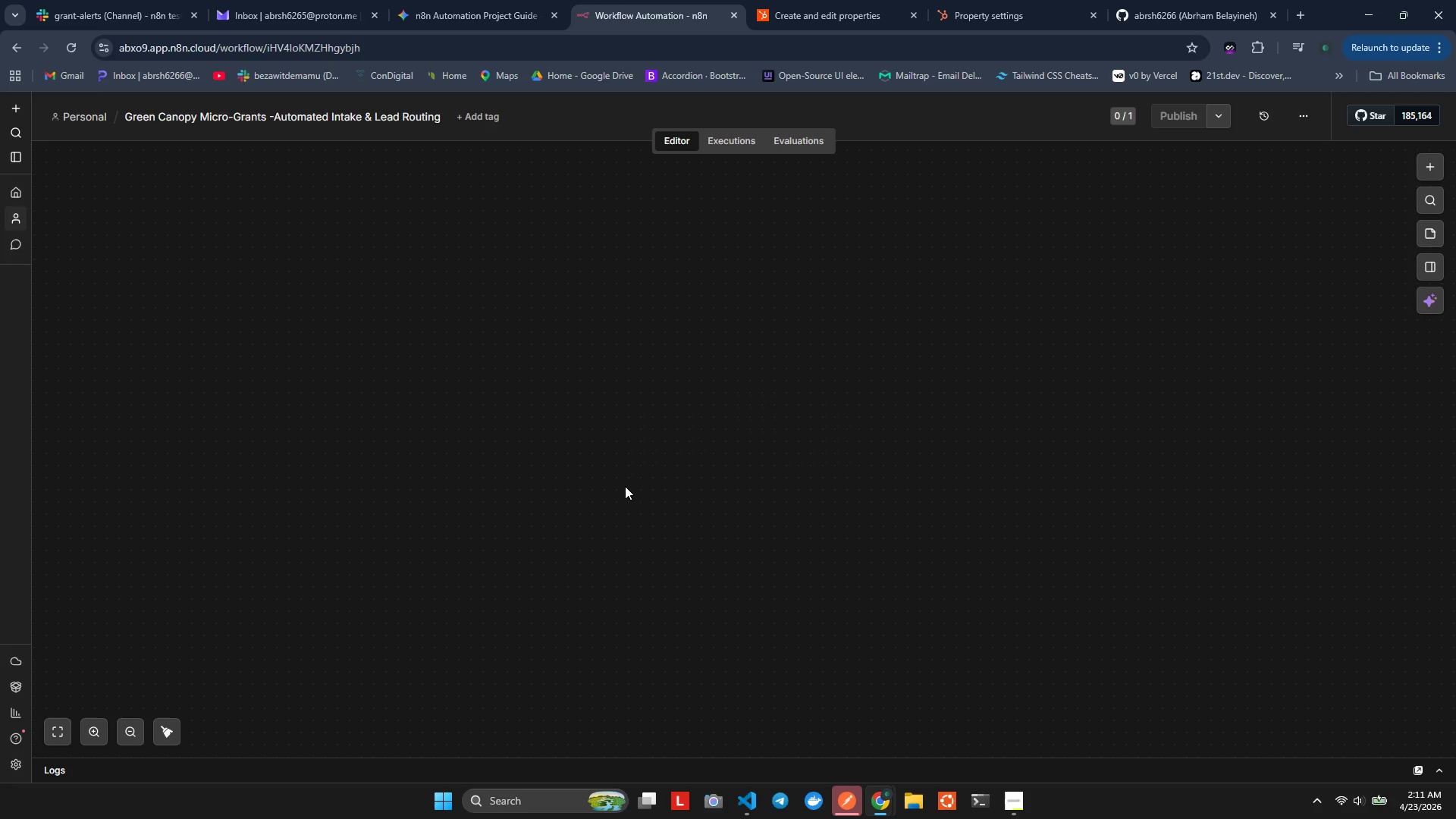 
wait(15.29)
 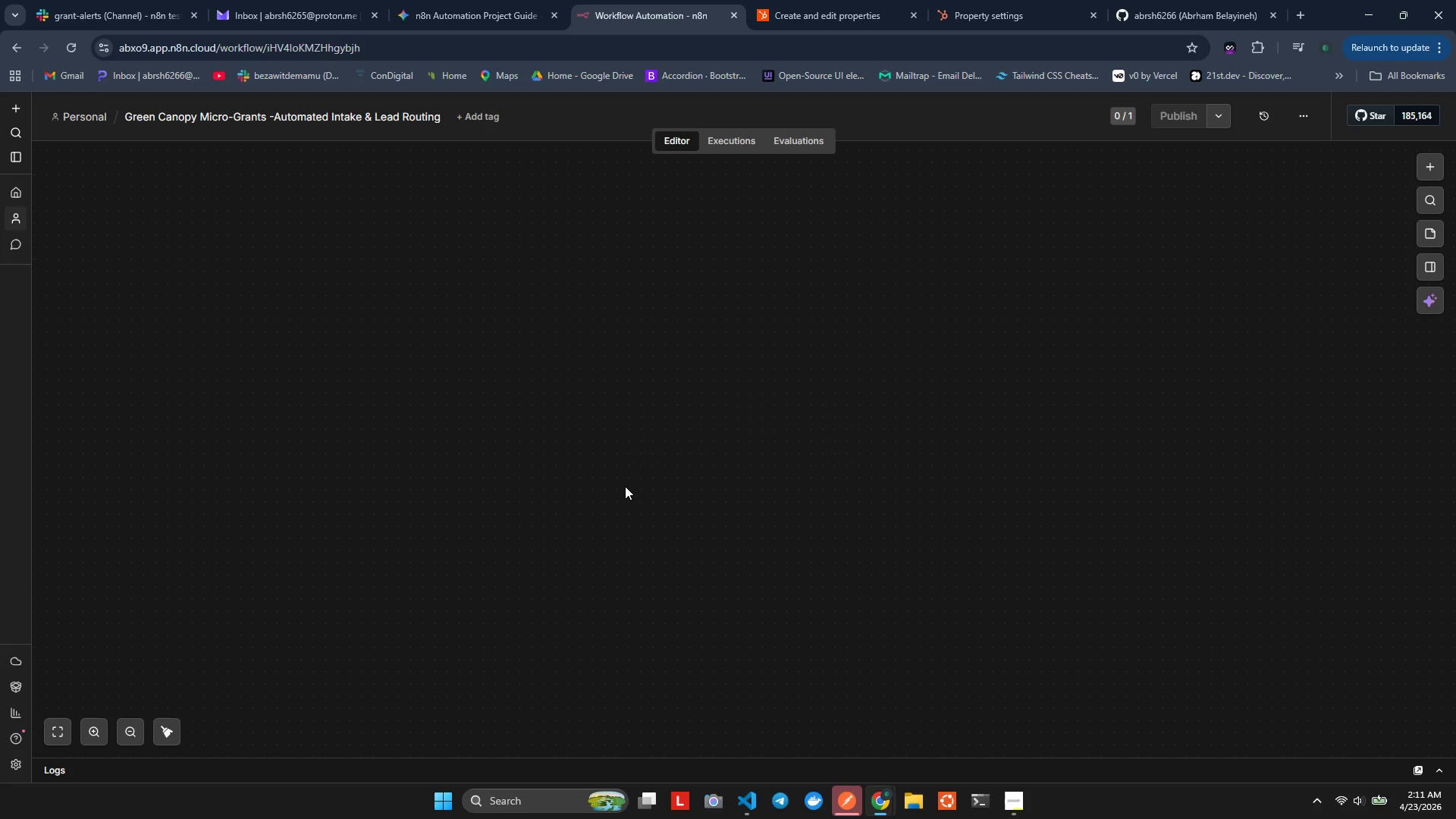 
left_click([1436, 168])
 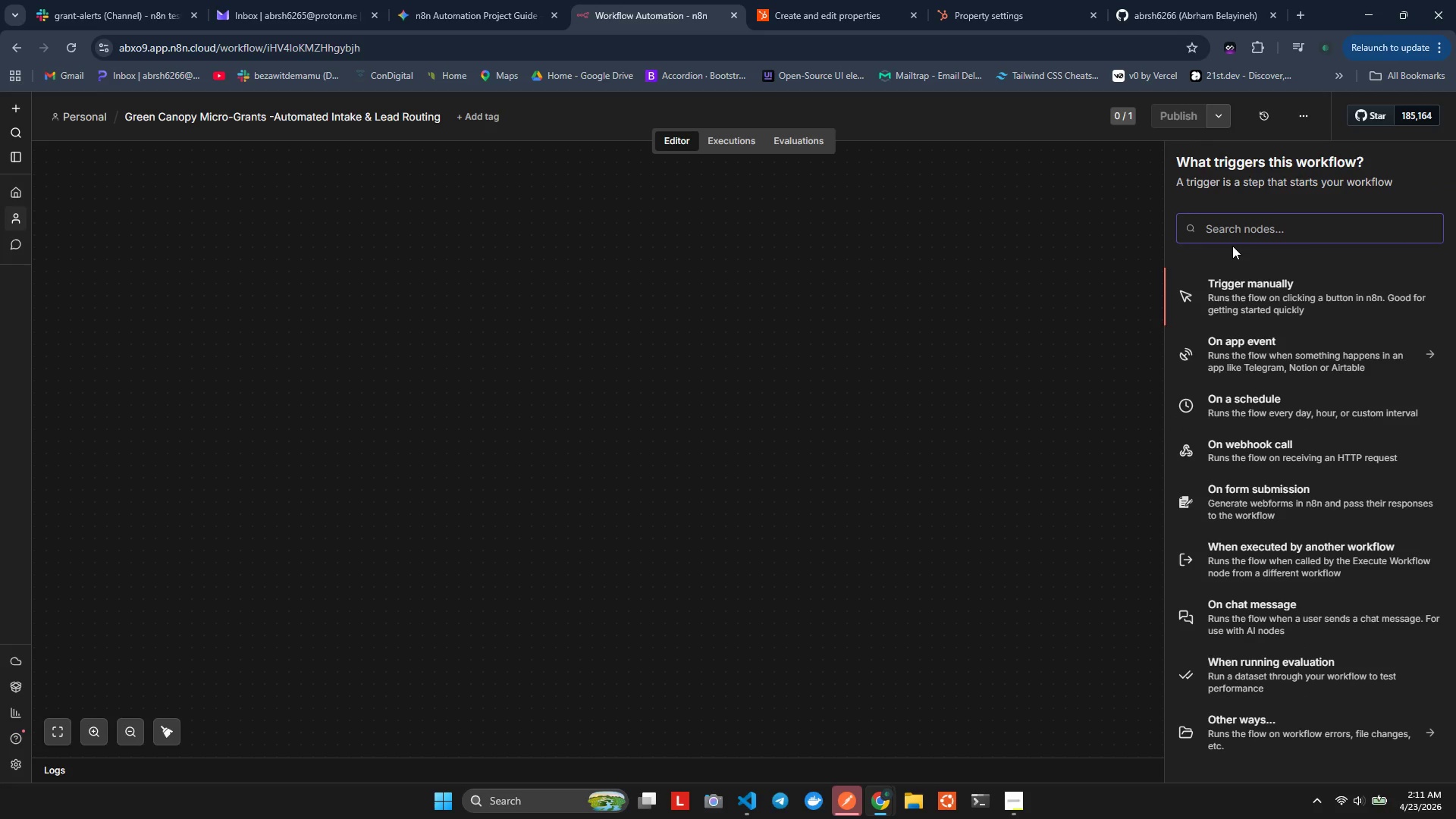 
type(wbe)
key(Backspace)
key(Backspace)
type(ebhoo)
 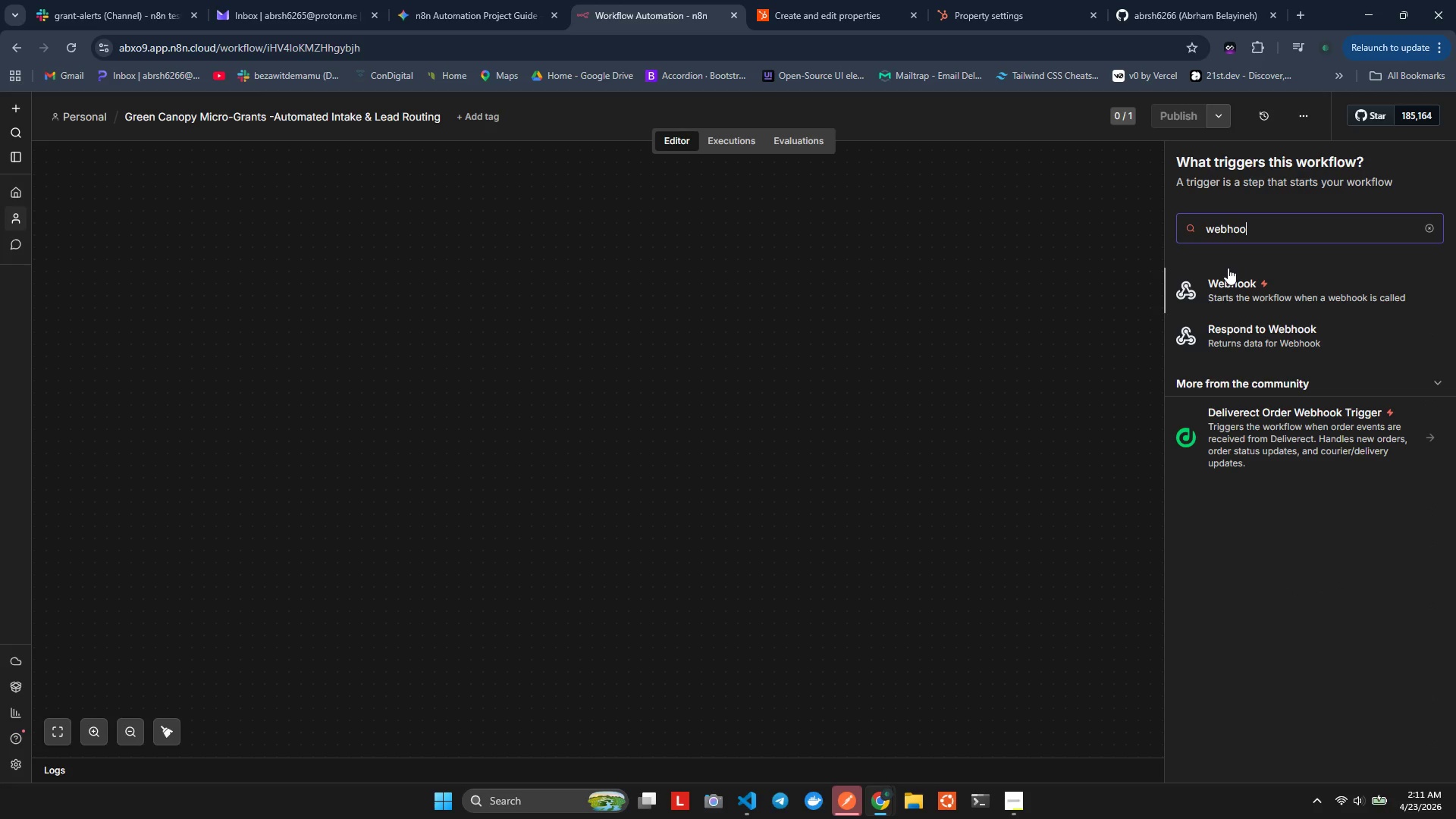 
left_click([1224, 284])
 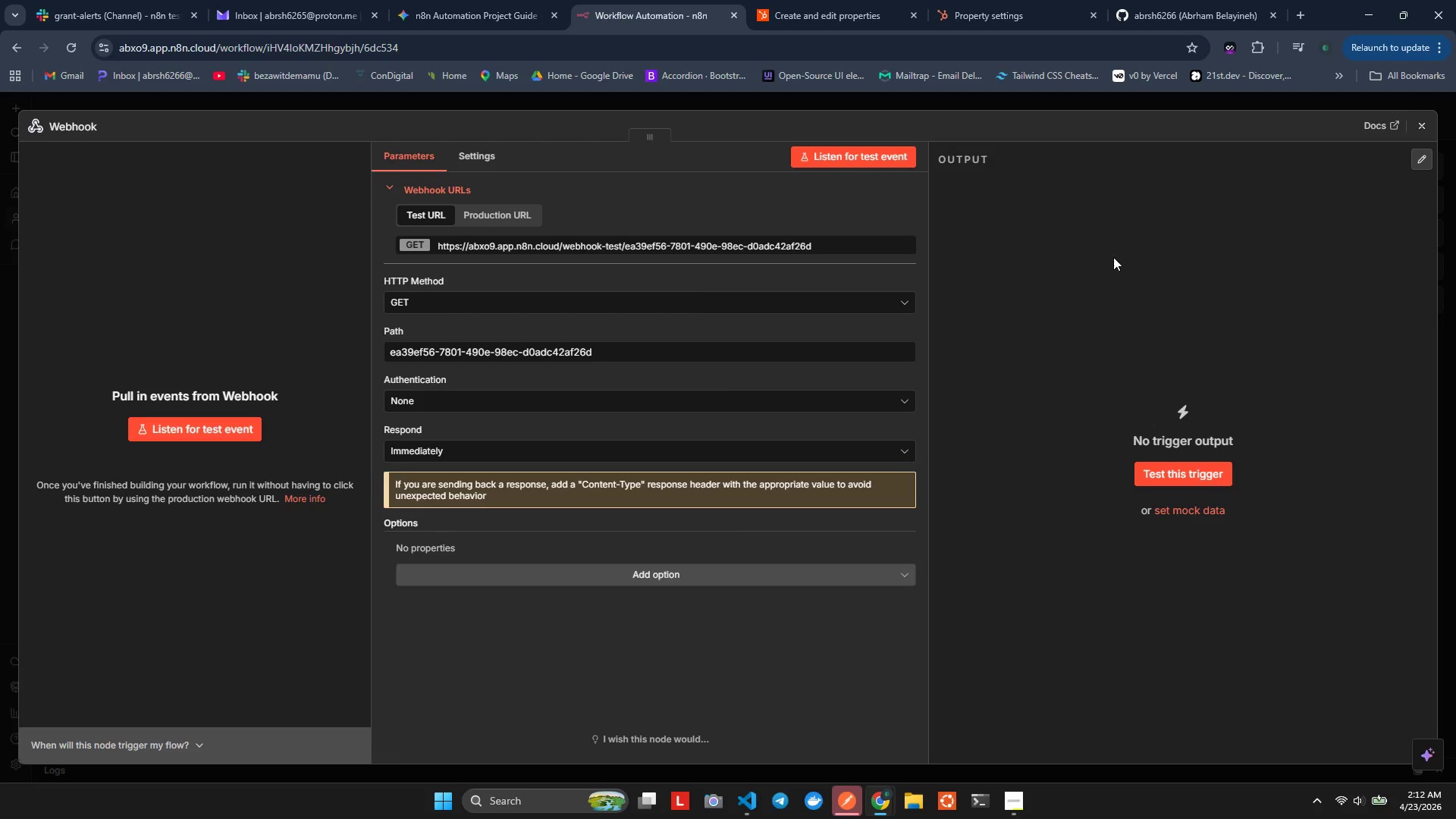 
wait(39.91)
 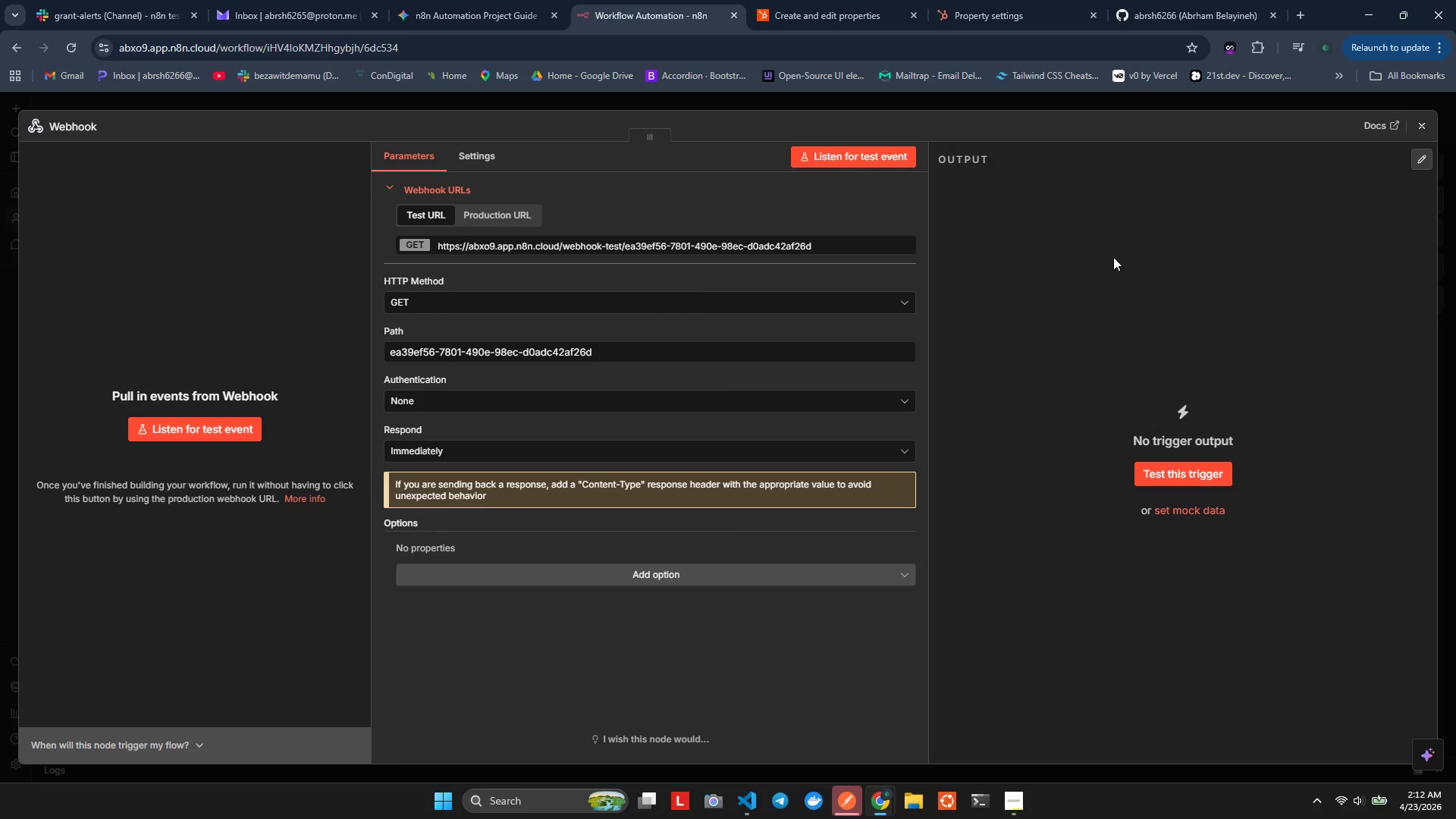 
mouse_move([569, 198])
 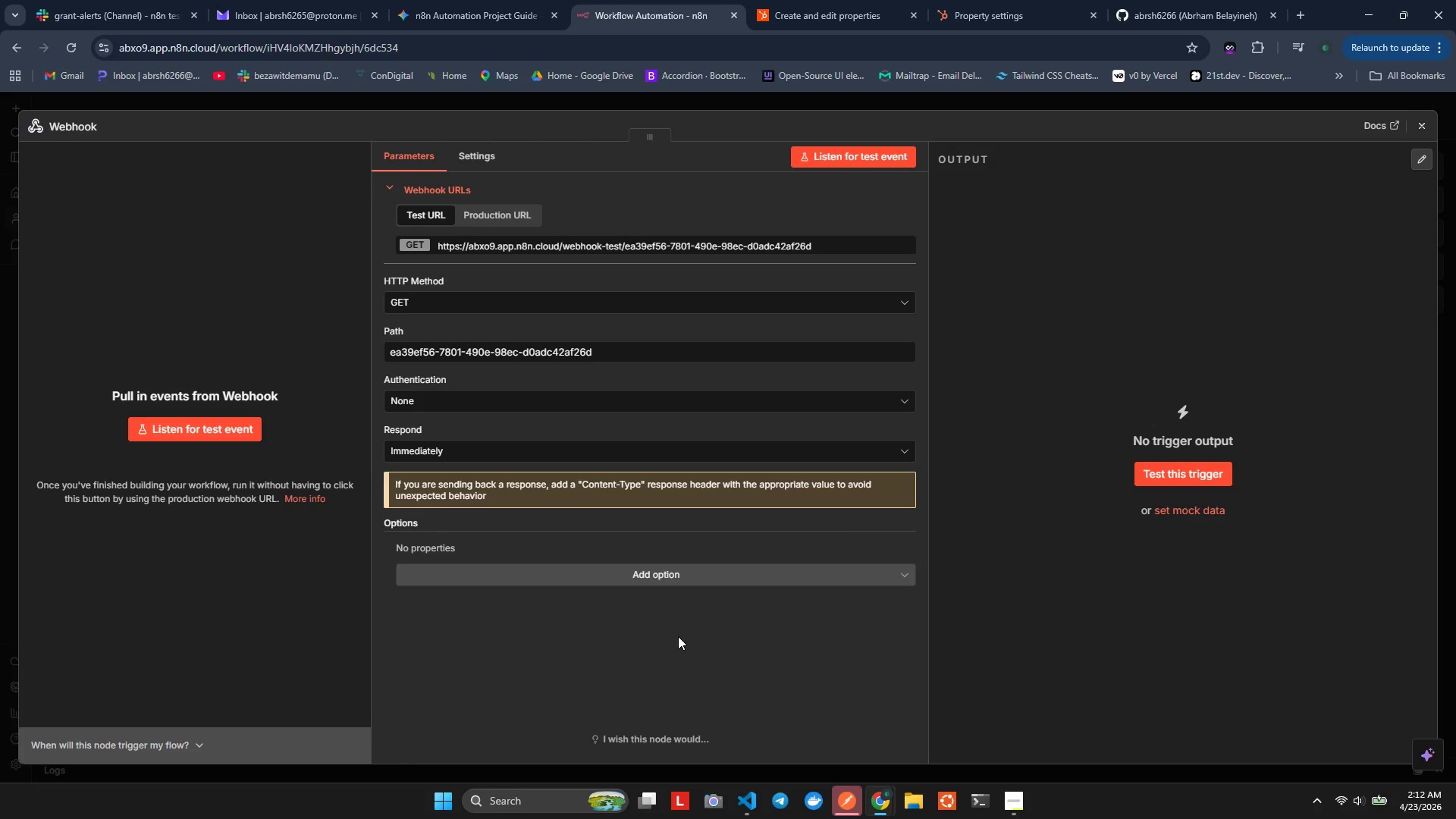 
wait(25.72)
 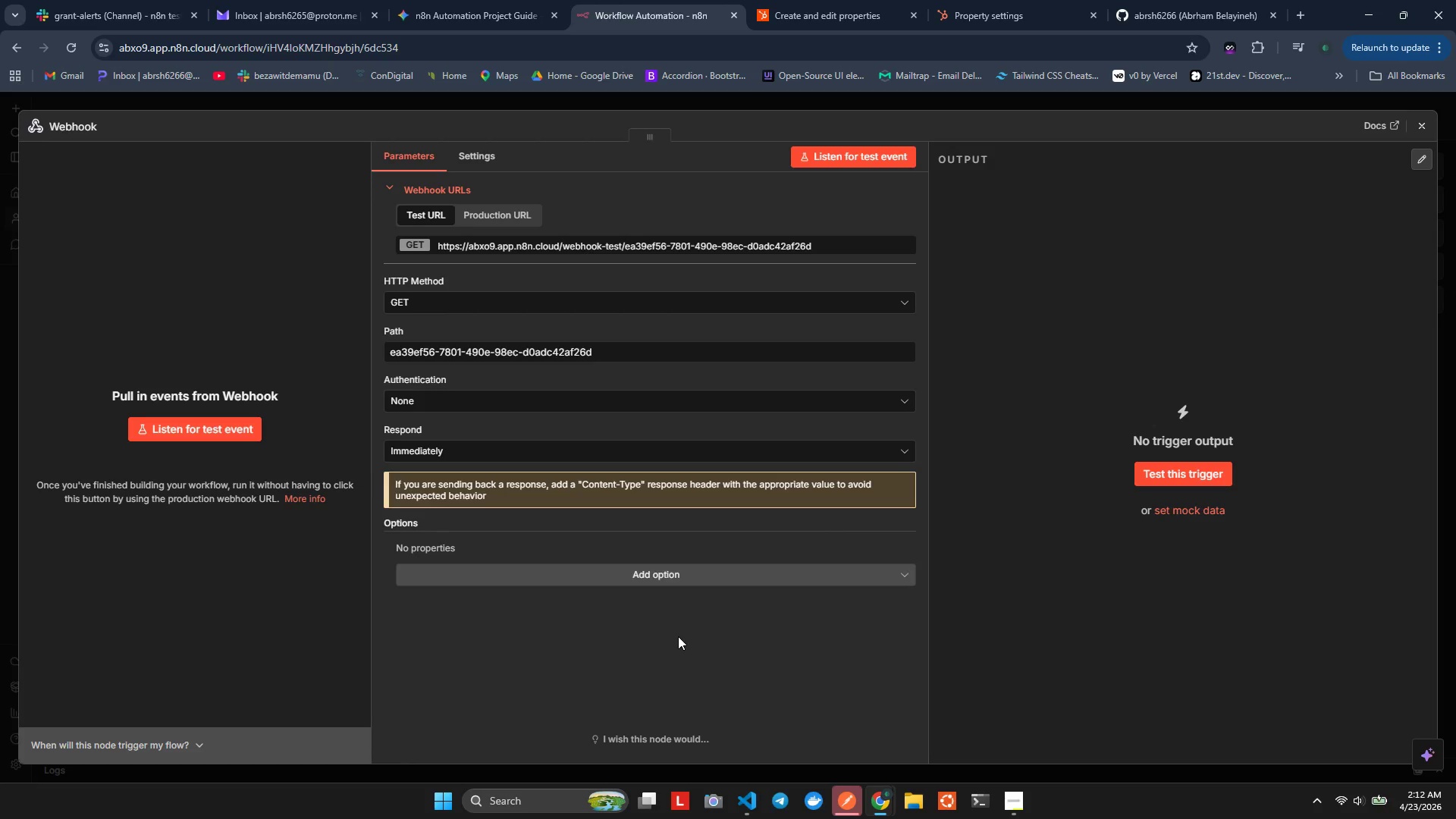 
left_click([93, 123])
 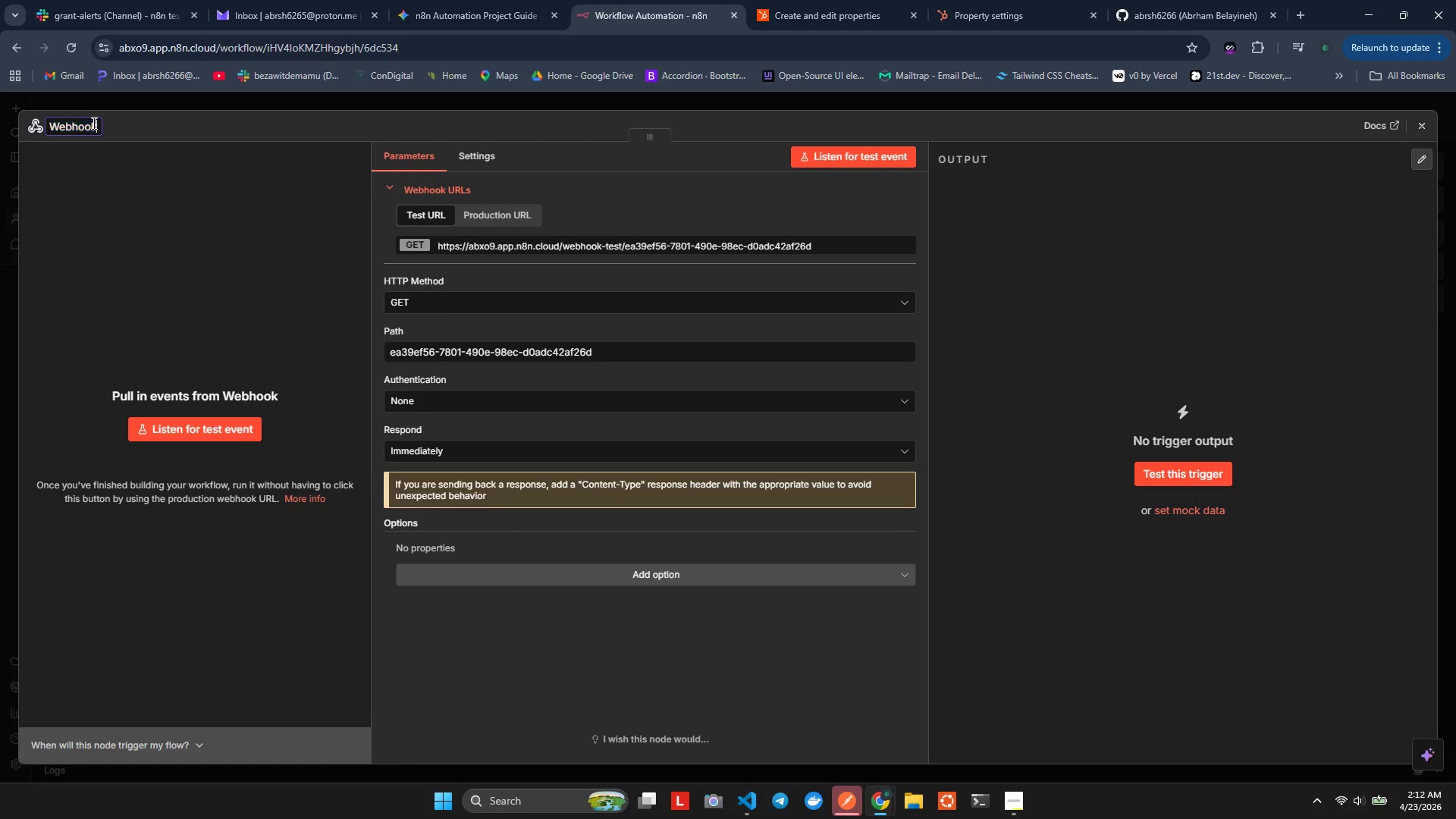 
key(ArrowRight)
 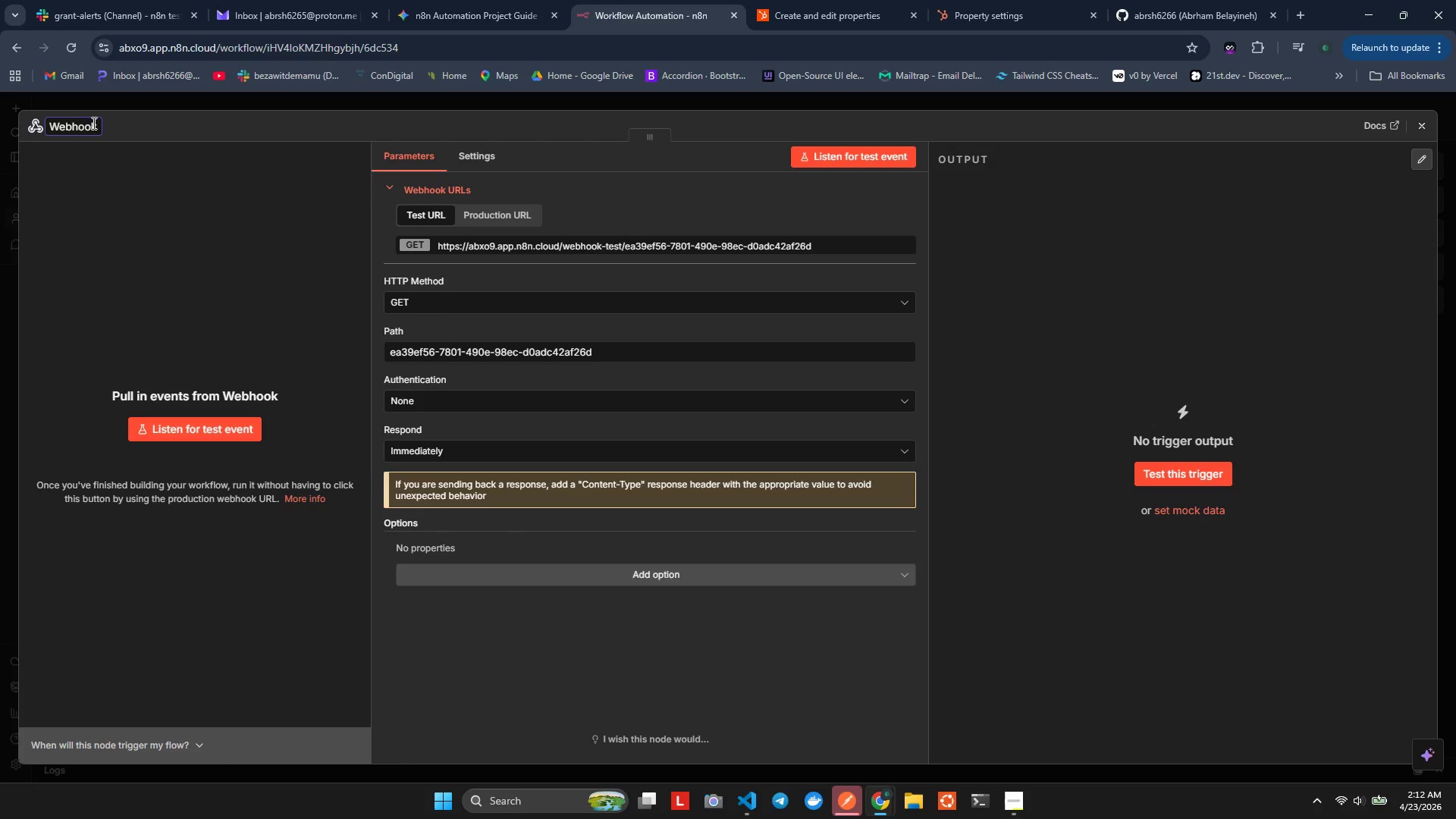 
type( - Incominf)
key(Backspace)
type(g Webhook )
key(Backspace)
key(Backspace)
key(Backspace)
key(Backspace)
key(Backspace)
key(Backspace)
key(Backspace)
key(Backspace)
type(Applicar)
key(Backspace)
type(tion)
 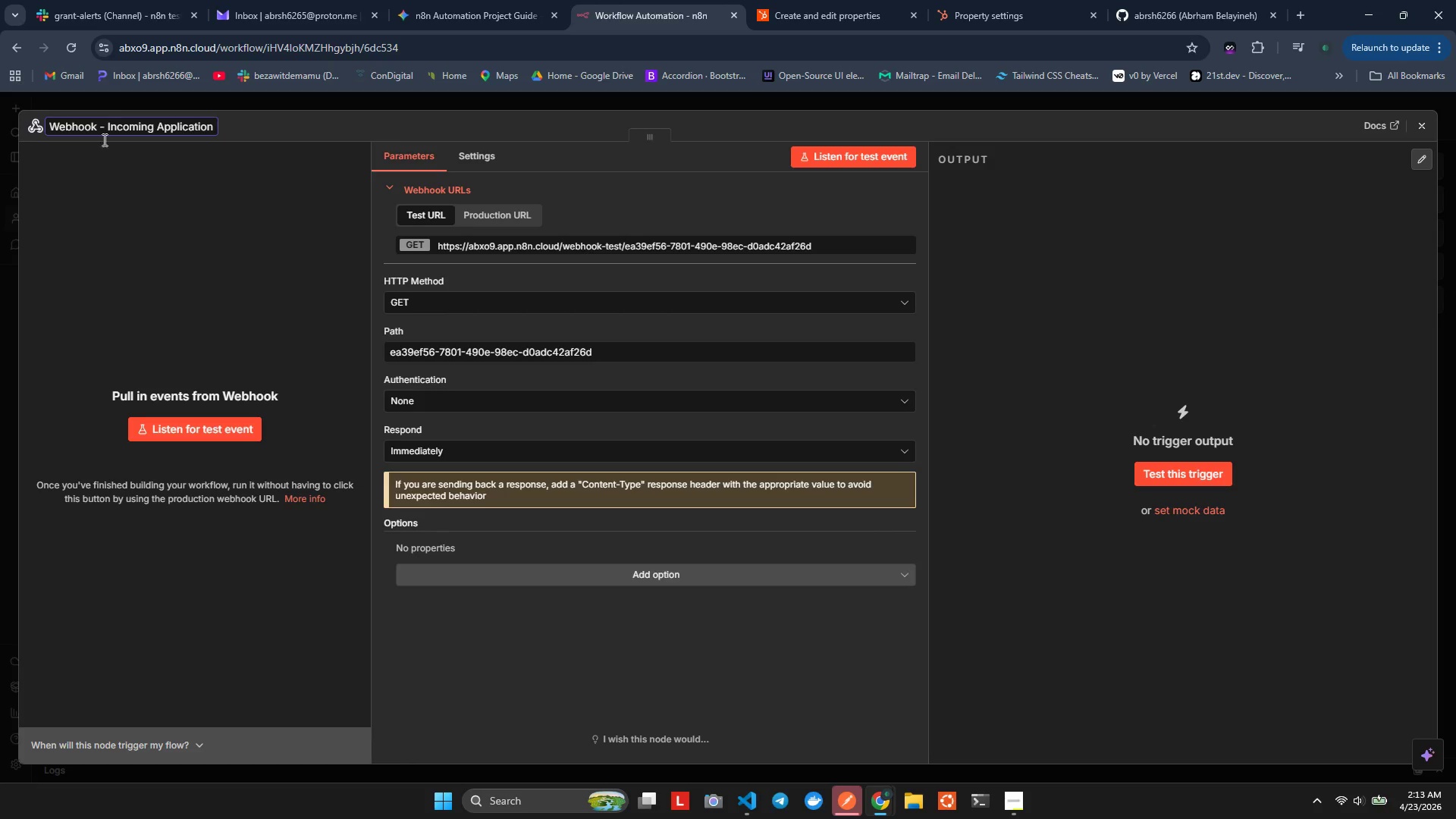 
left_click([153, 172])
 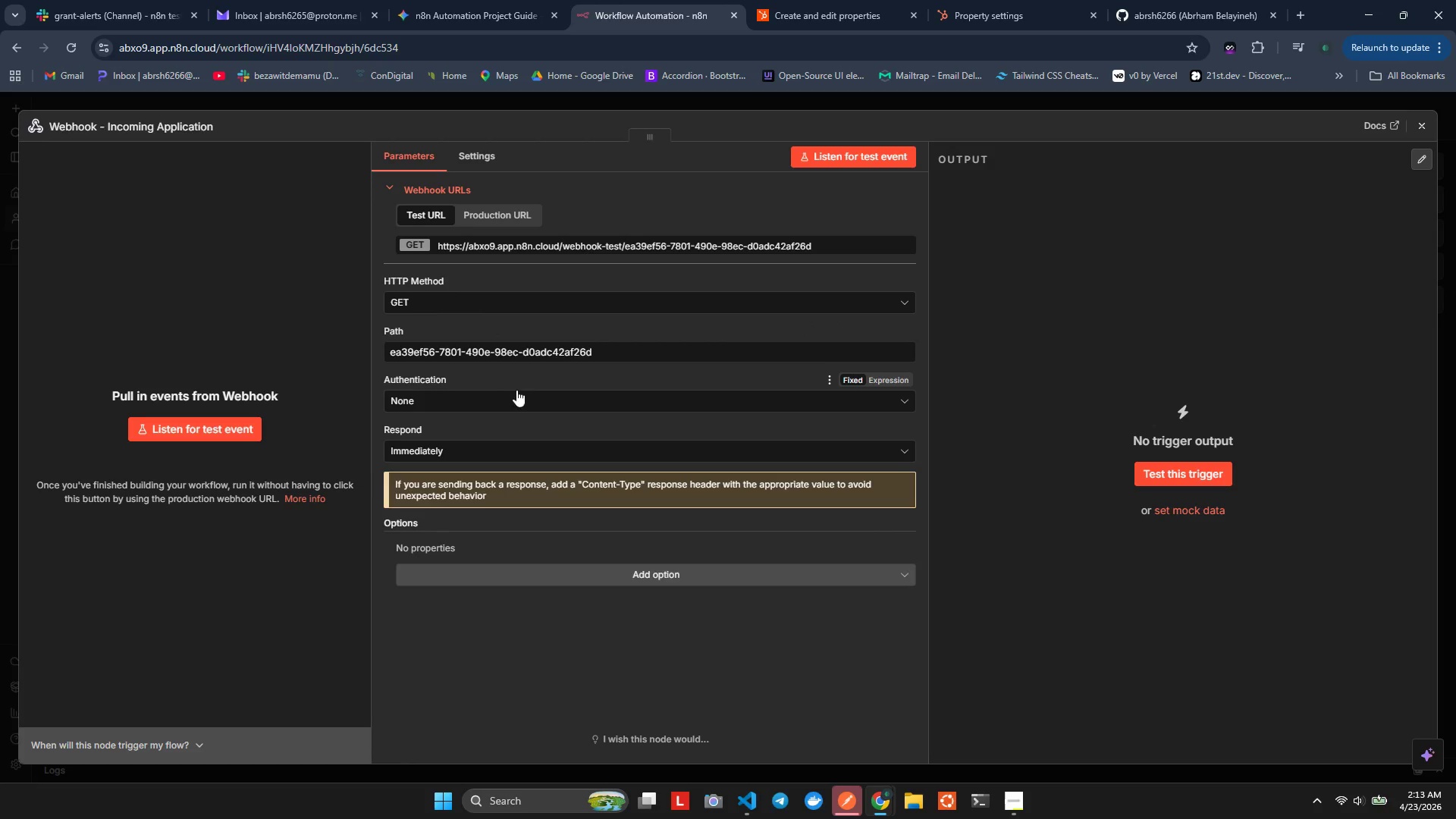 
wait(21.91)
 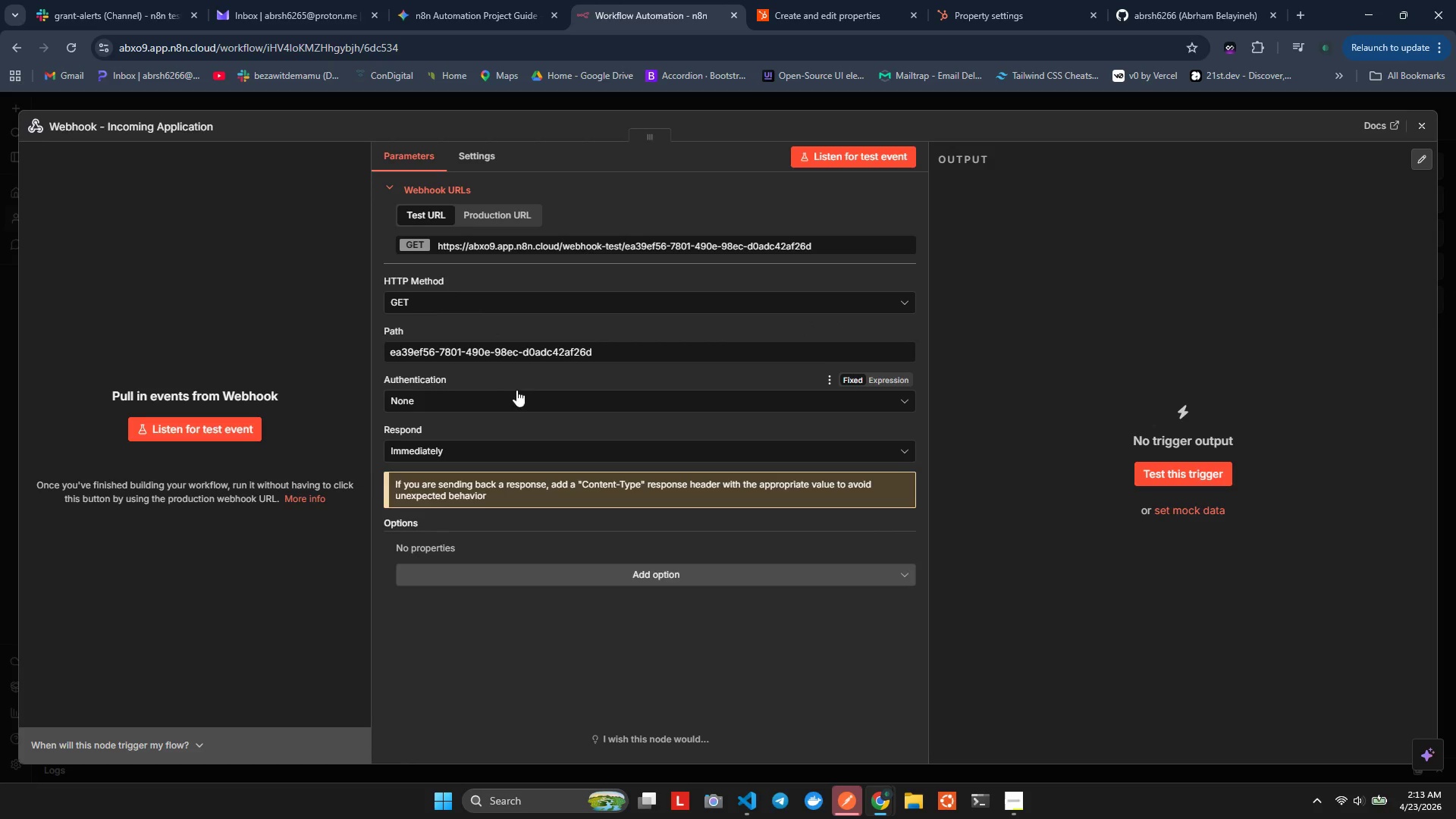 
left_click([449, 309])
 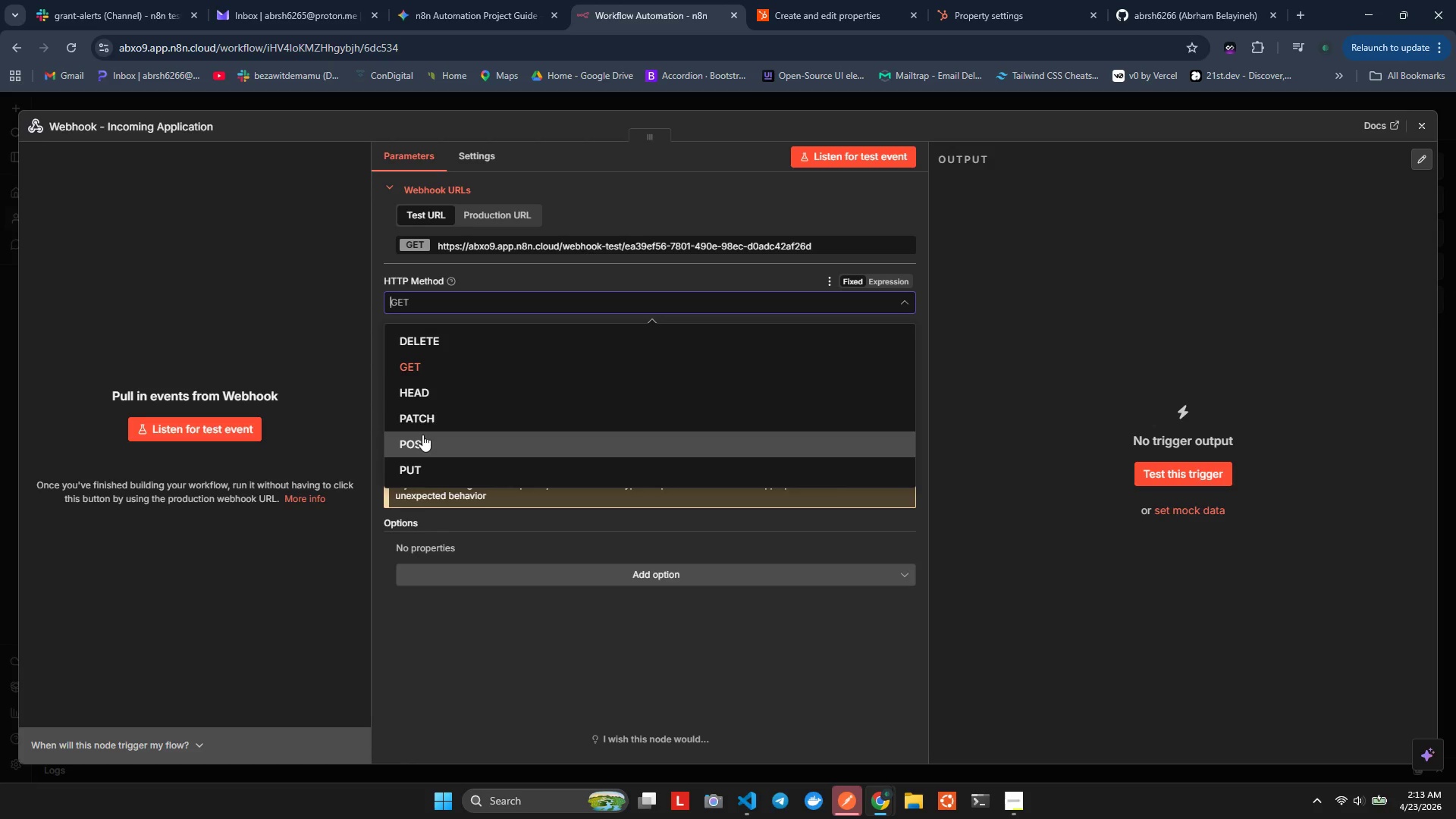 
left_click([422, 435])
 